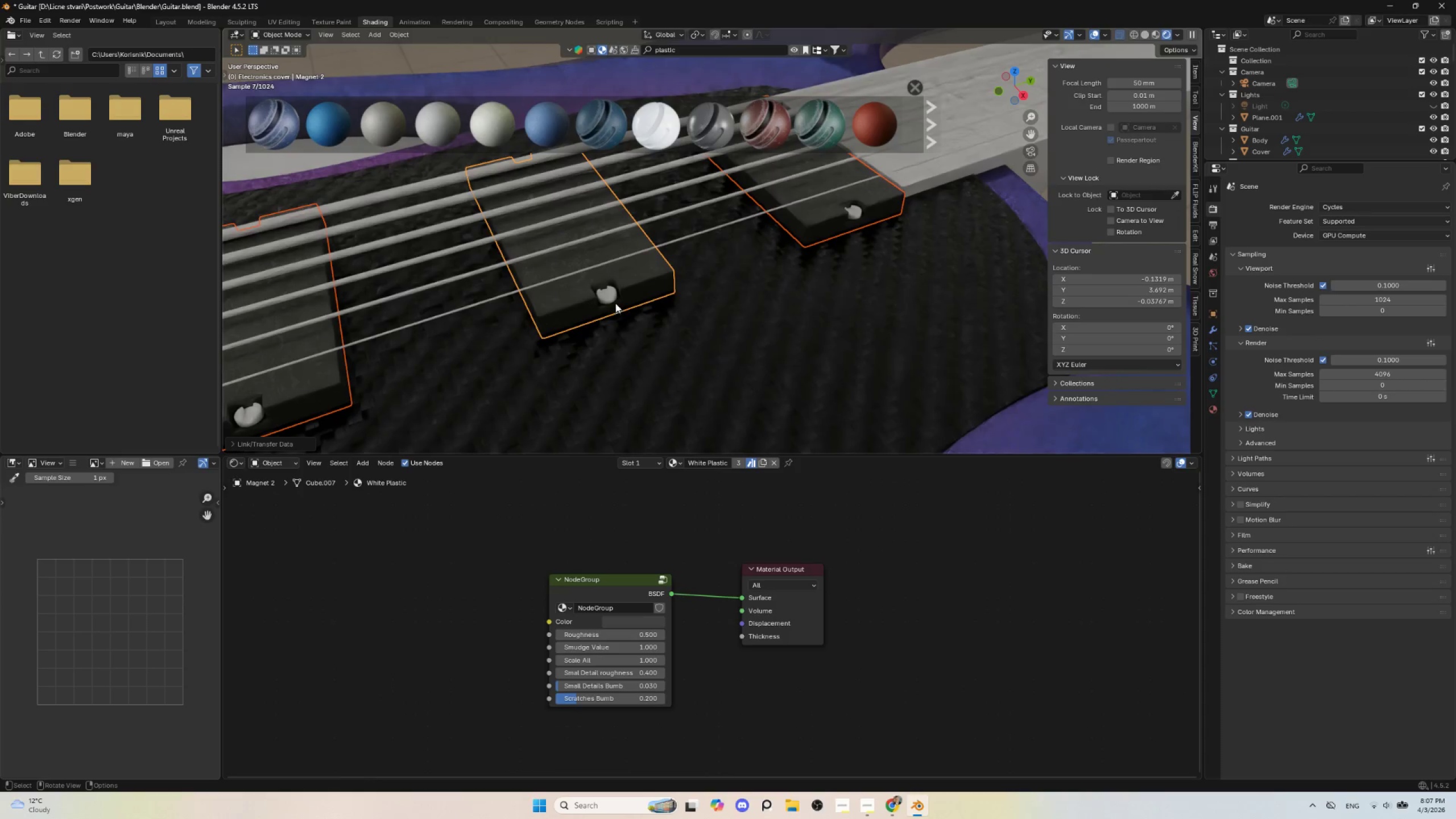 
left_click([612, 300])
 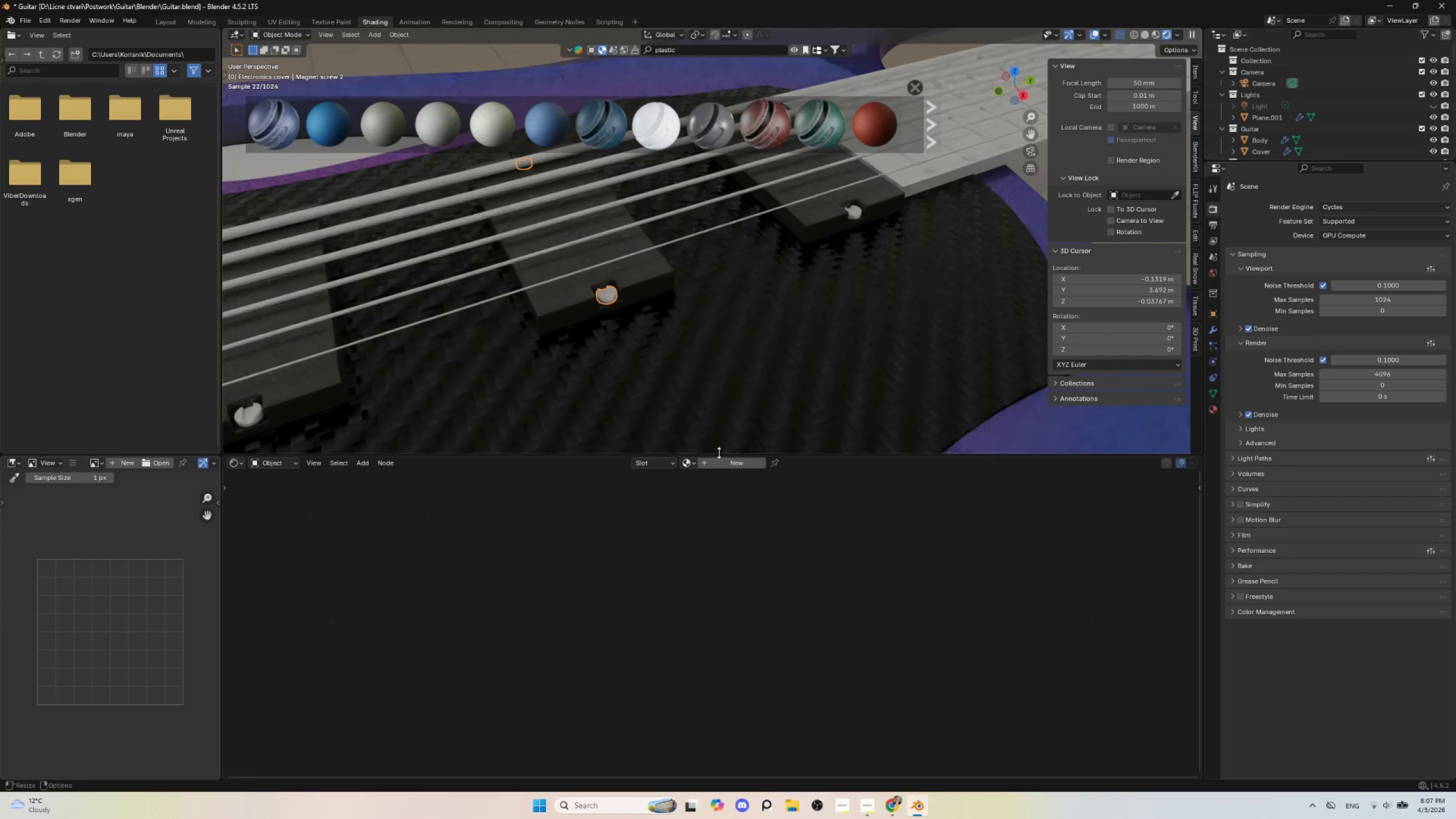 
left_click([730, 467])
 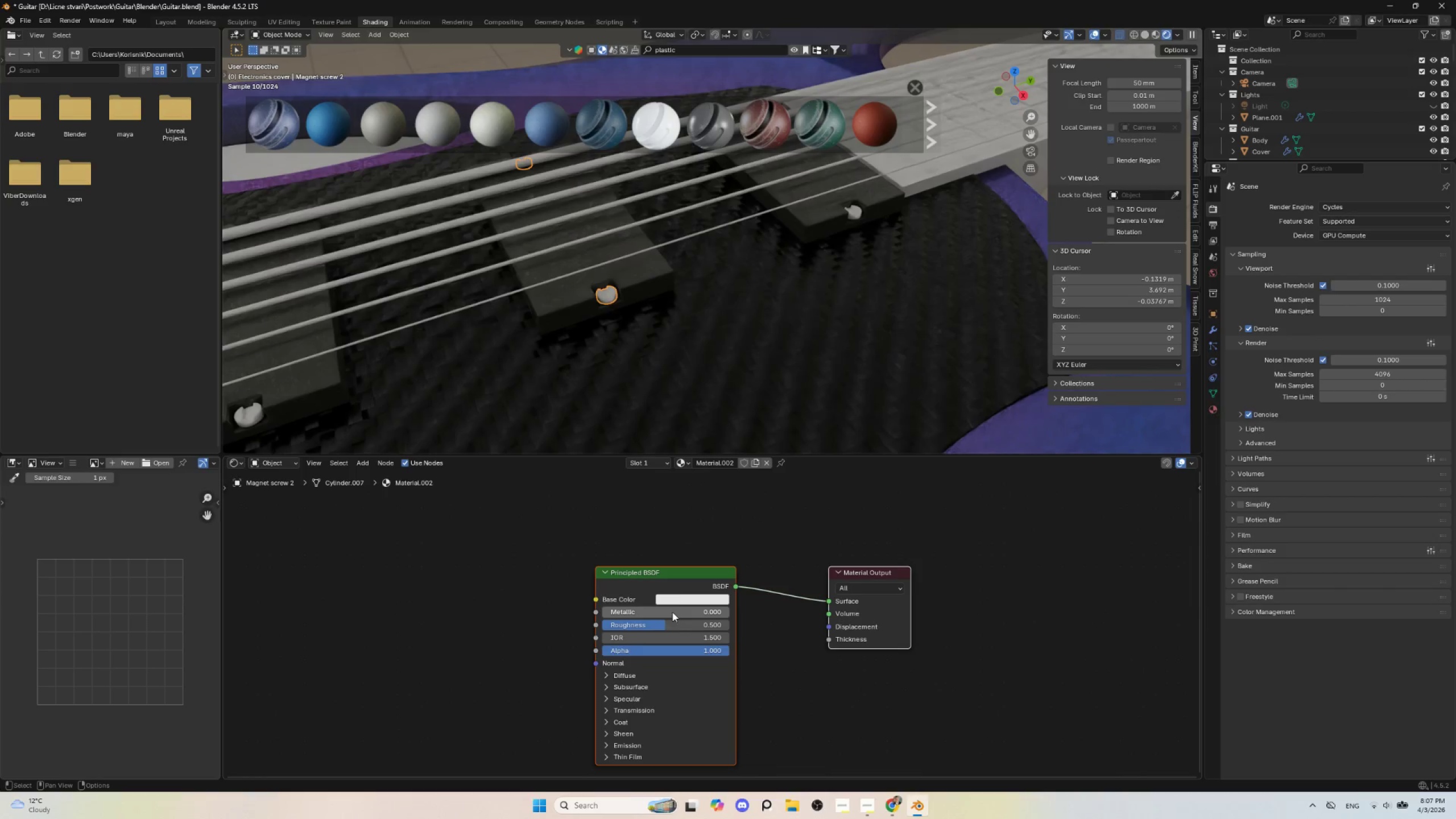 
left_click([679, 601])
 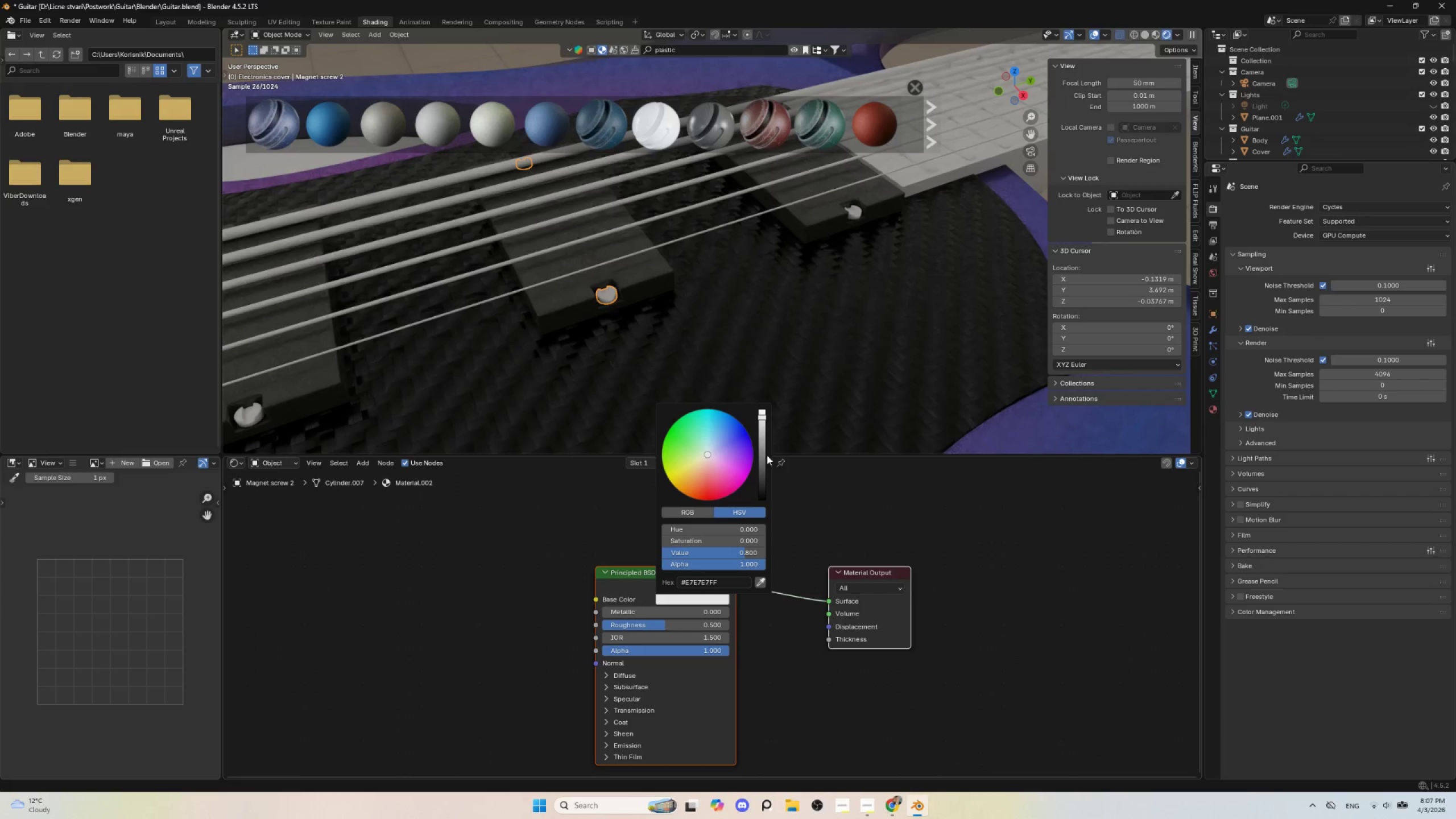 
left_click_drag(start_coordinate=[763, 461], to_coordinate=[764, 487])
 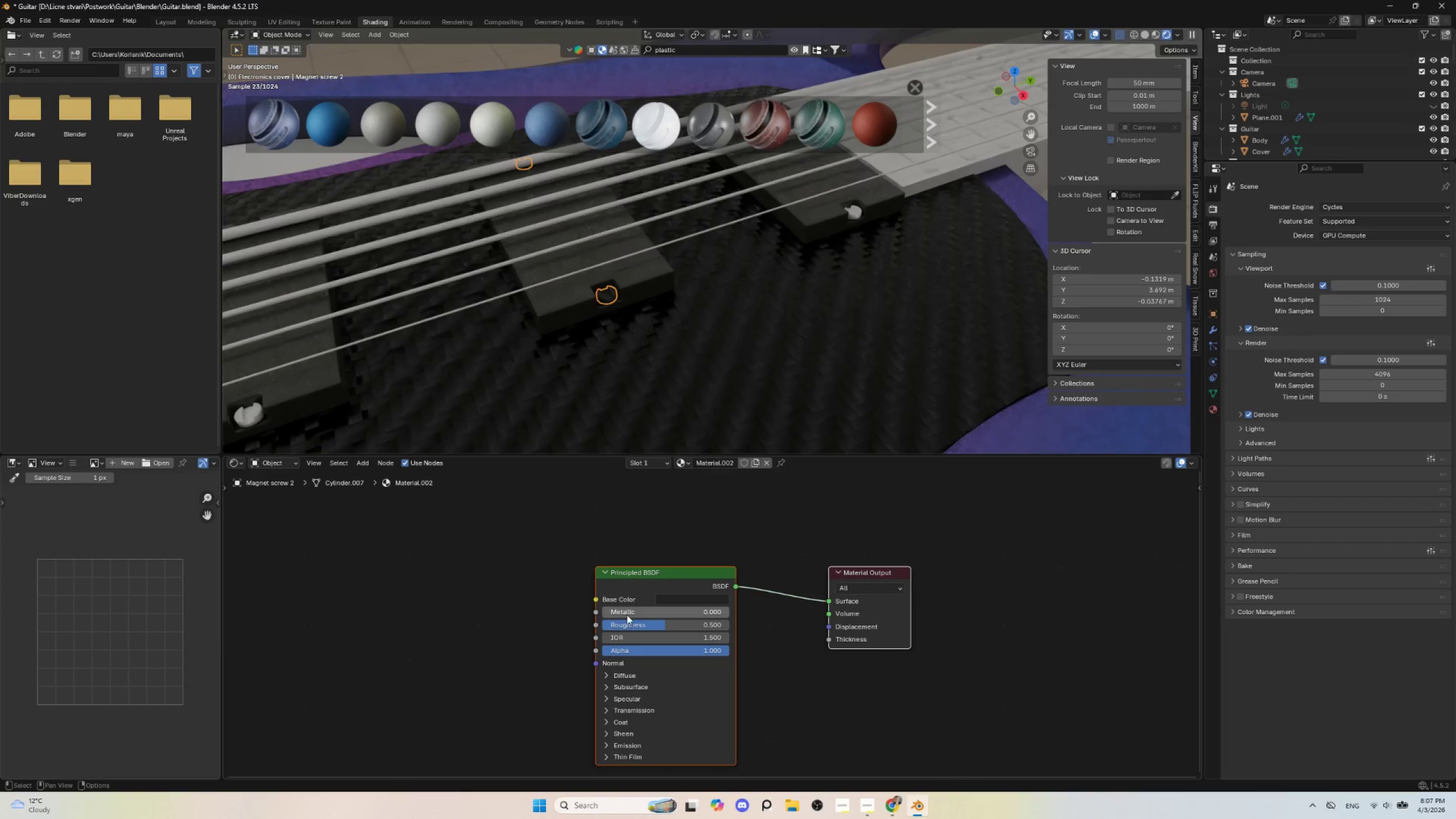 
left_click_drag(start_coordinate=[627, 615], to_coordinate=[716, 611])
 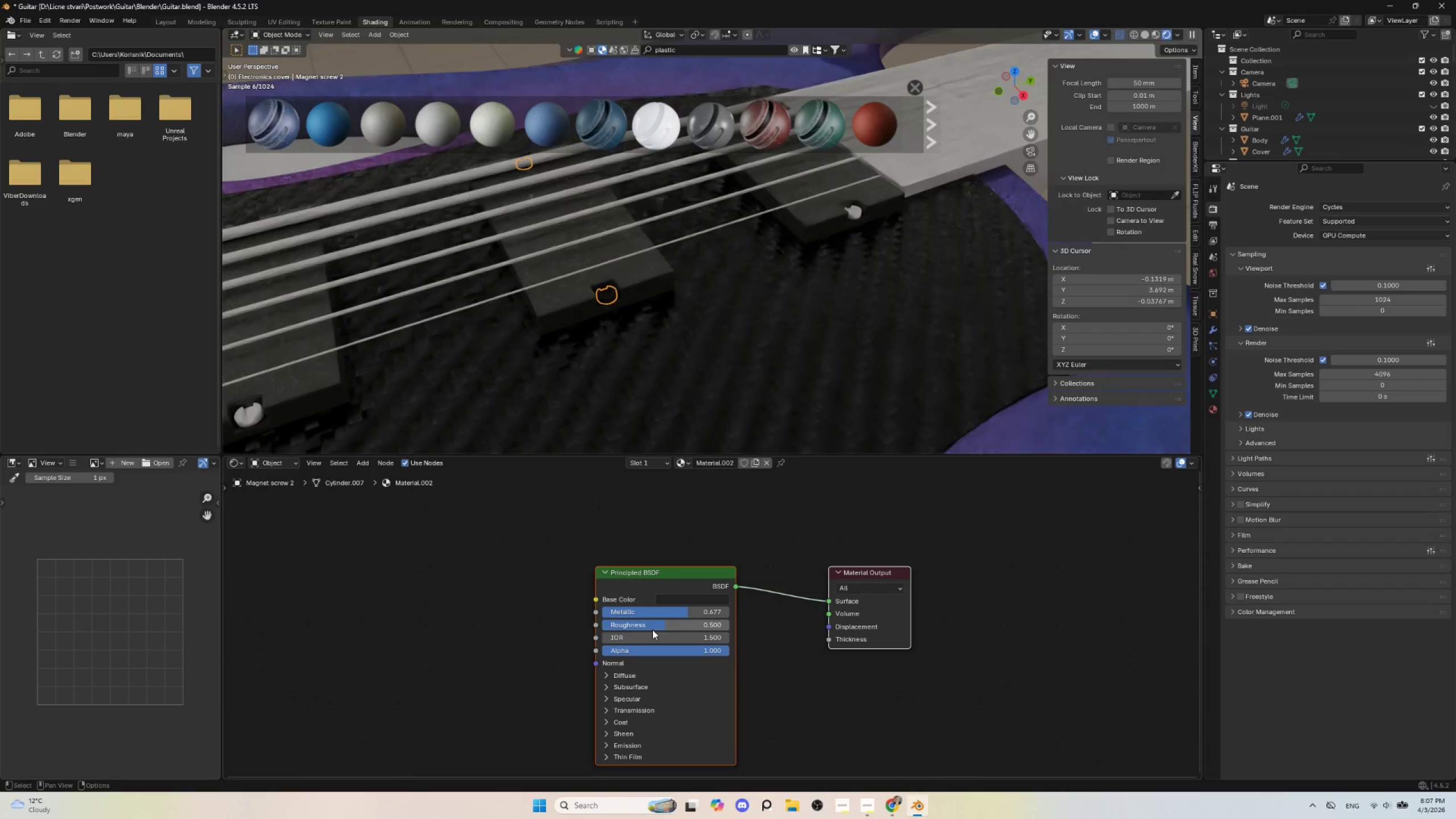 
left_click_drag(start_coordinate=[652, 630], to_coordinate=[632, 630])
 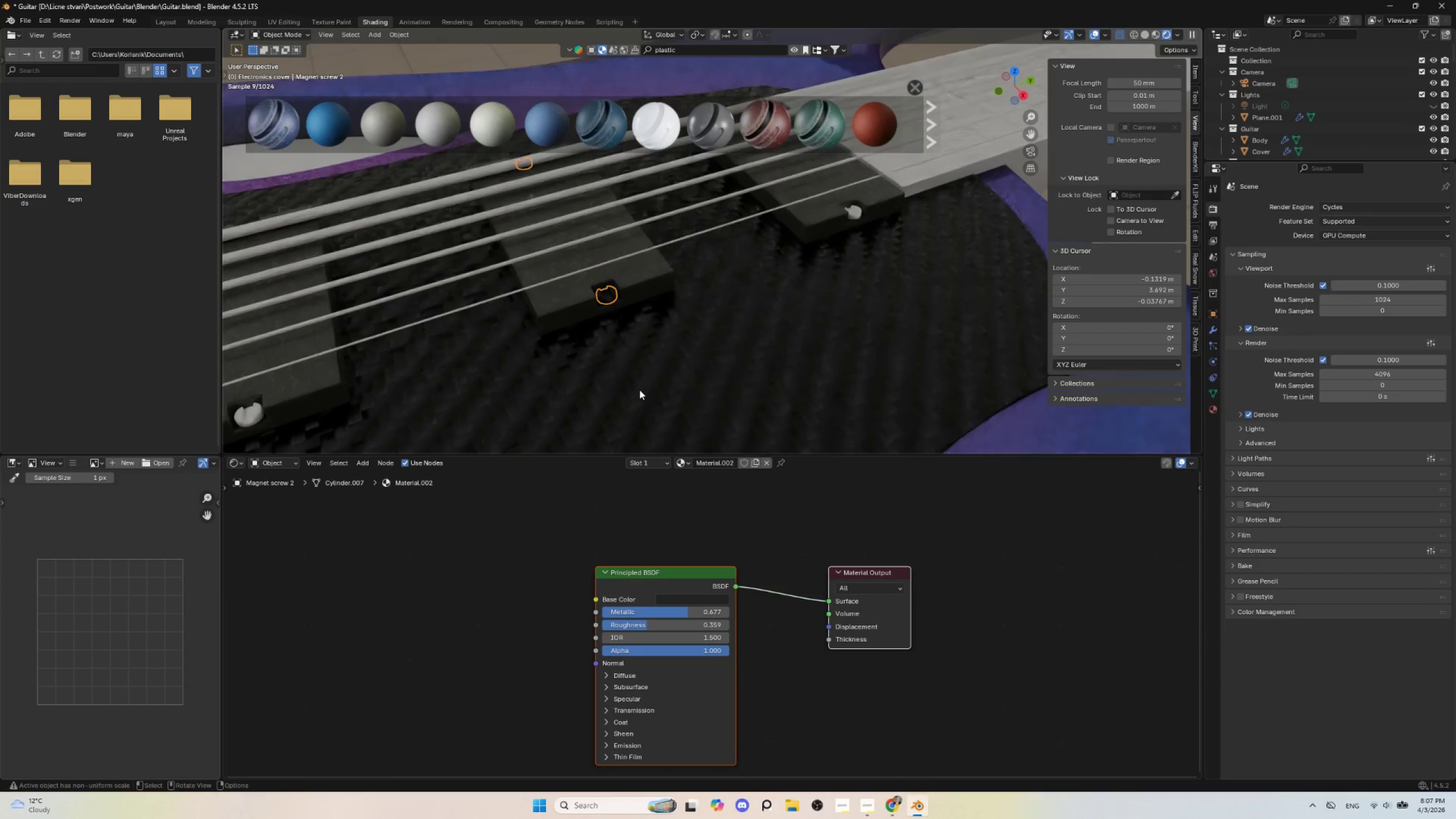 
hold_key(key=ShiftLeft, duration=0.67)
 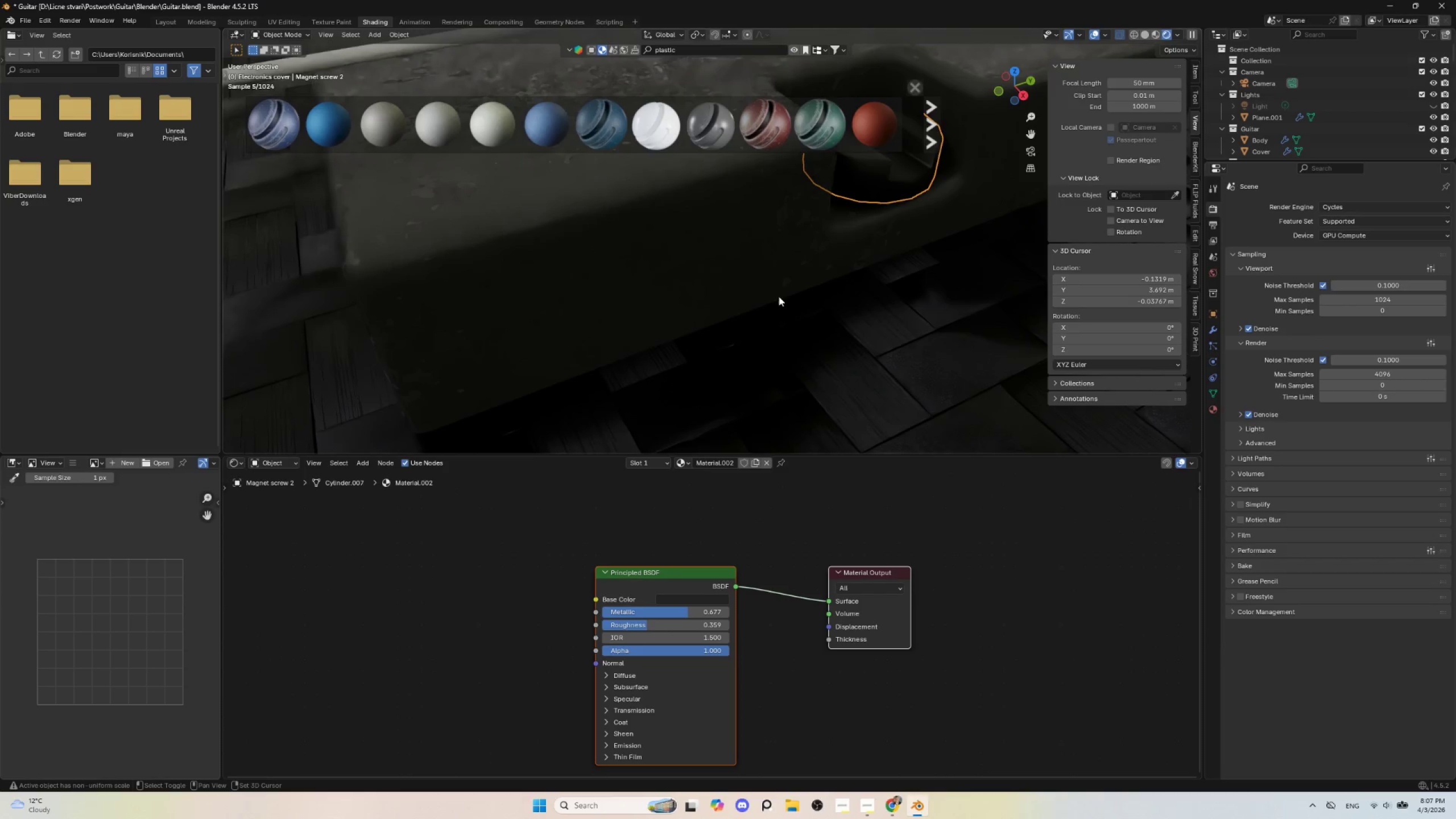 
scroll: coordinate [639, 387], scroll_direction: up, amount: 3.0
 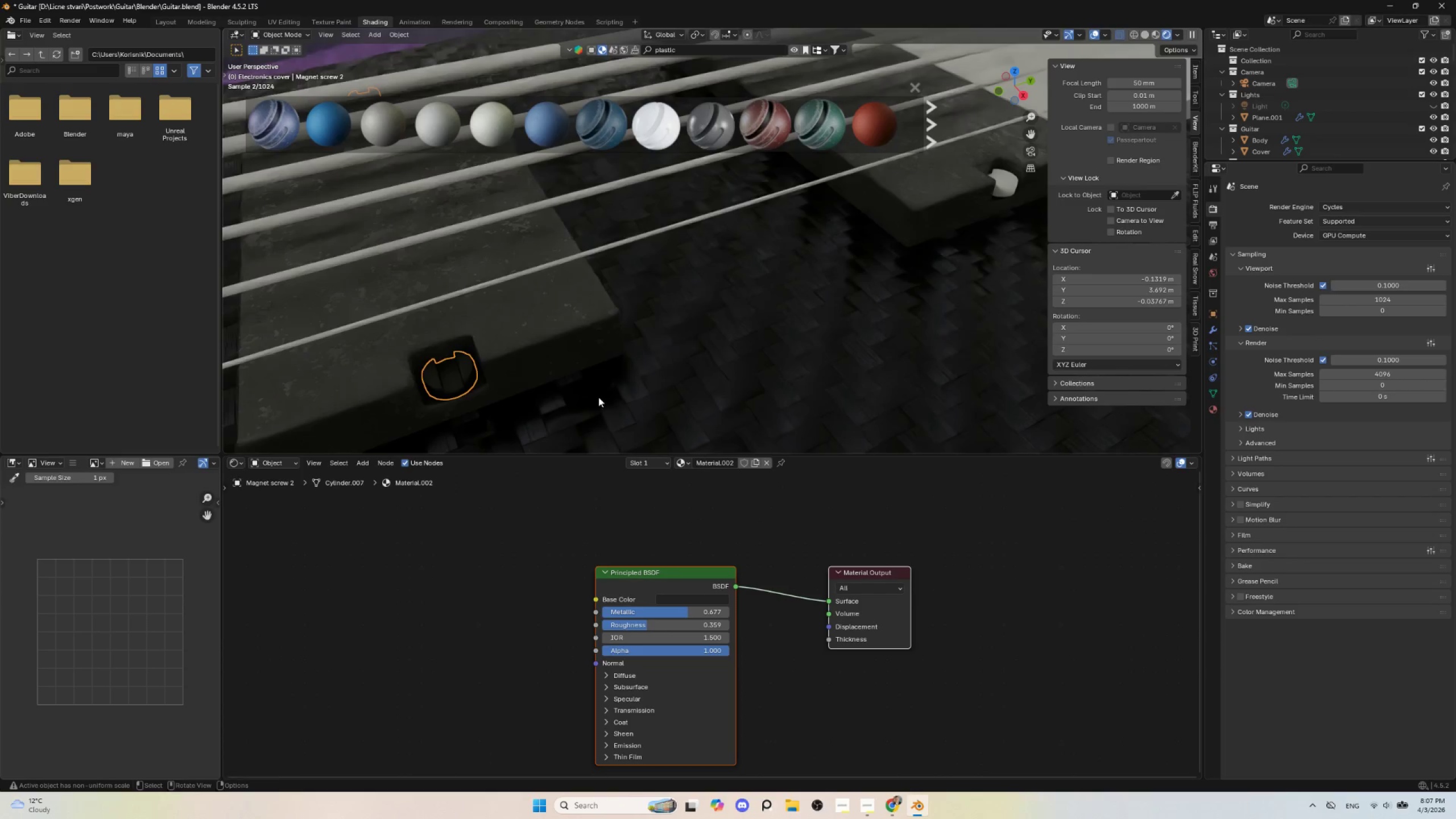 
hold_key(key=ShiftLeft, duration=1.5)
scroll: coordinate [713, 325], scroll_direction: up, amount: 2.0
 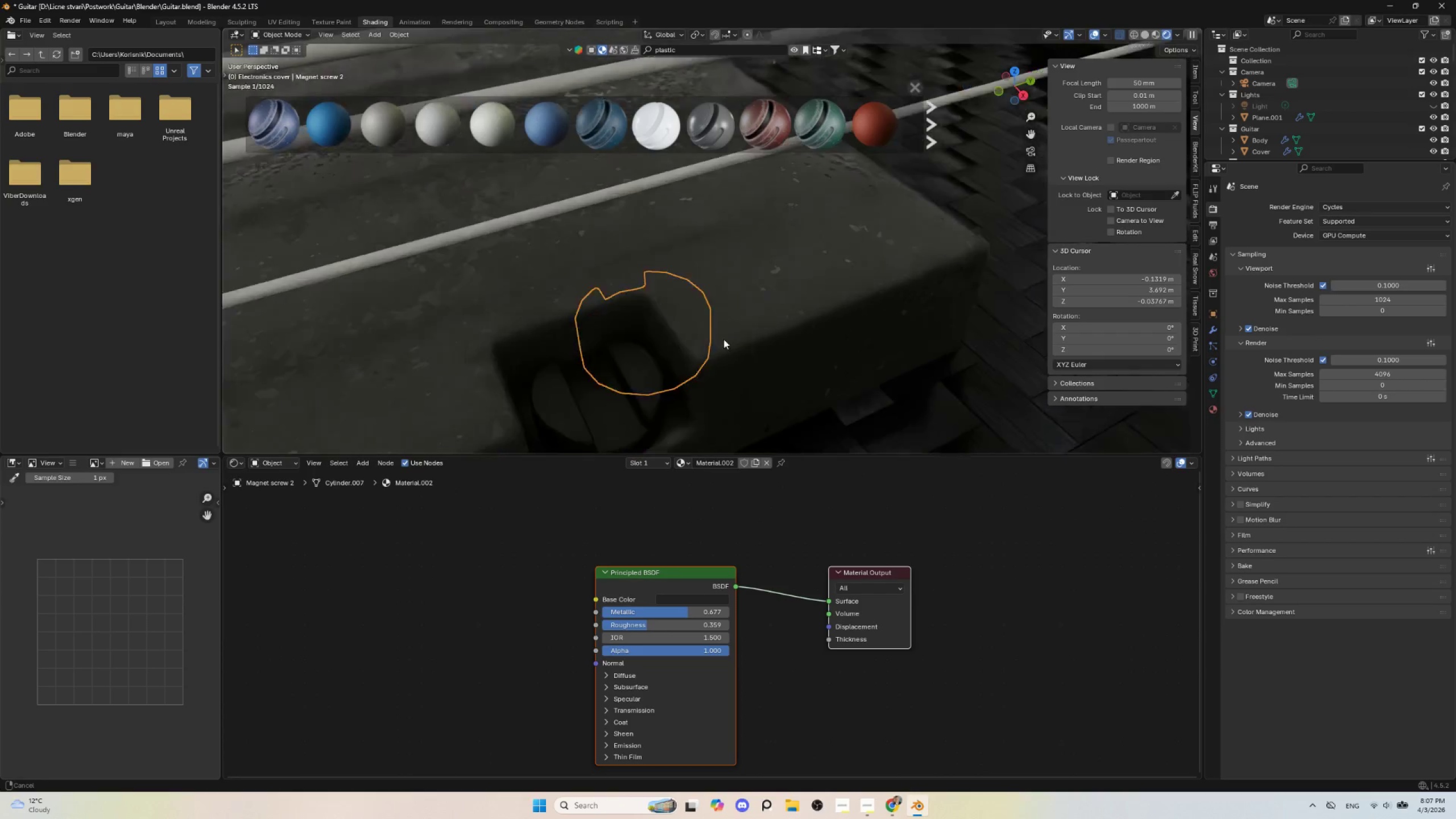 
key(Shift+ShiftLeft)
 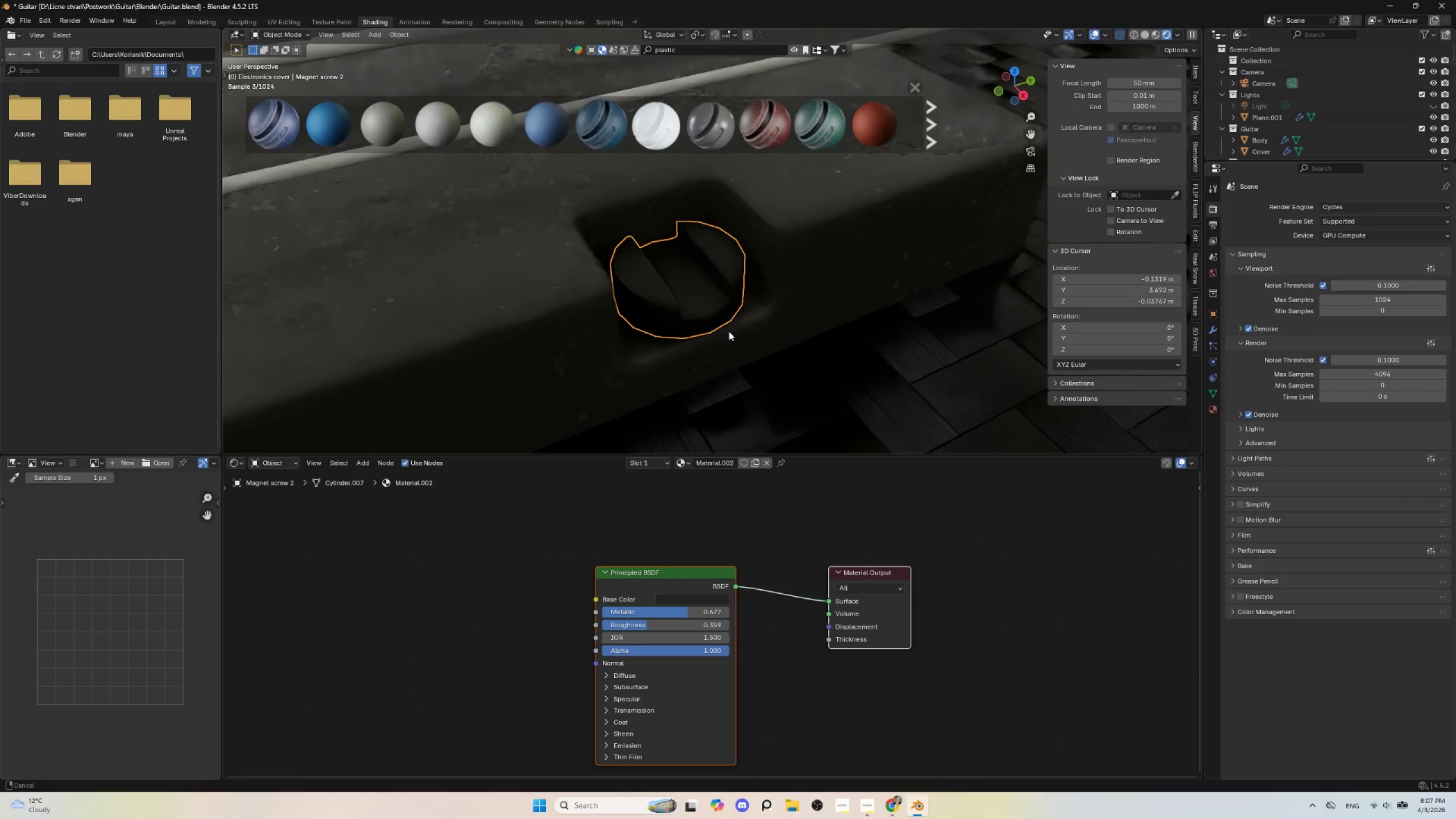 
key(Shift+ShiftLeft)
 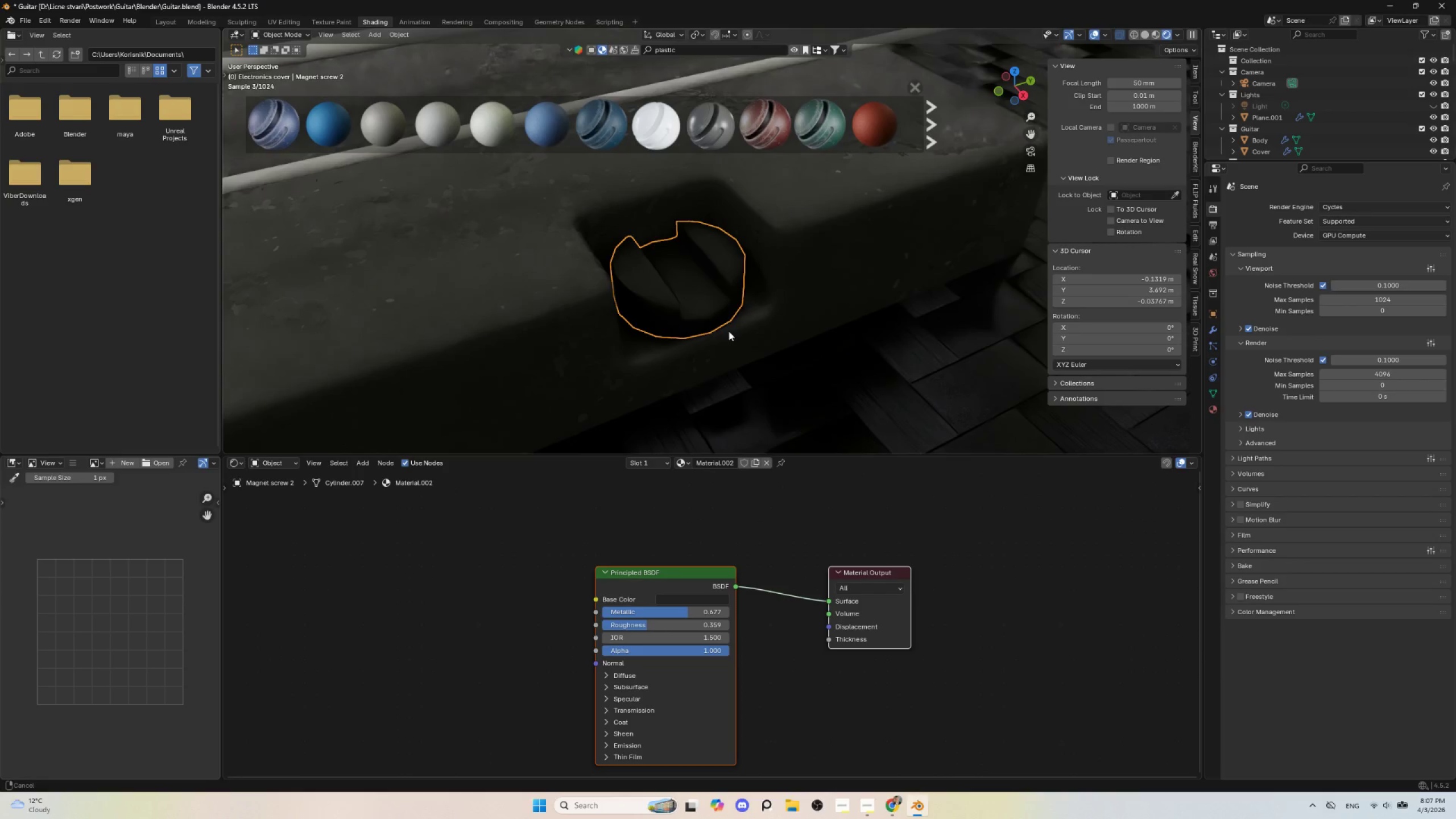 
key(Shift+ShiftLeft)
 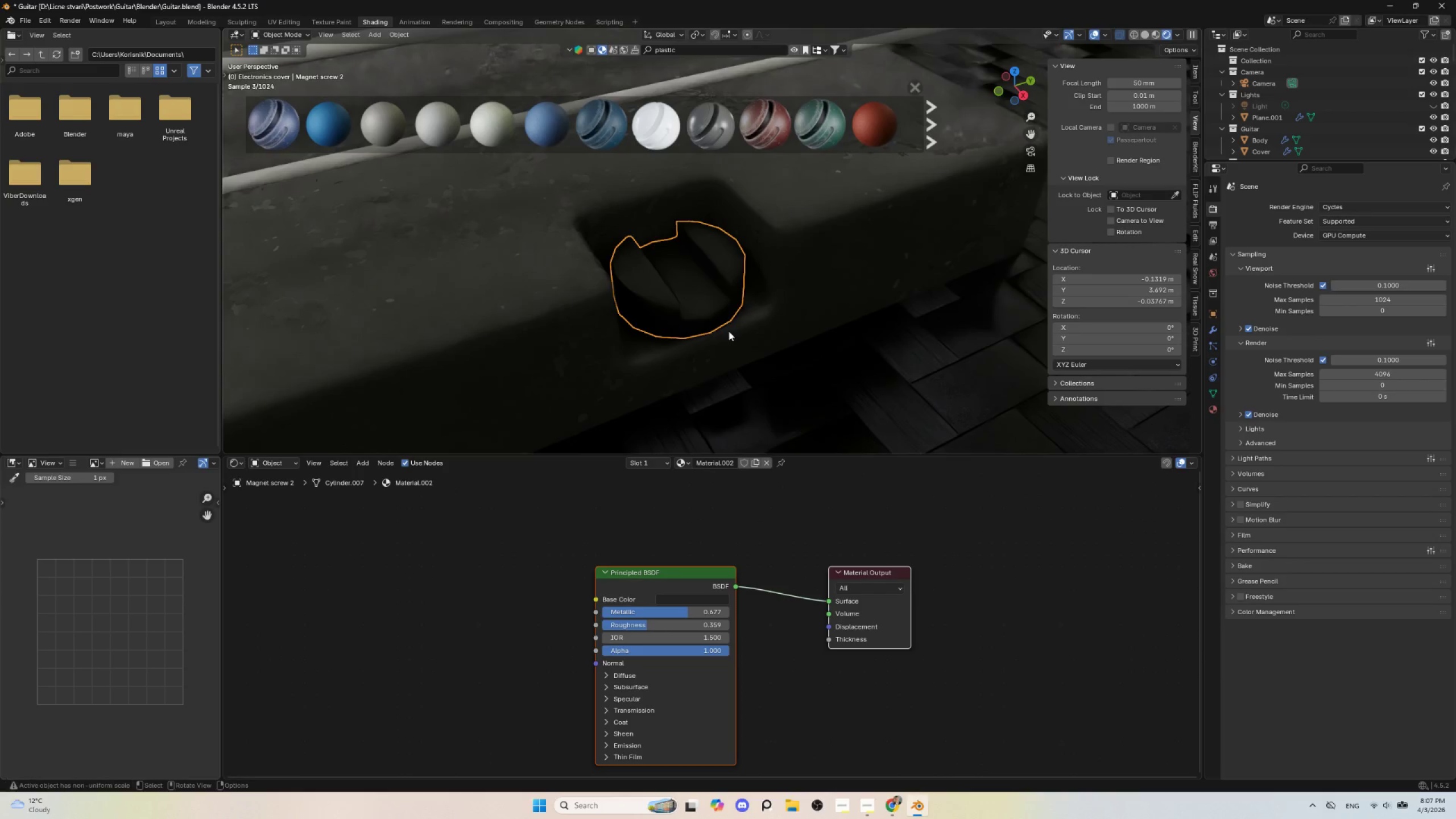 
key(Shift+ShiftLeft)
 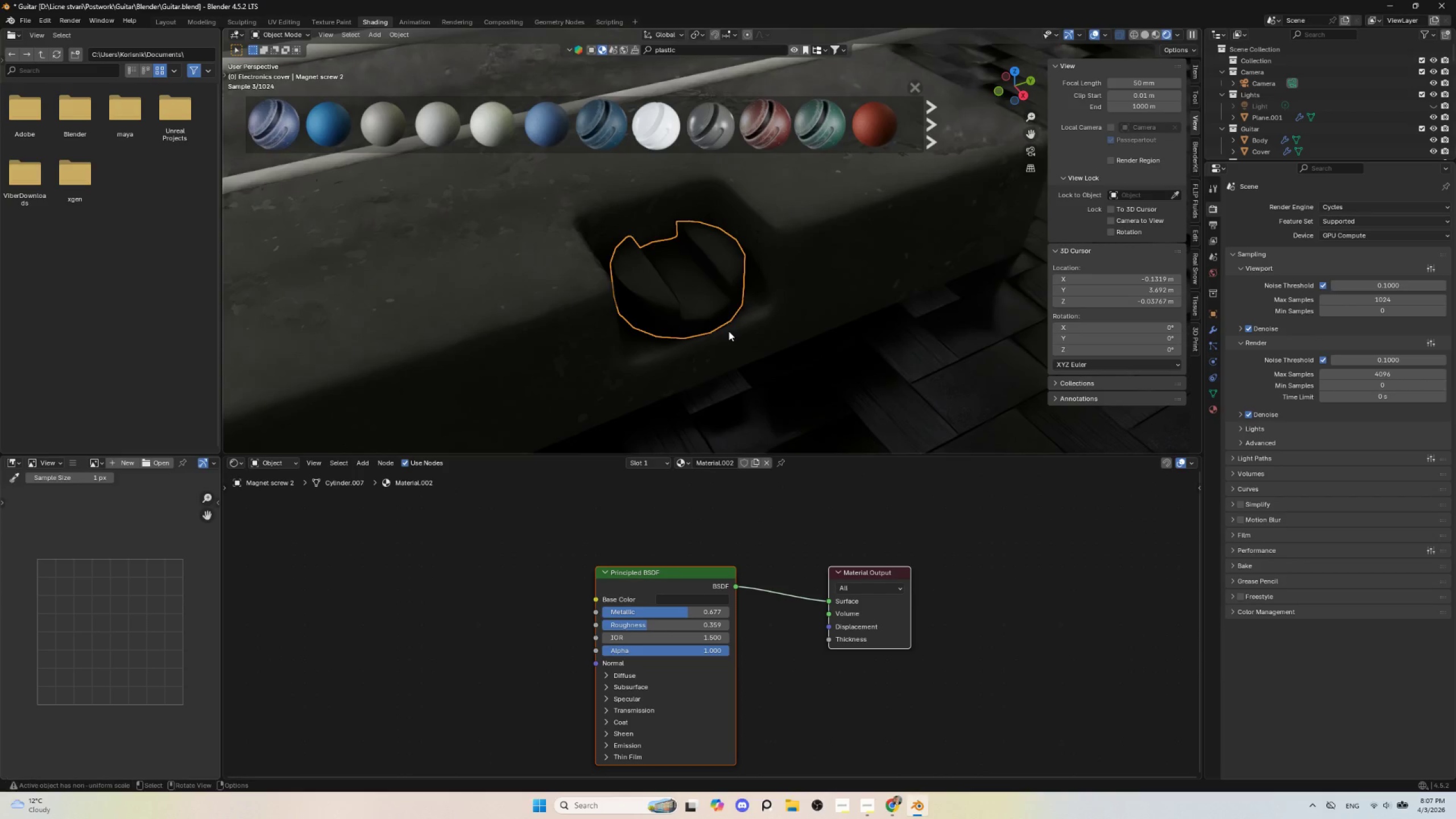 
key(Shift+ShiftLeft)
 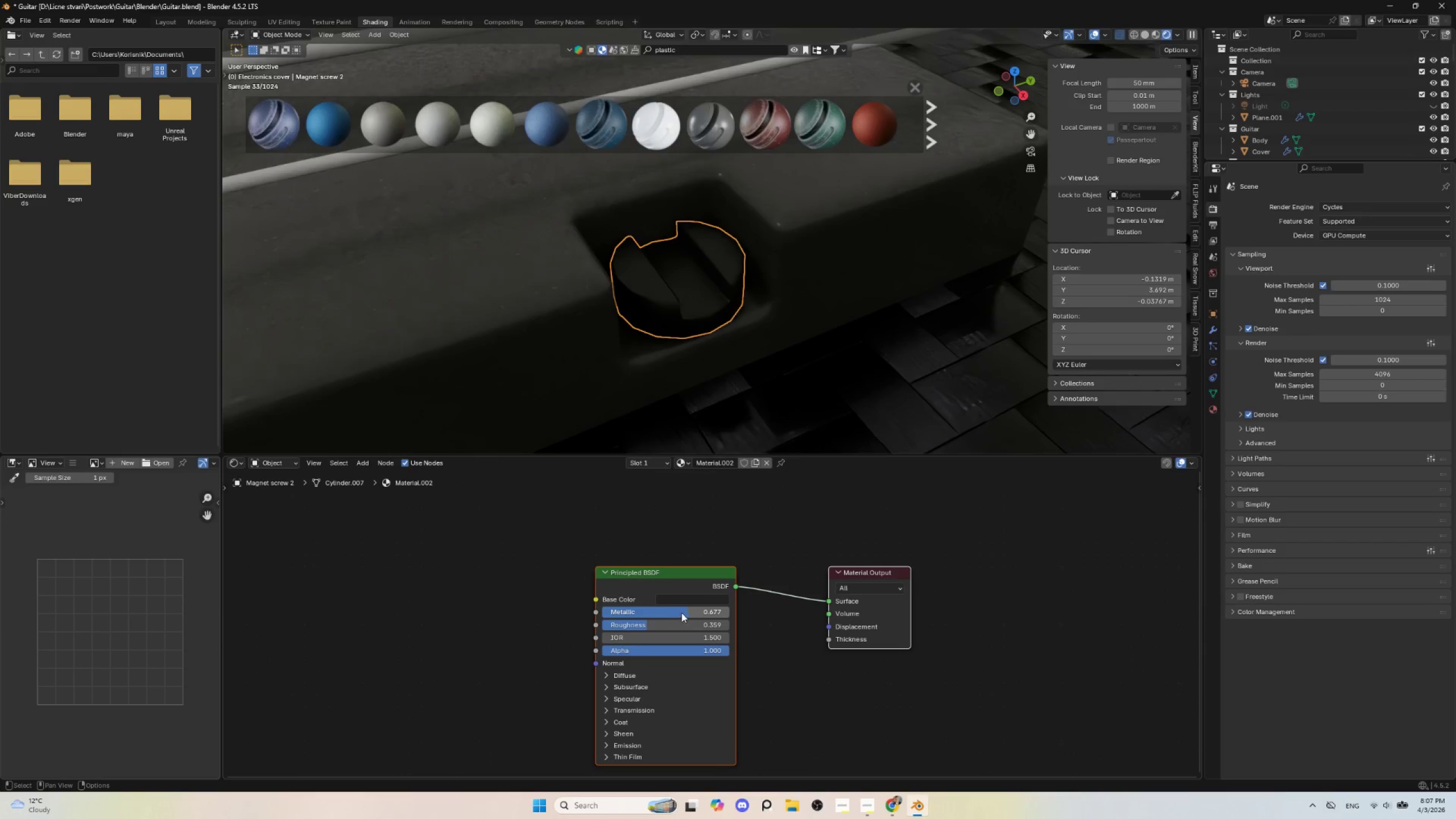 
left_click([694, 598])
 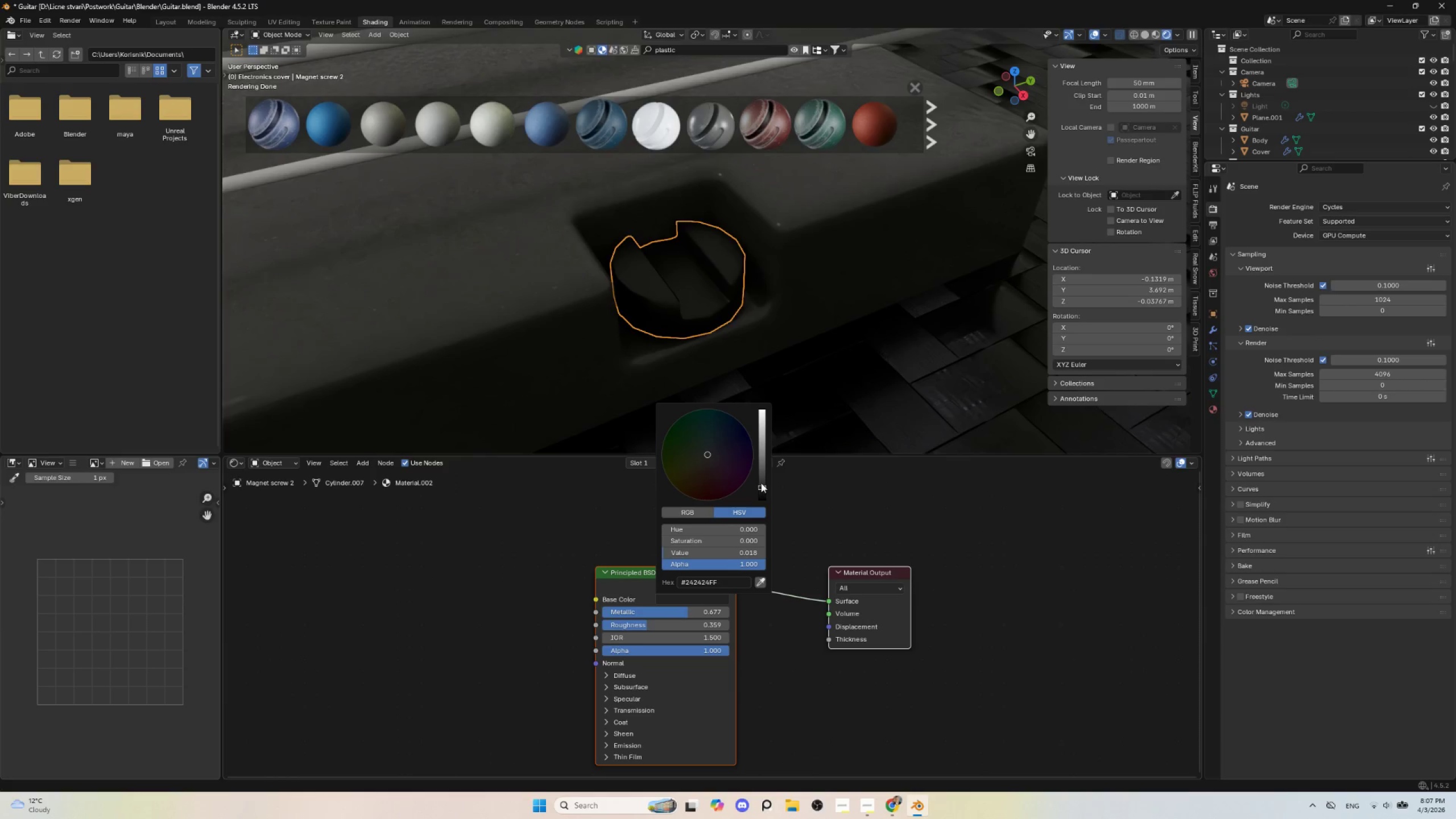 
left_click_drag(start_coordinate=[763, 484], to_coordinate=[760, 471])
 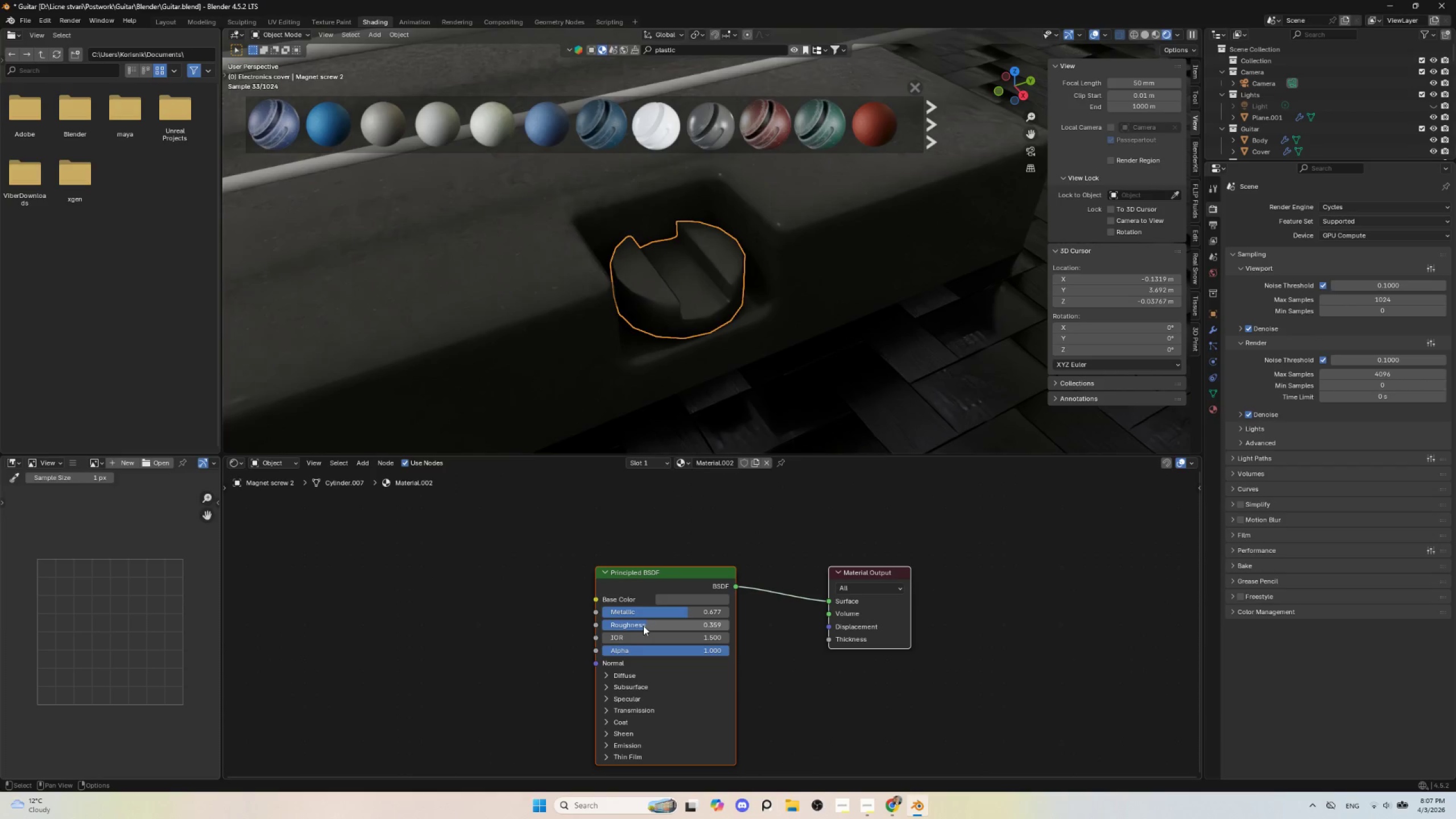 
left_click_drag(start_coordinate=[641, 625], to_coordinate=[615, 619])
 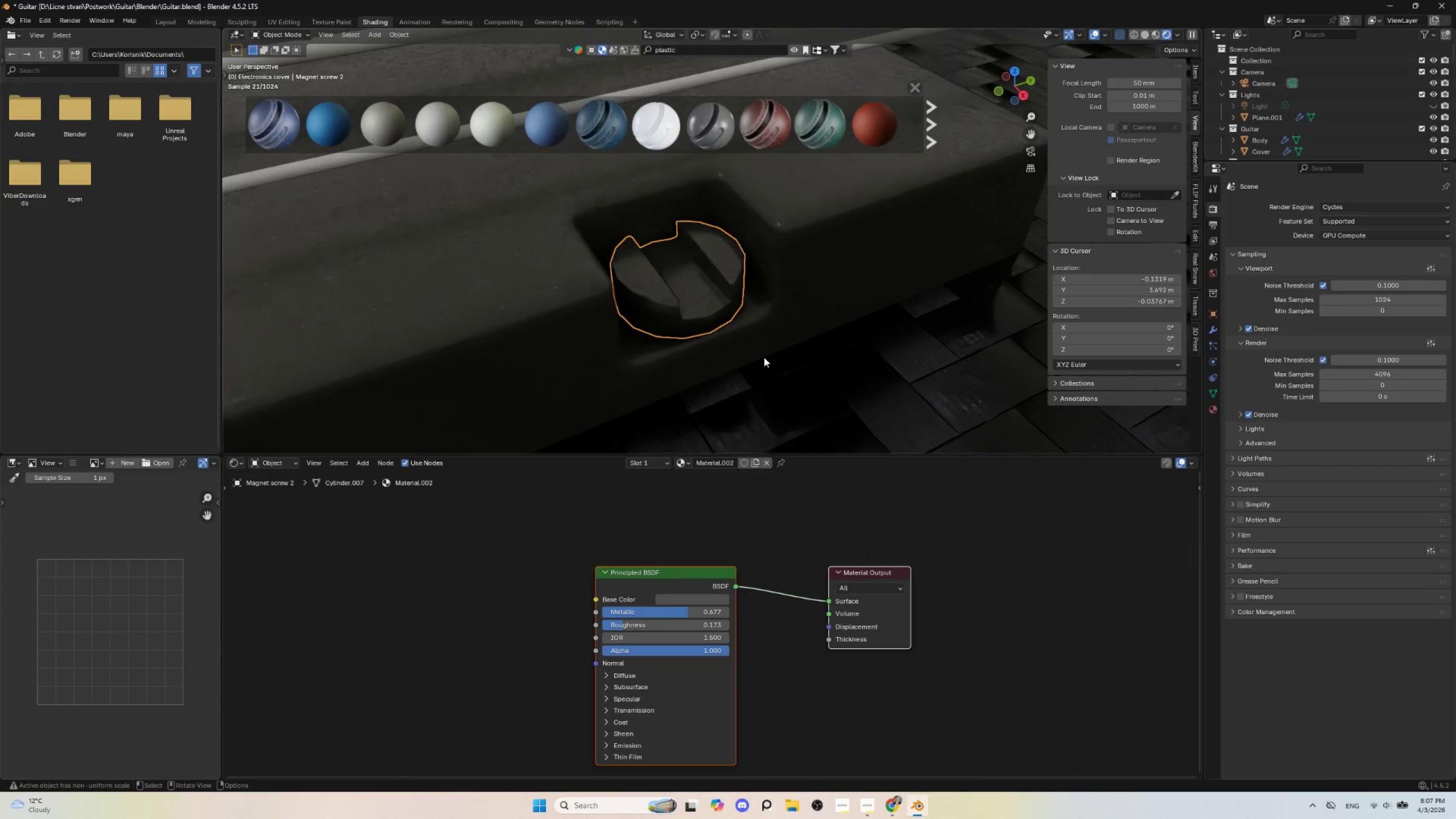 
hold_key(key=ShiftLeft, duration=0.7)
 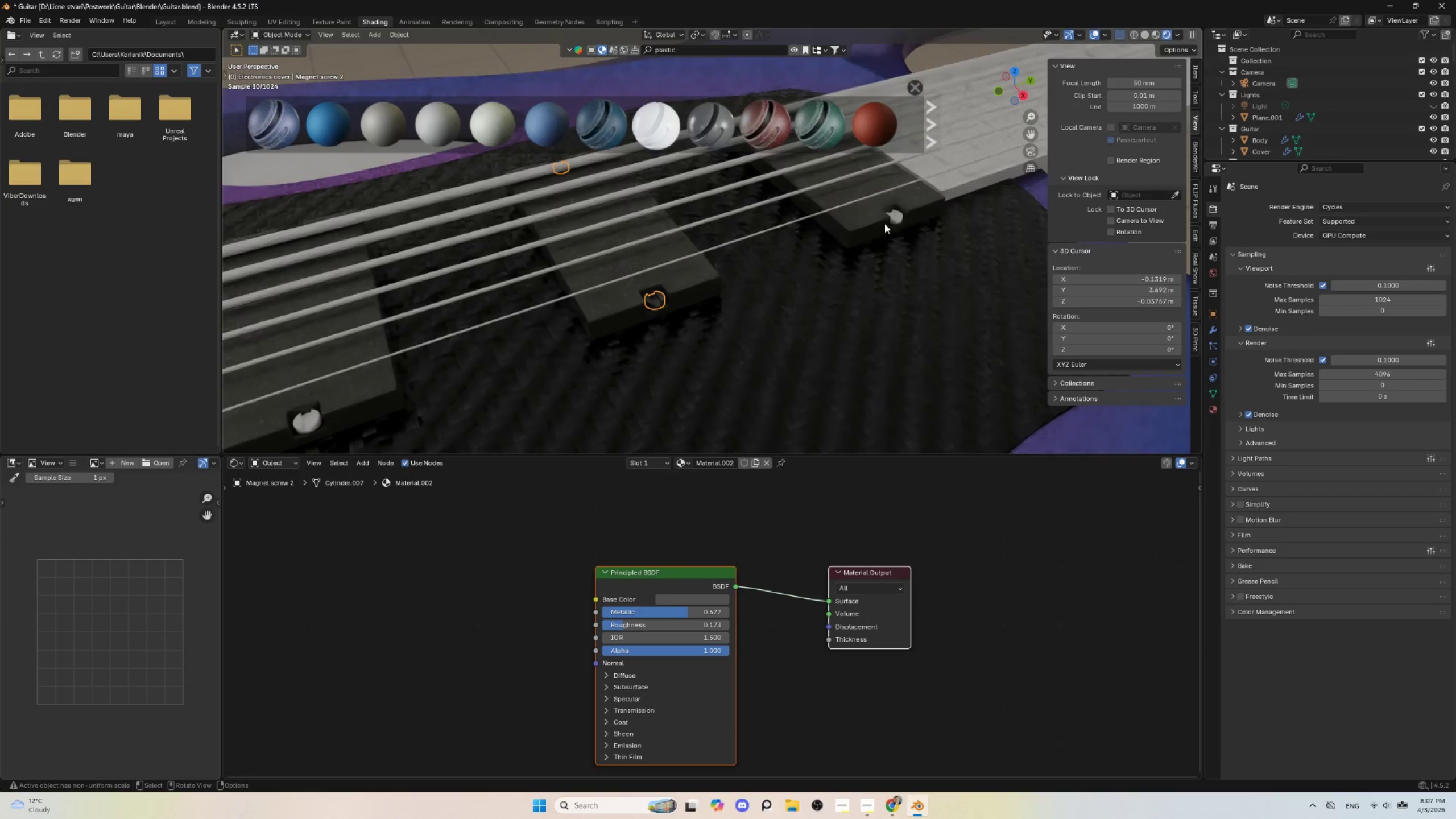 
scroll: coordinate [764, 357], scroll_direction: down, amount: 5.0
 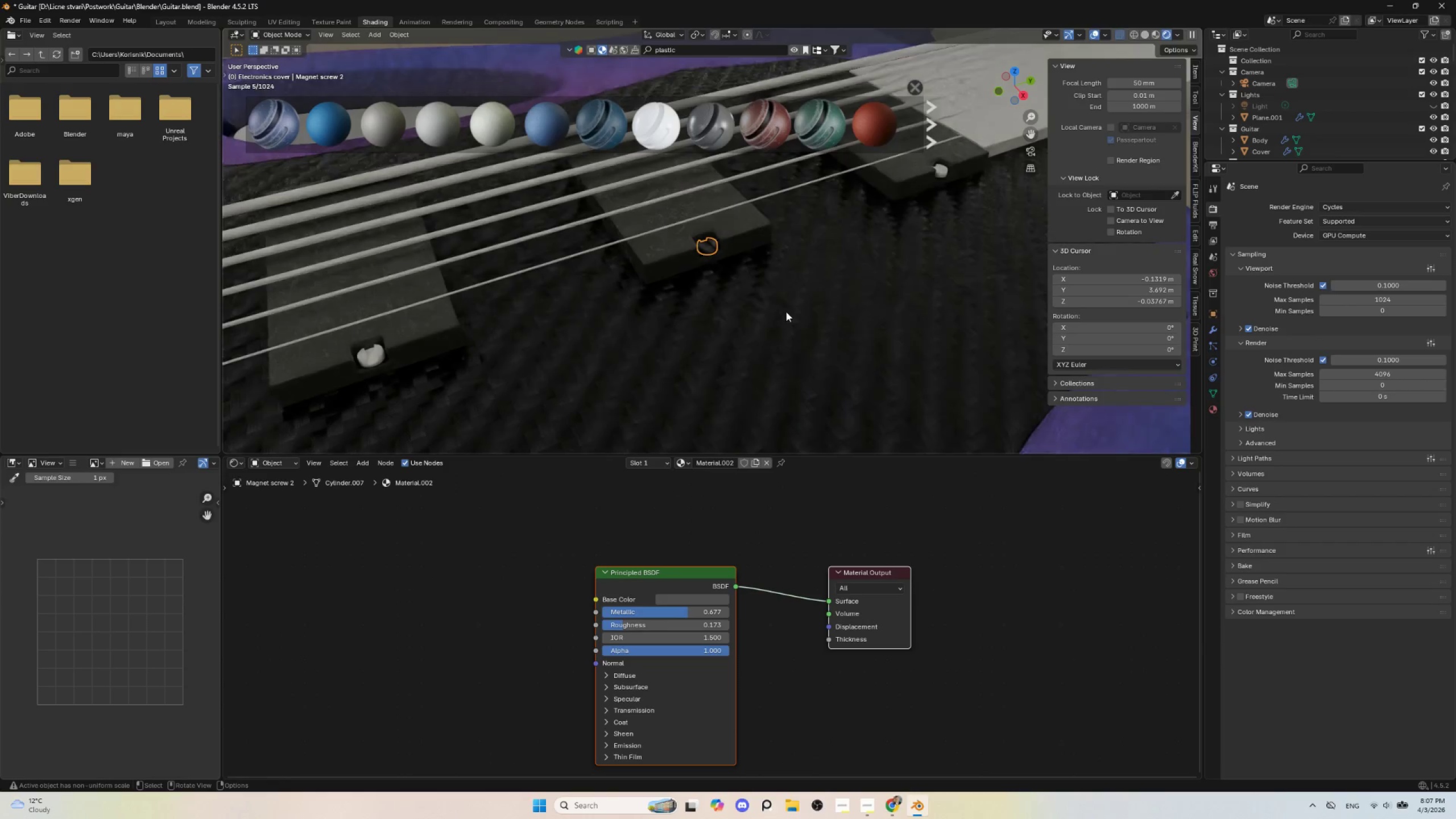 
hold_key(key=ShiftLeft, duration=1.53)
left_click([899, 217])
 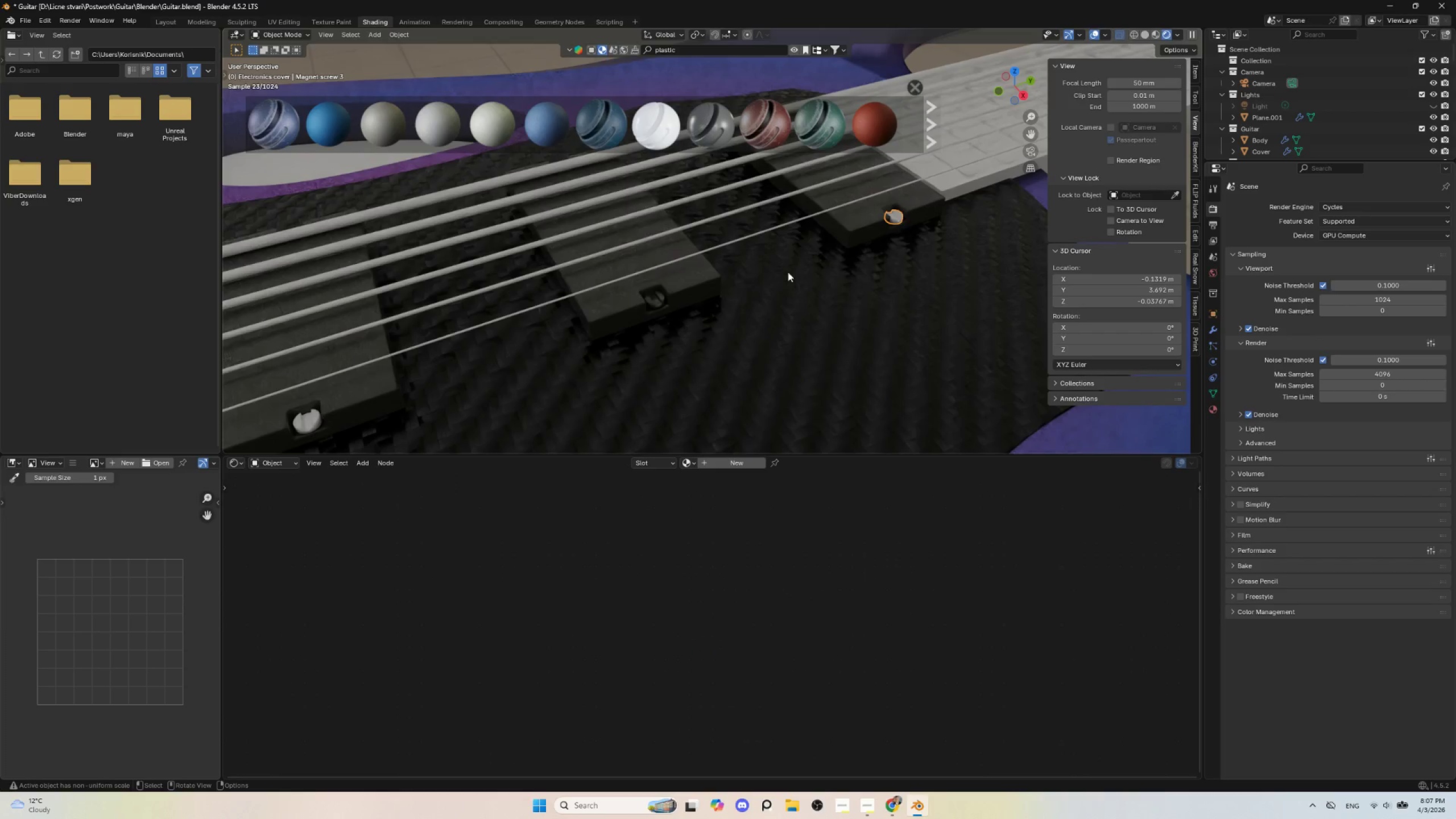 
hold_key(key=ShiftLeft, duration=1.5)
left_click([309, 424])
 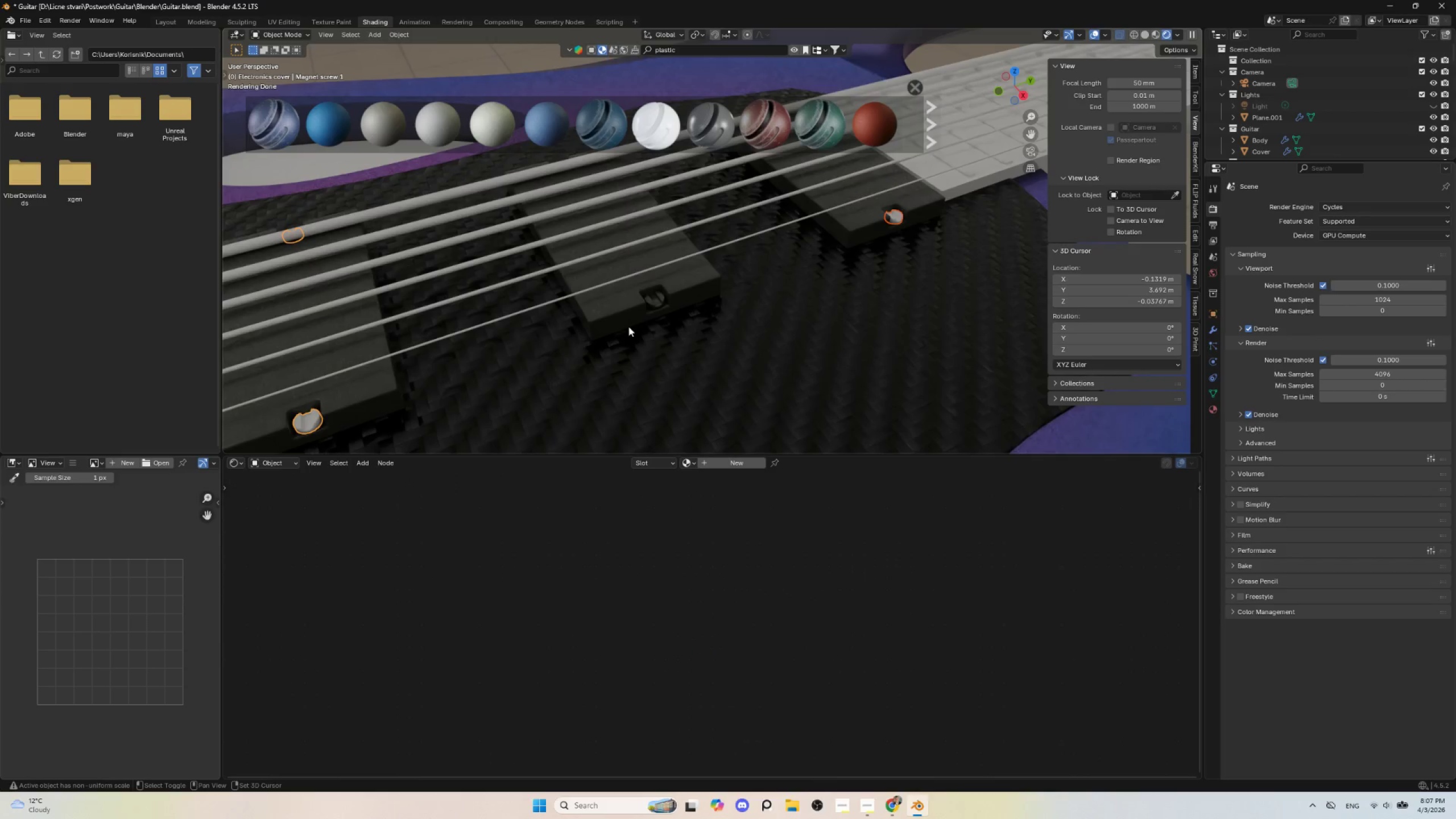 
hold_key(key=ShiftLeft, duration=0.97)
left_click([657, 299])
 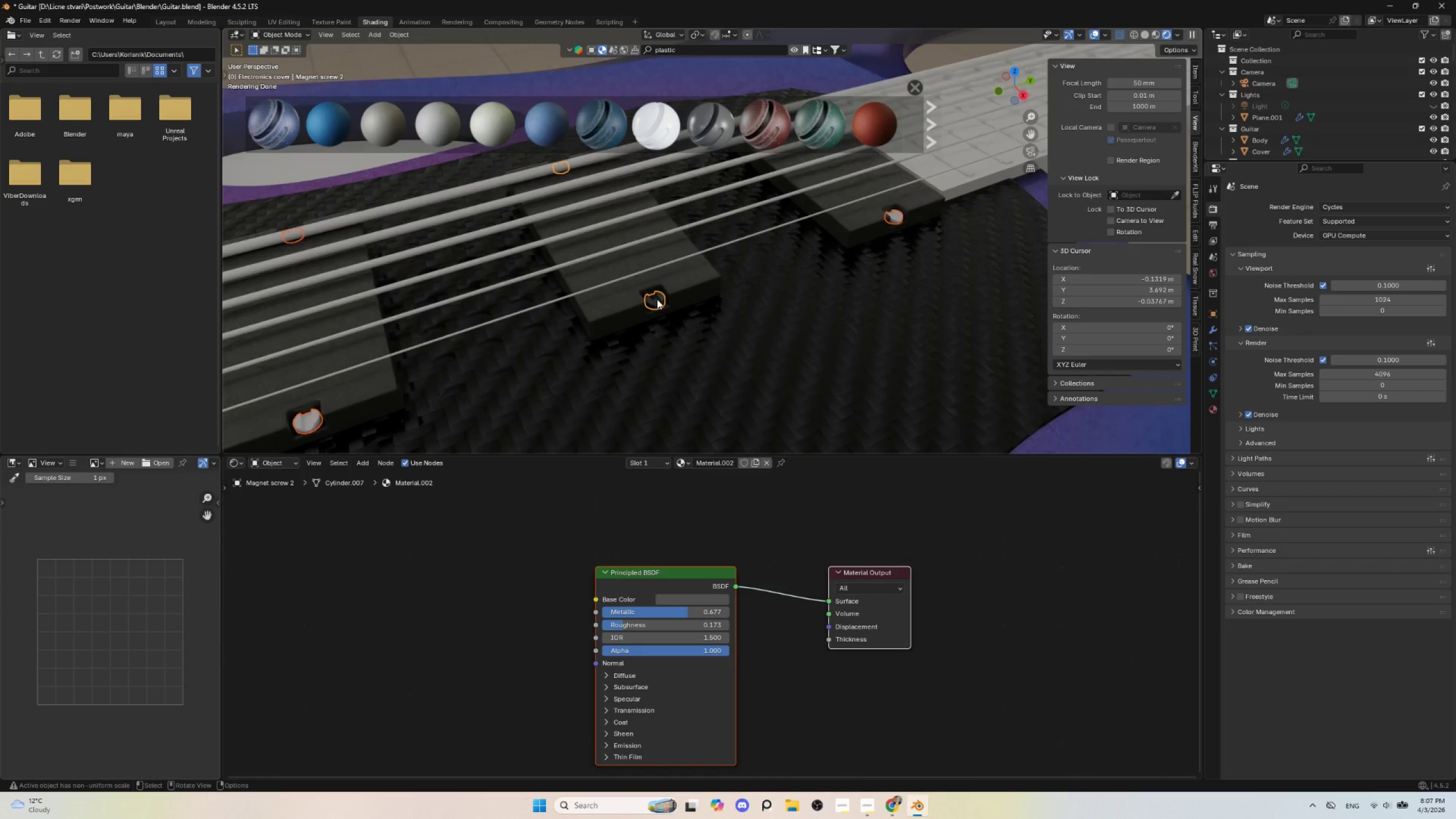 
key(Q)
 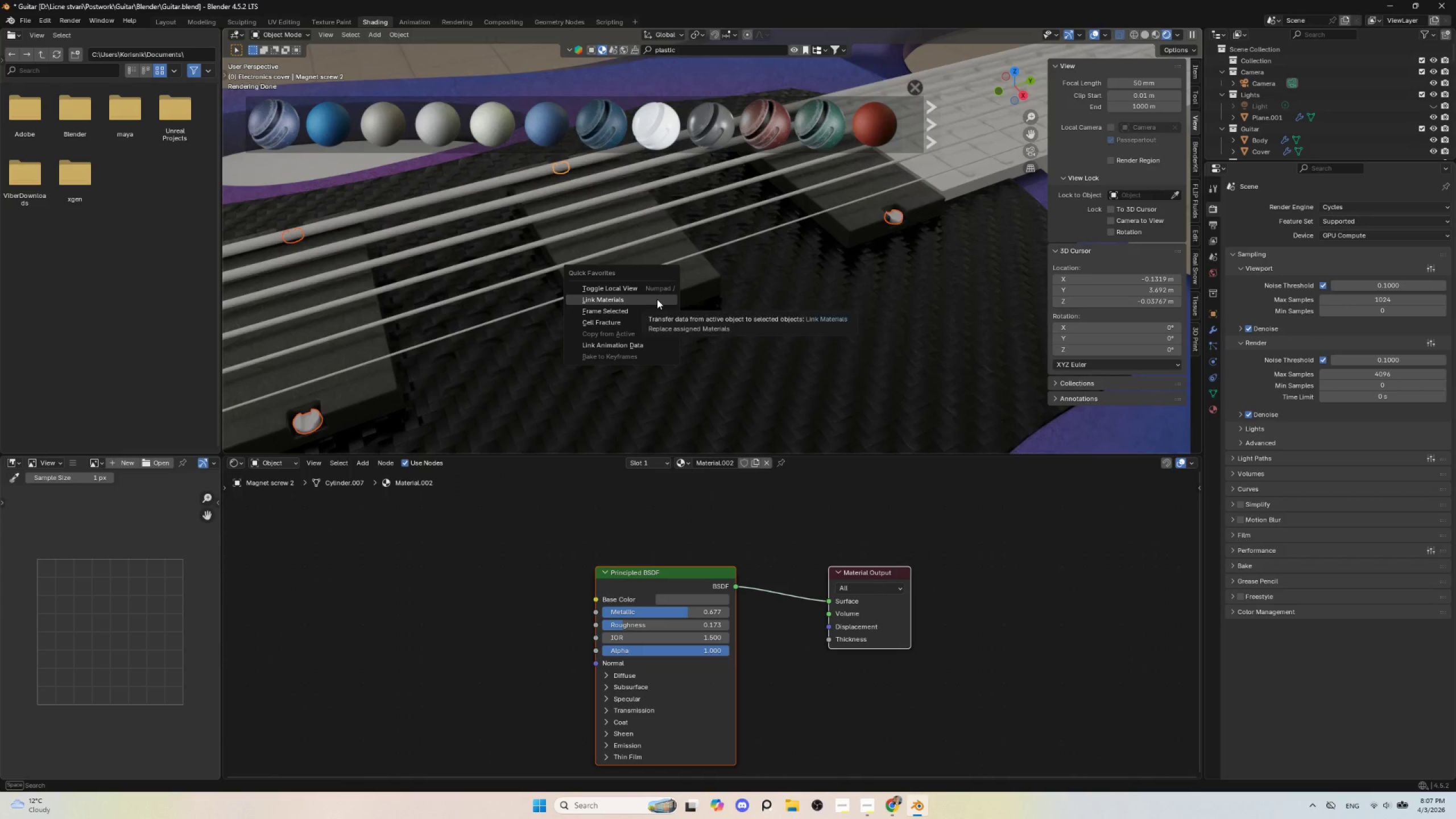 
left_click([657, 299])
 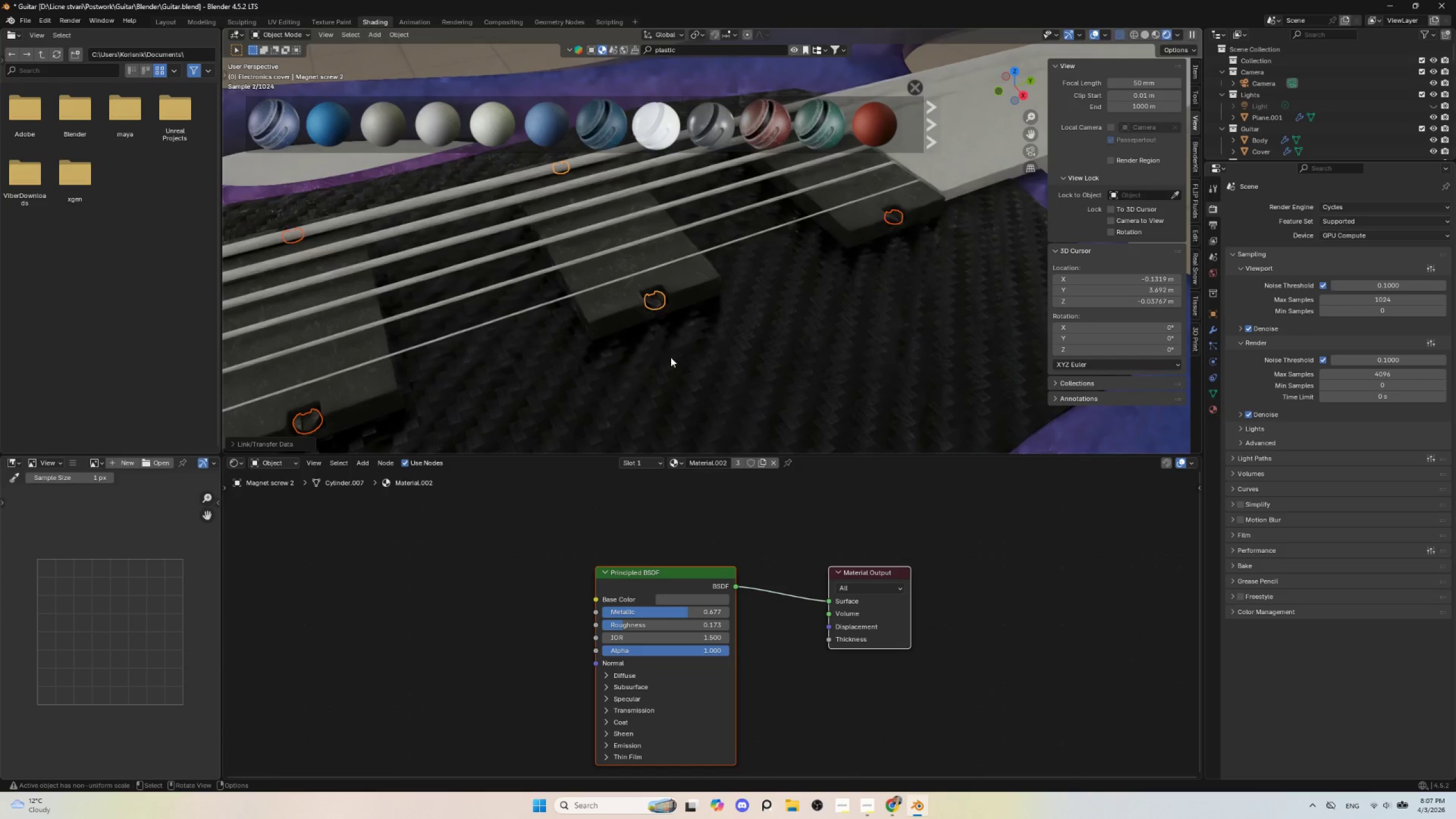 
hold_key(key=ShiftLeft, duration=1.19)
 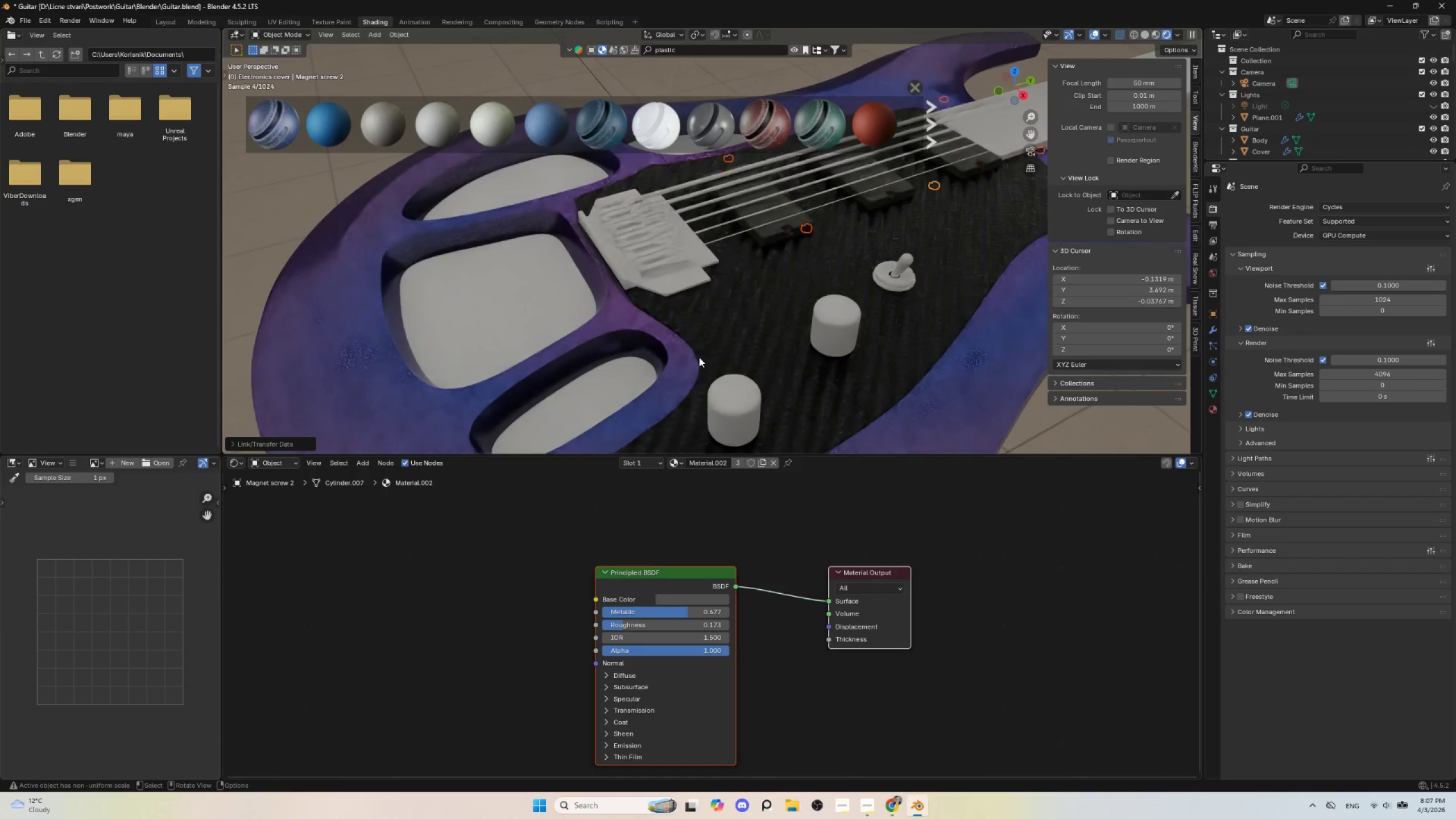 
scroll: coordinate [679, 366], scroll_direction: down, amount: 4.0
 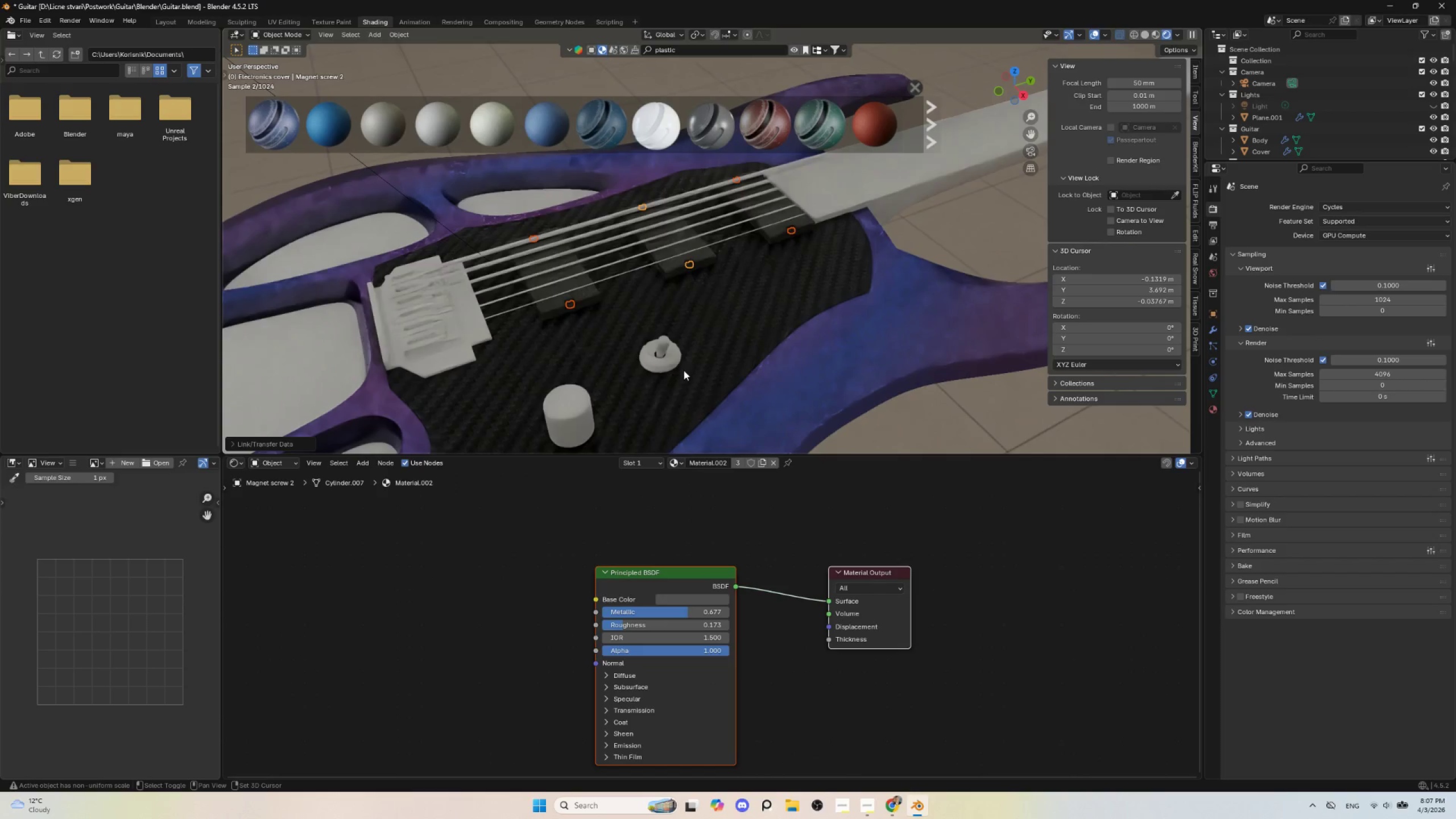 
scroll: coordinate [699, 357], scroll_direction: up, amount: 3.0
 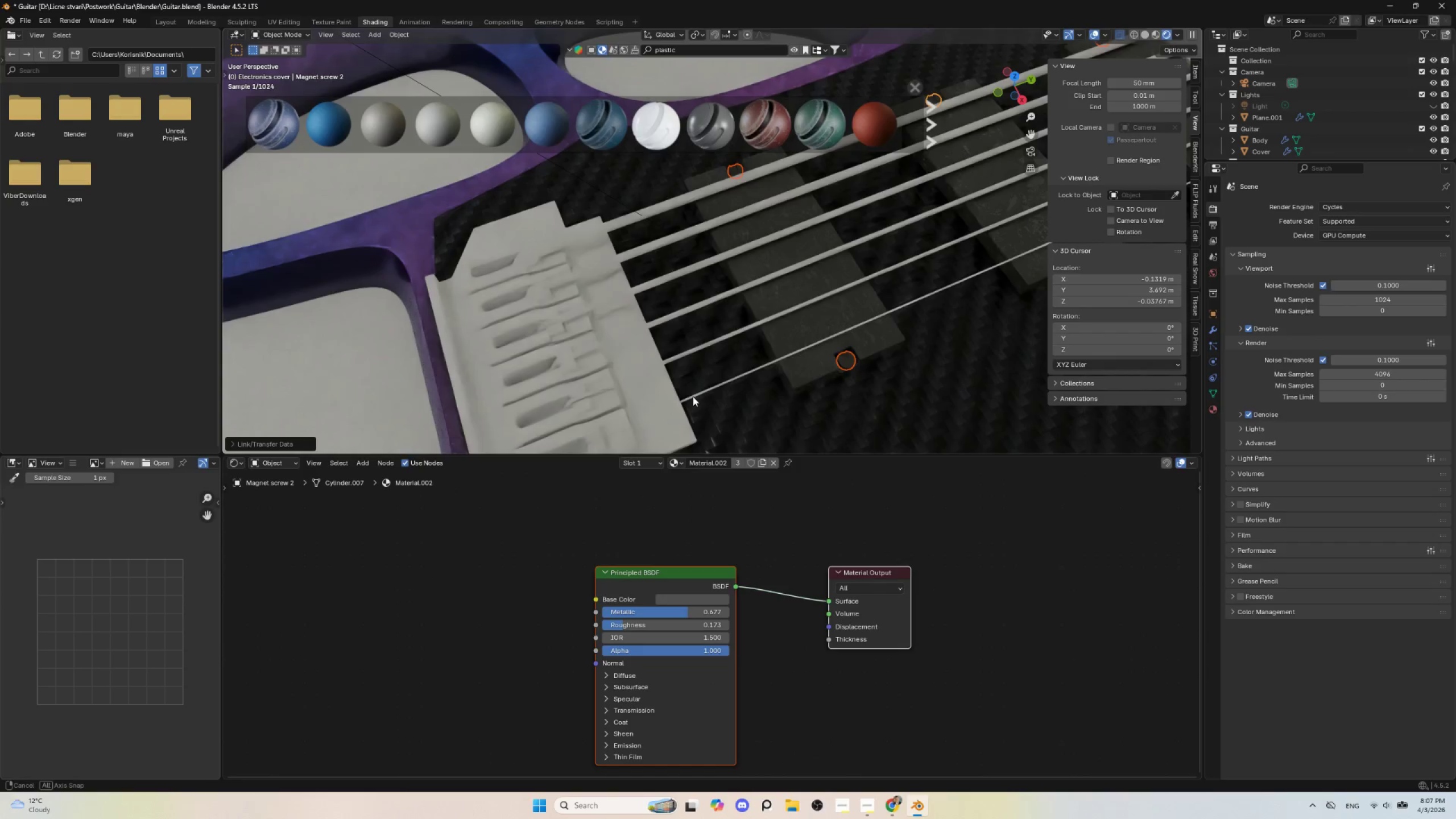 
scroll: coordinate [694, 394], scroll_direction: down, amount: 3.0
 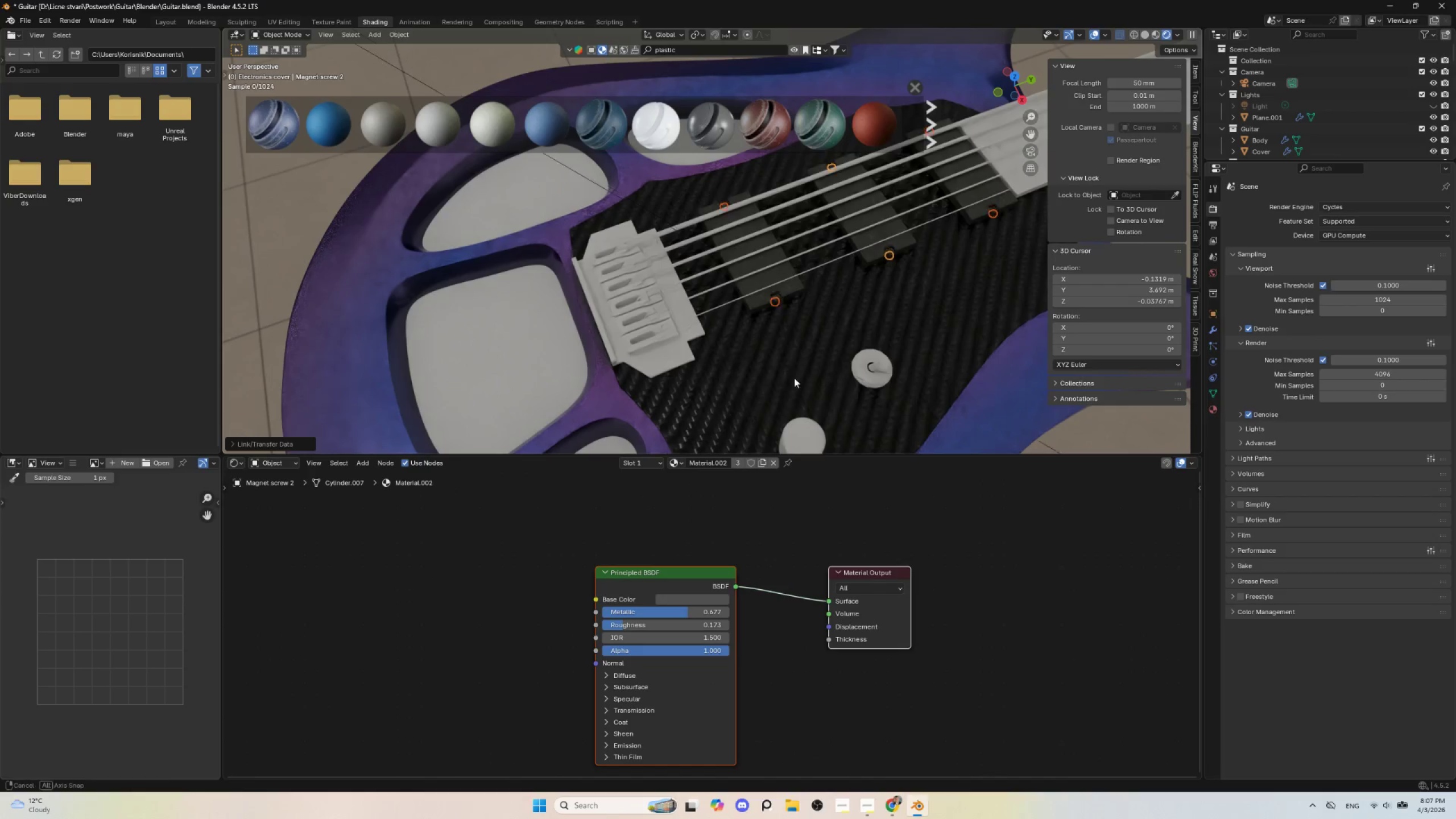 
hold_key(key=AltLeft, duration=0.66)
 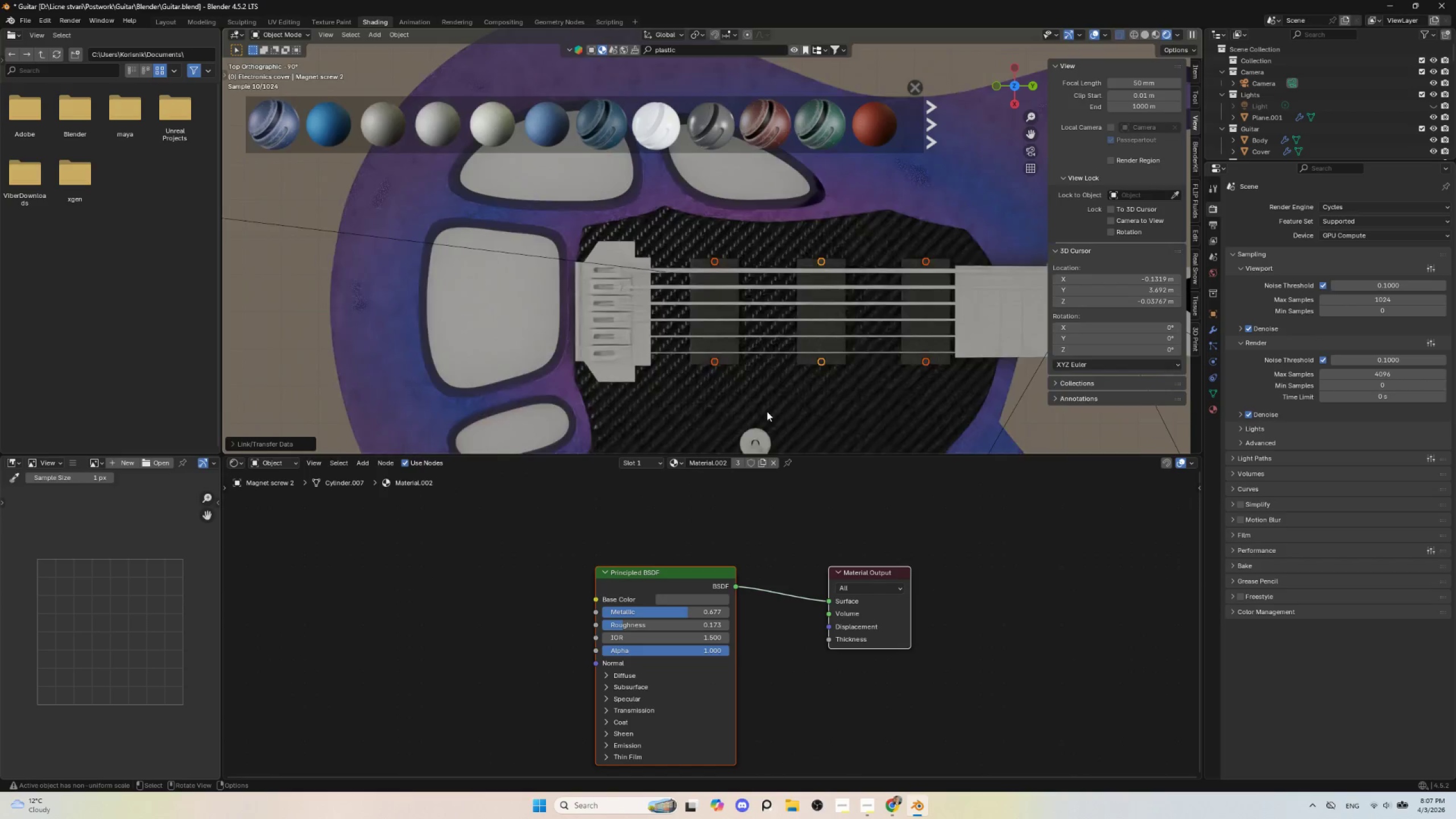 
scroll: coordinate [767, 411], scroll_direction: up, amount: 2.0
 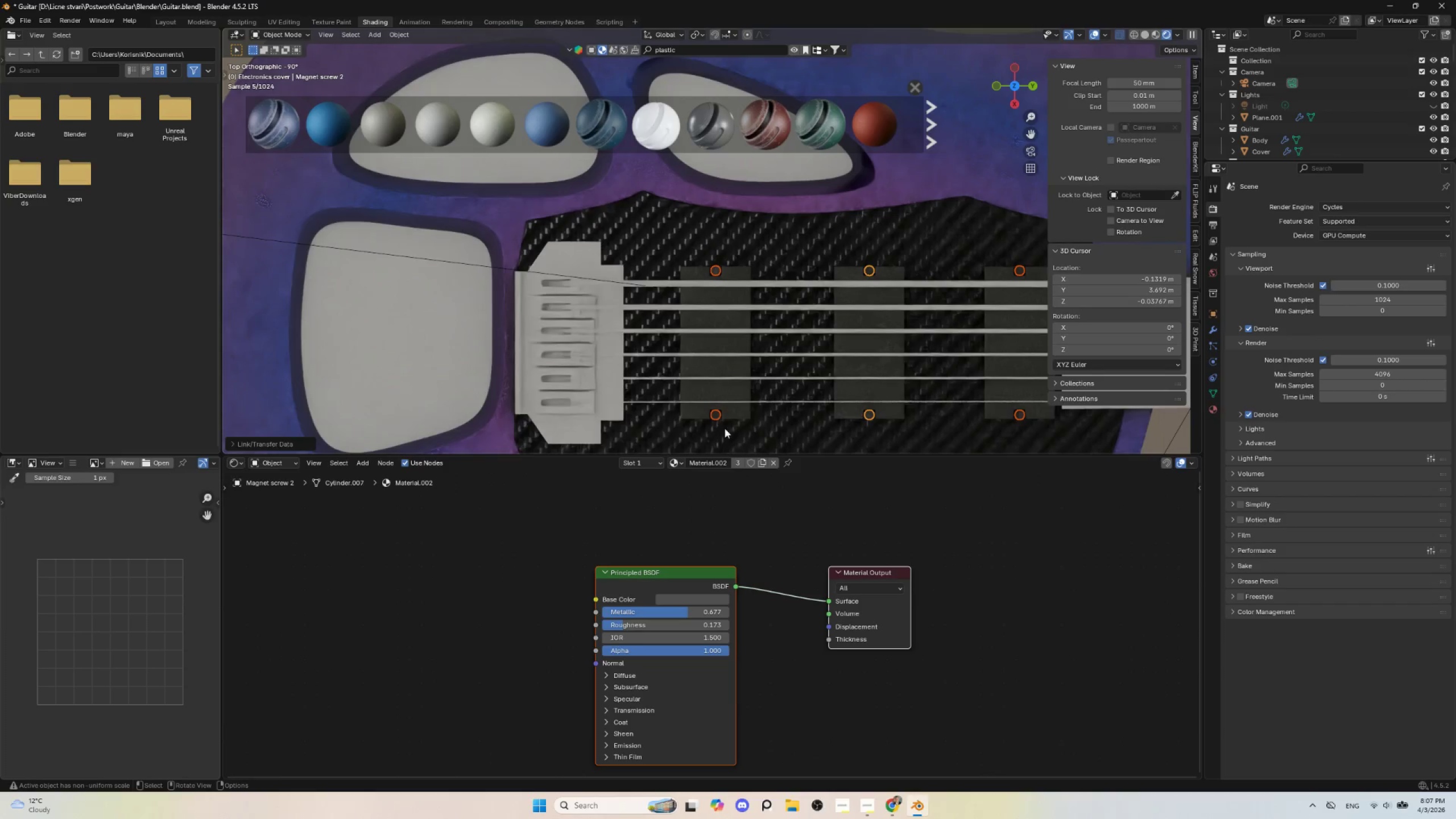 
hold_key(key=ShiftLeft, duration=0.38)
 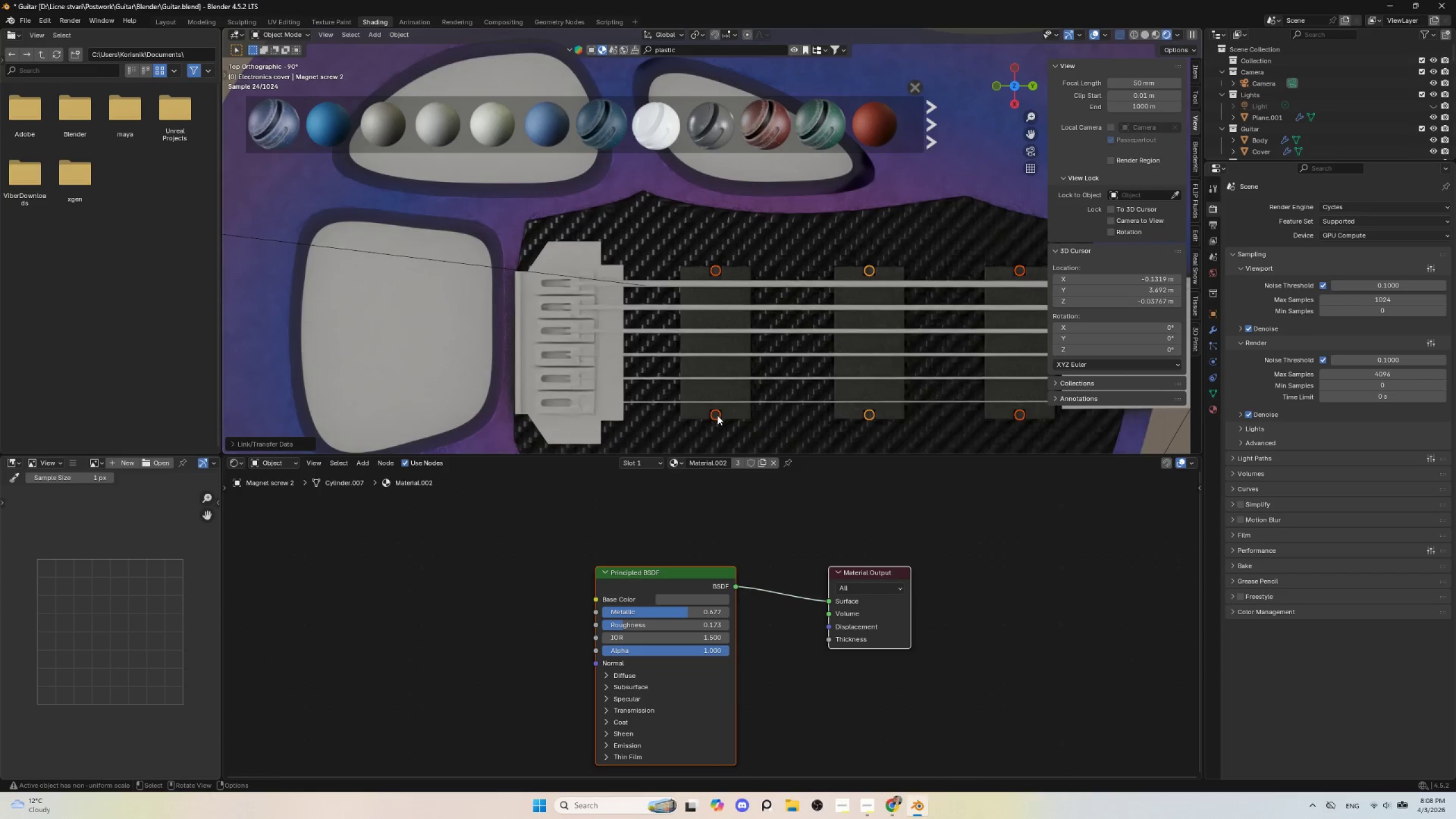 
hold_key(key=ShiftLeft, duration=0.45)
 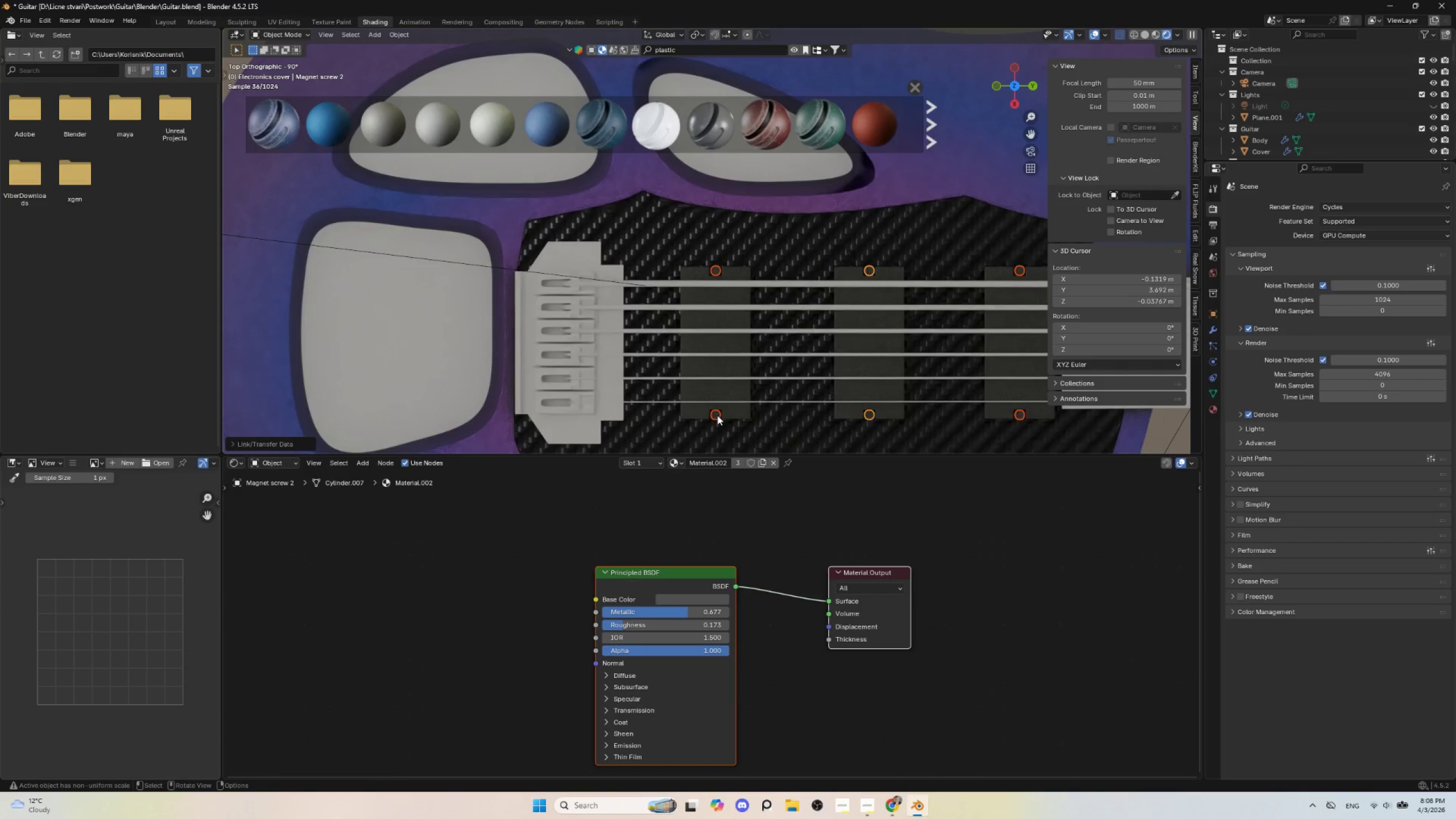 
left_click([717, 415])
 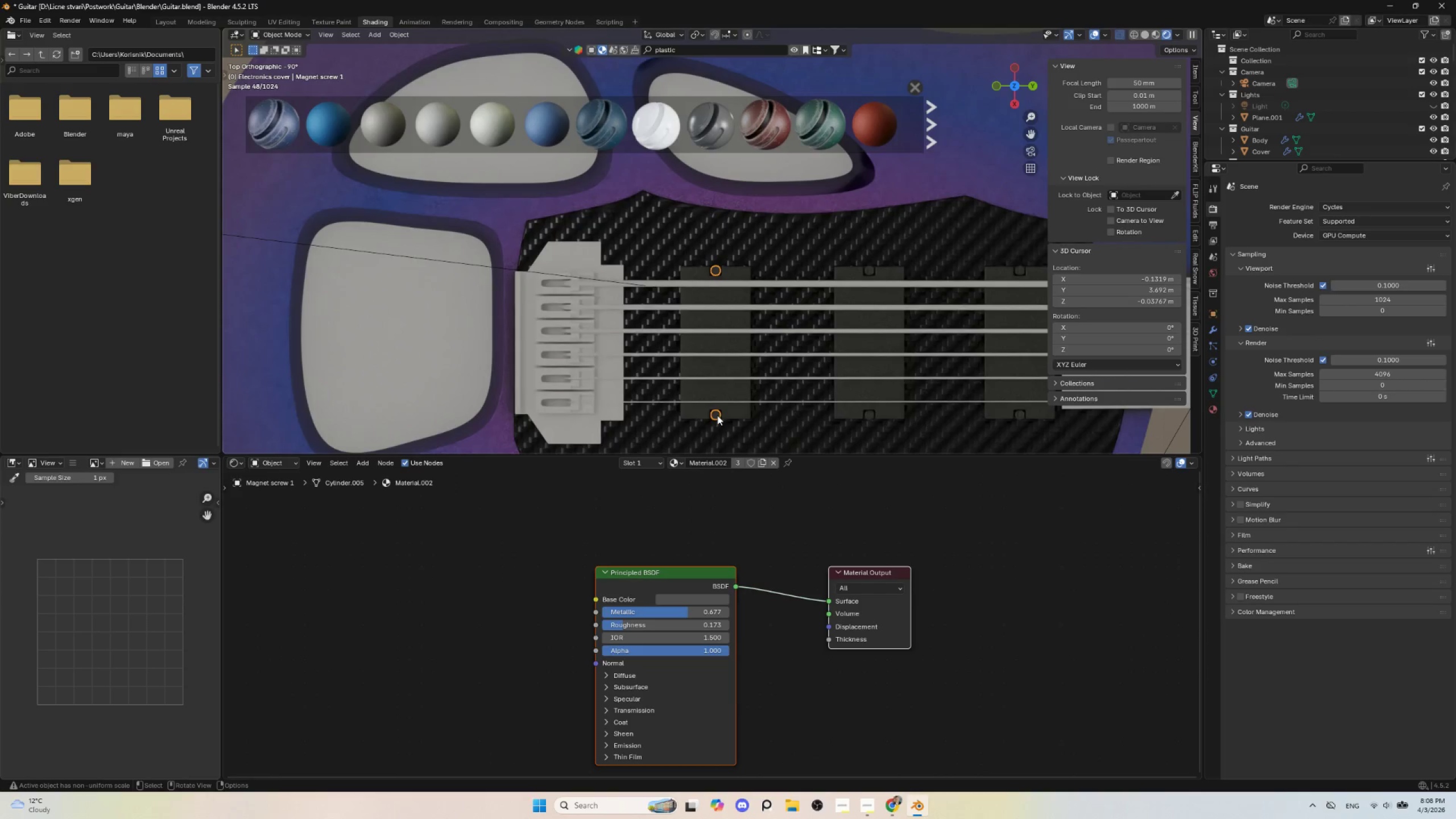 
key(Shift+D)
 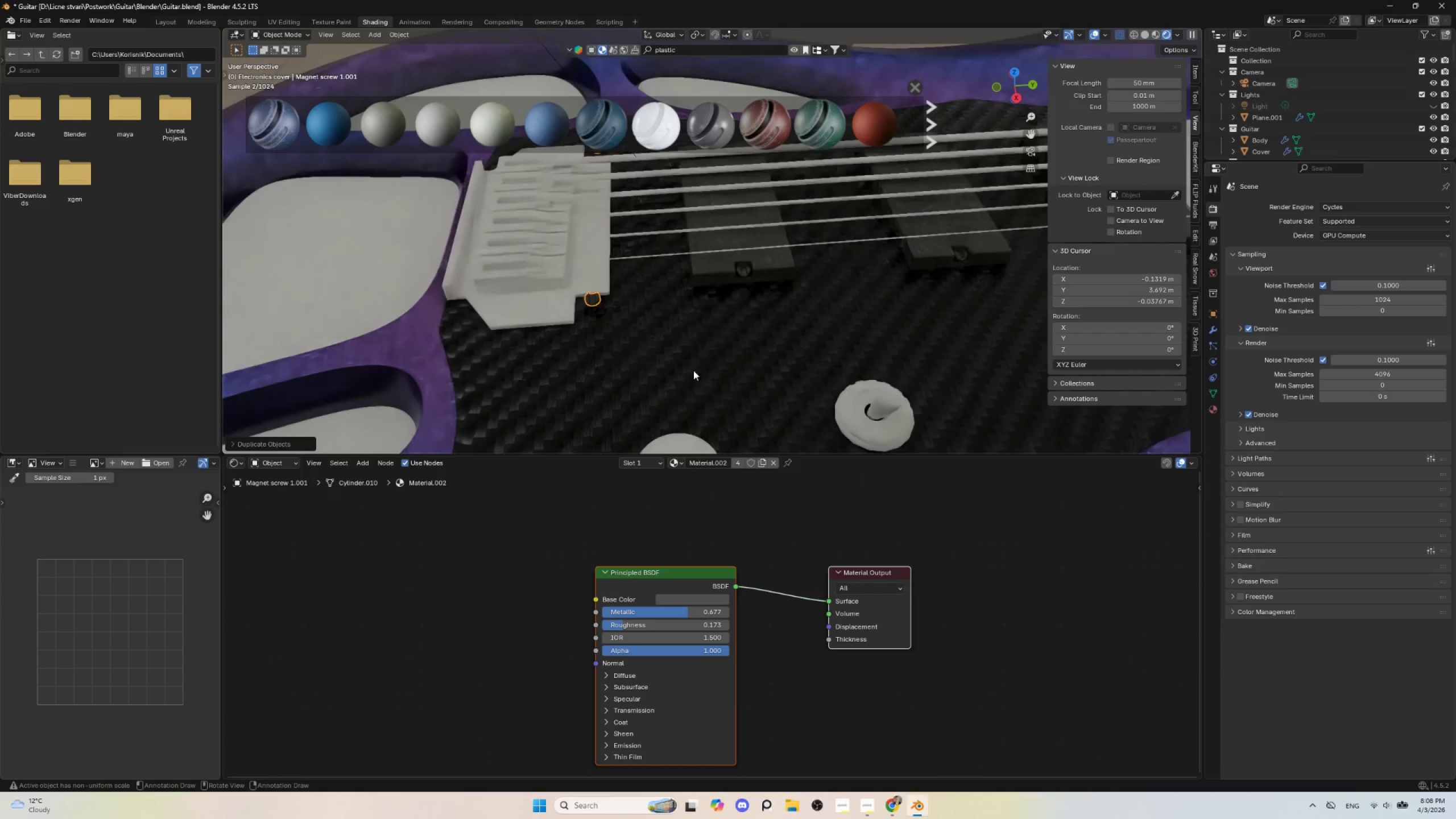 
wait(6.8)
 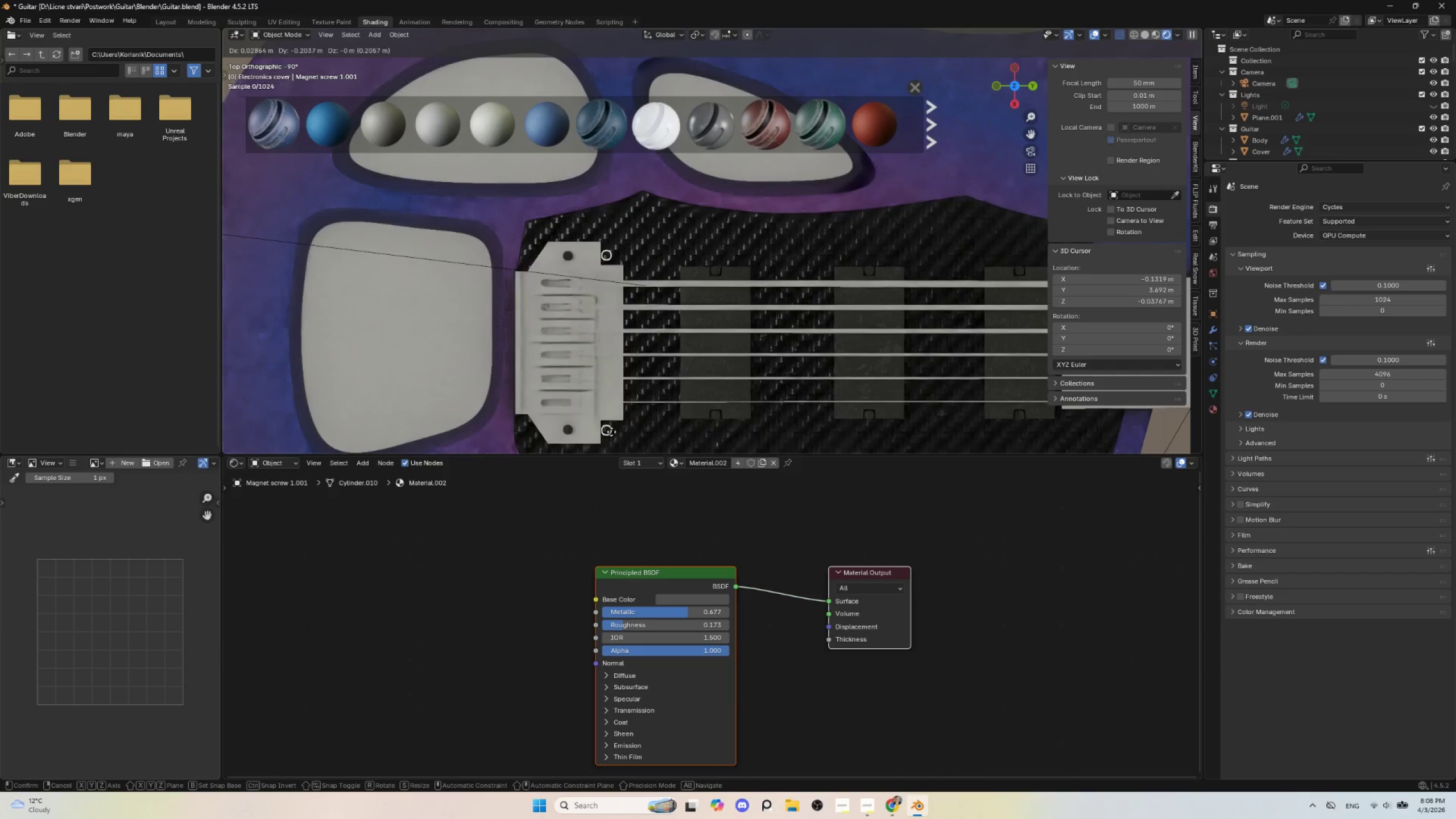 
hold_key(key=ShiftLeft, duration=0.58)
 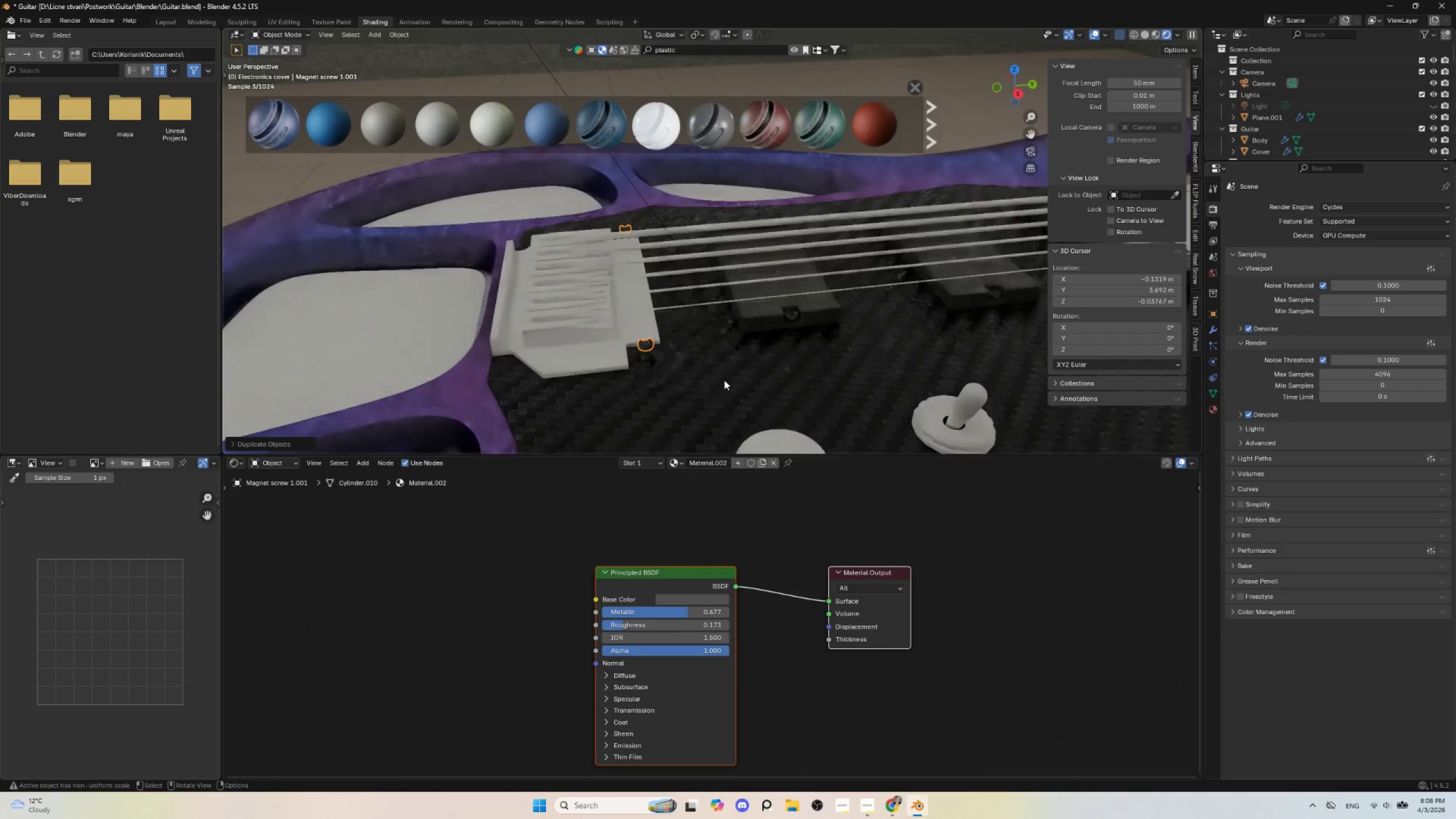 
hold_key(key=ShiftLeft, duration=0.66)
 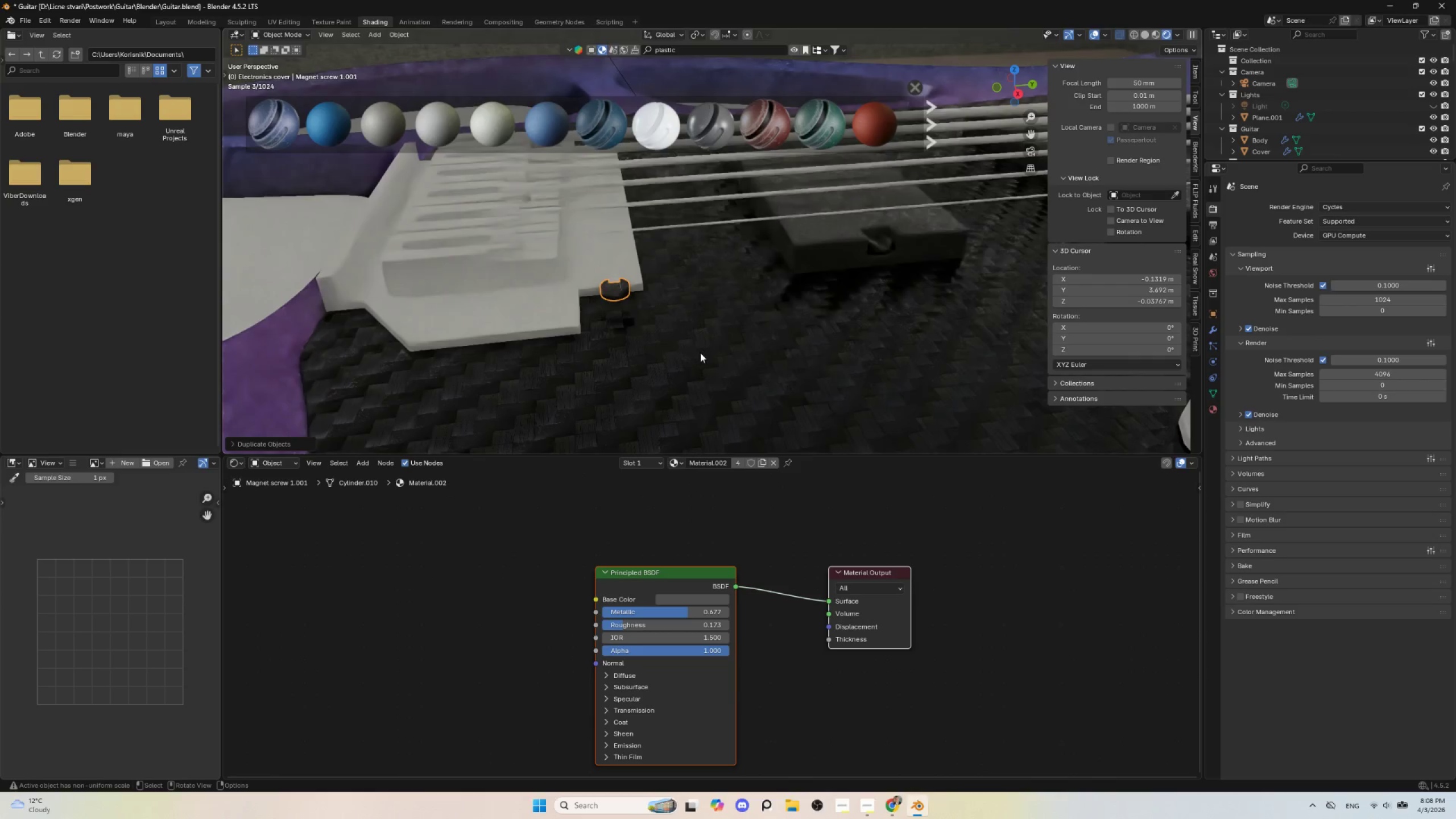 
scroll: coordinate [700, 353], scroll_direction: up, amount: 4.0
 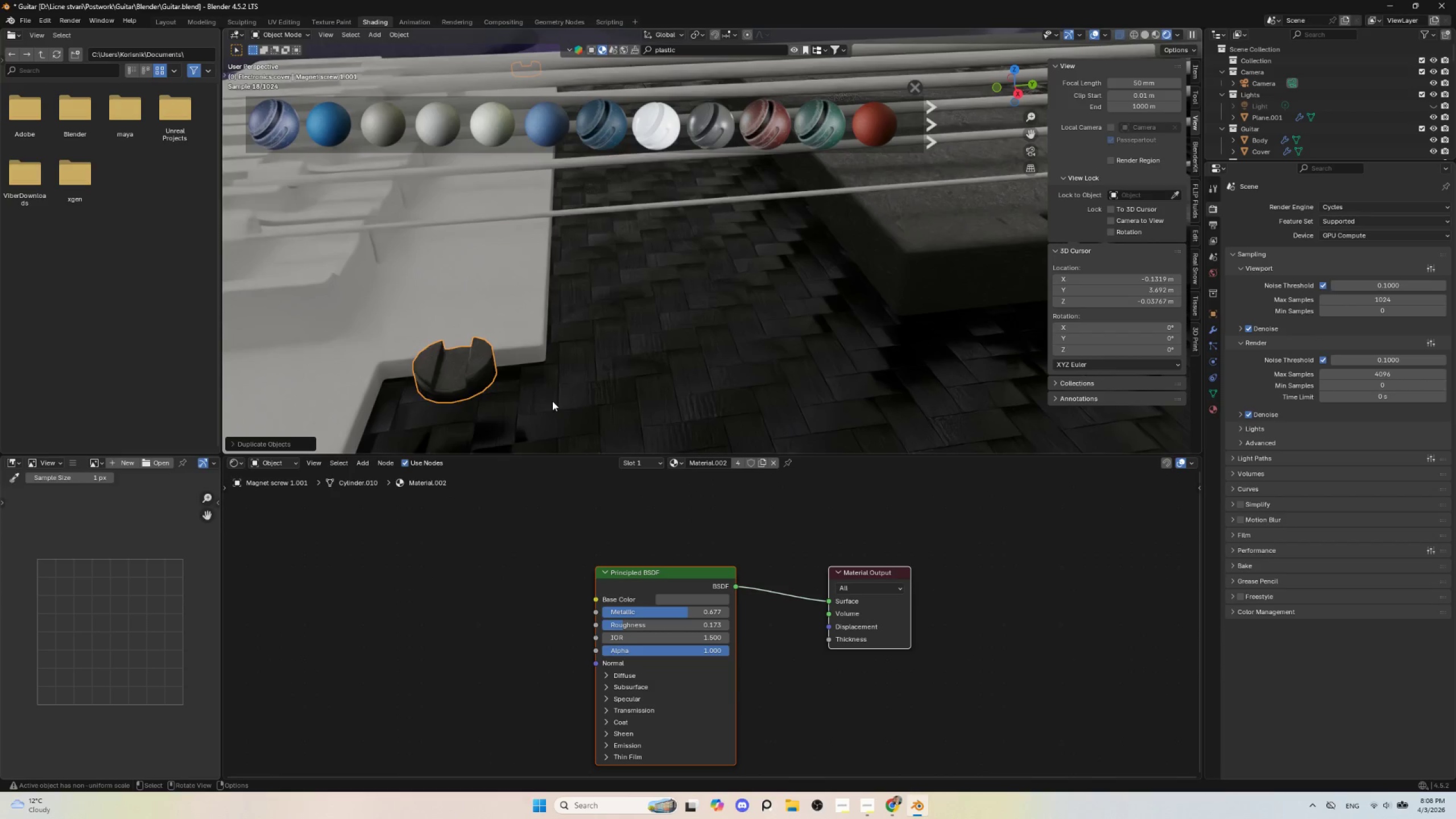 
key(S)
 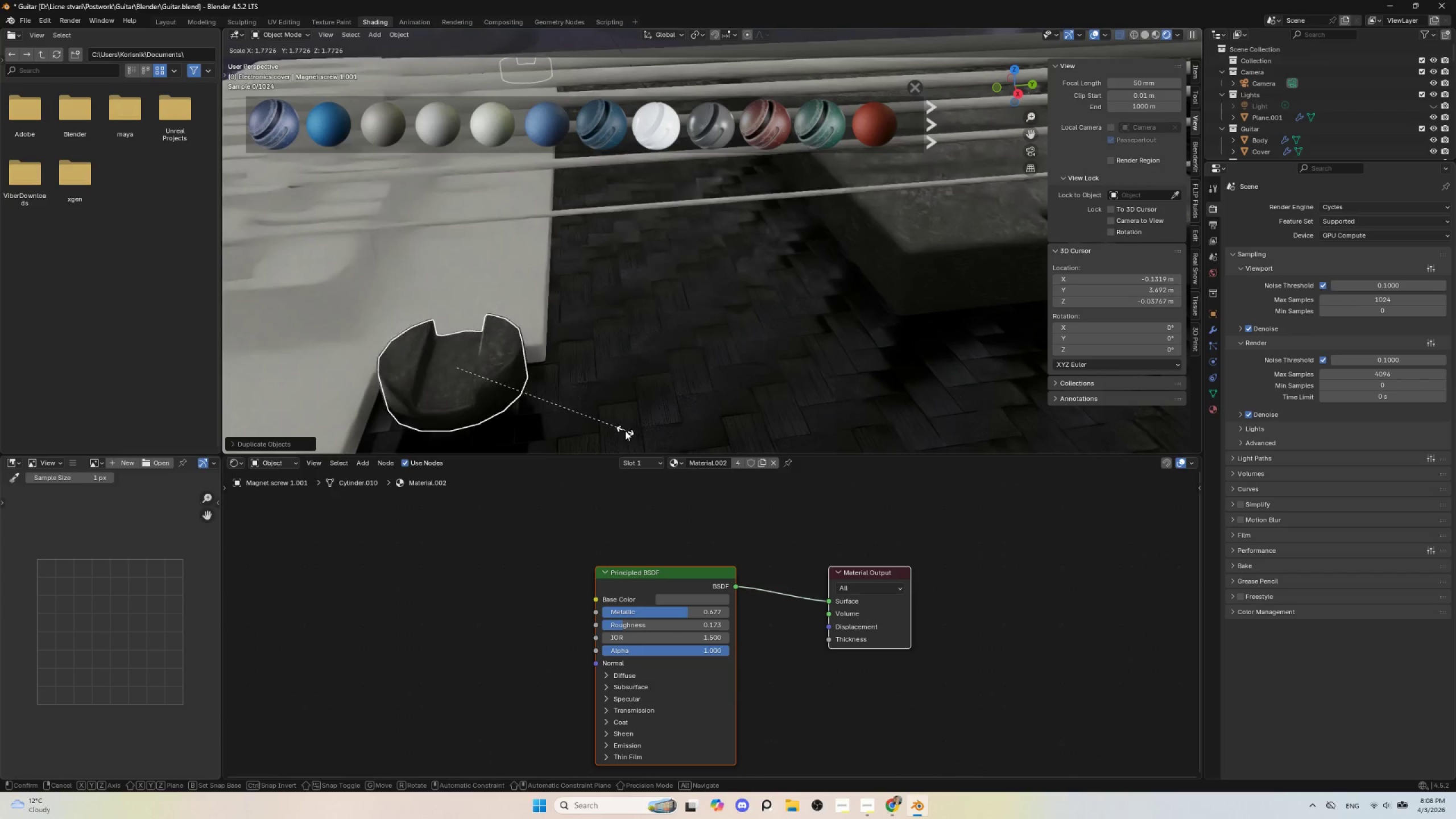 
left_click([624, 431])
 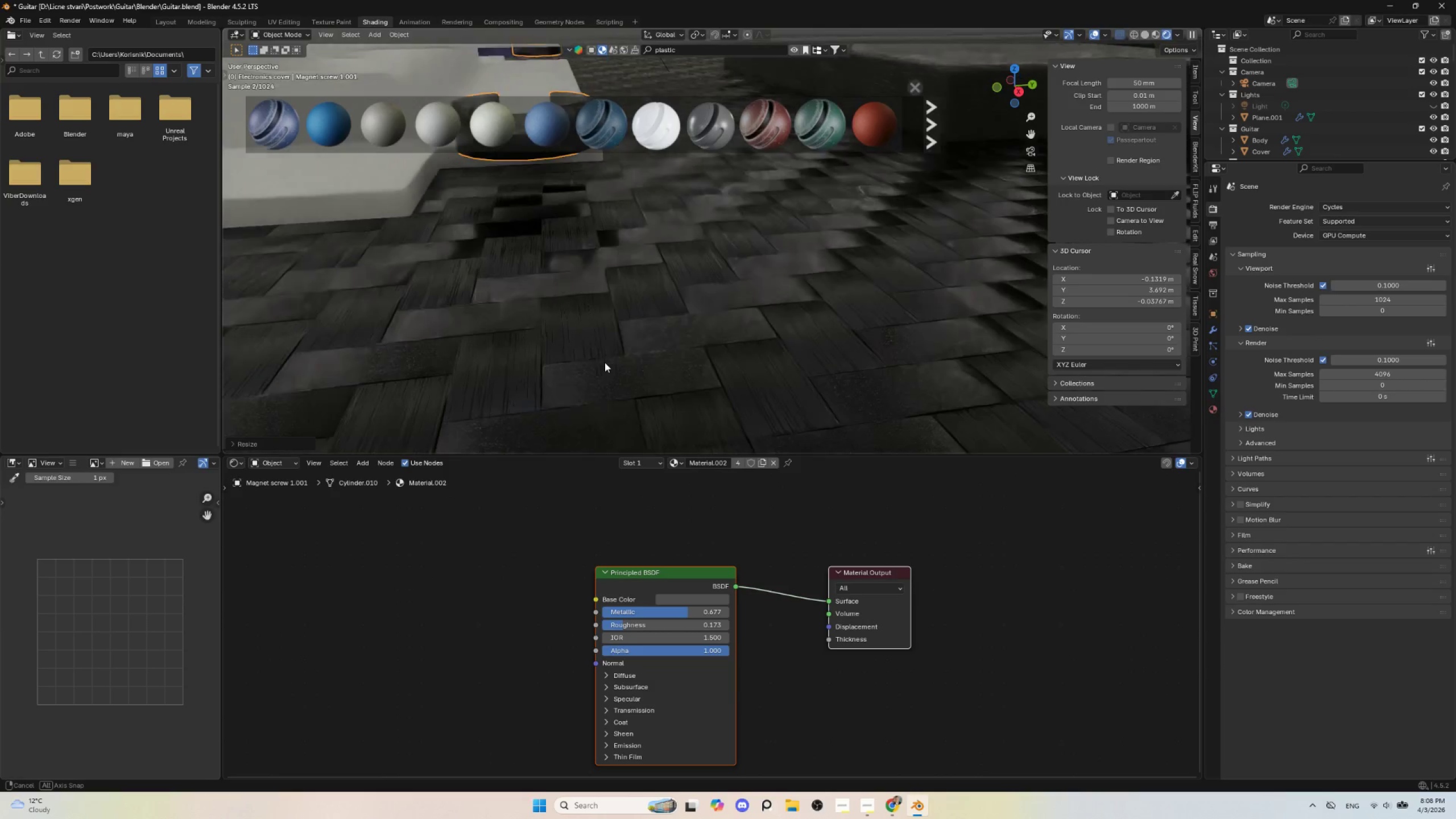 
scroll: coordinate [605, 362], scroll_direction: down, amount: 2.0
 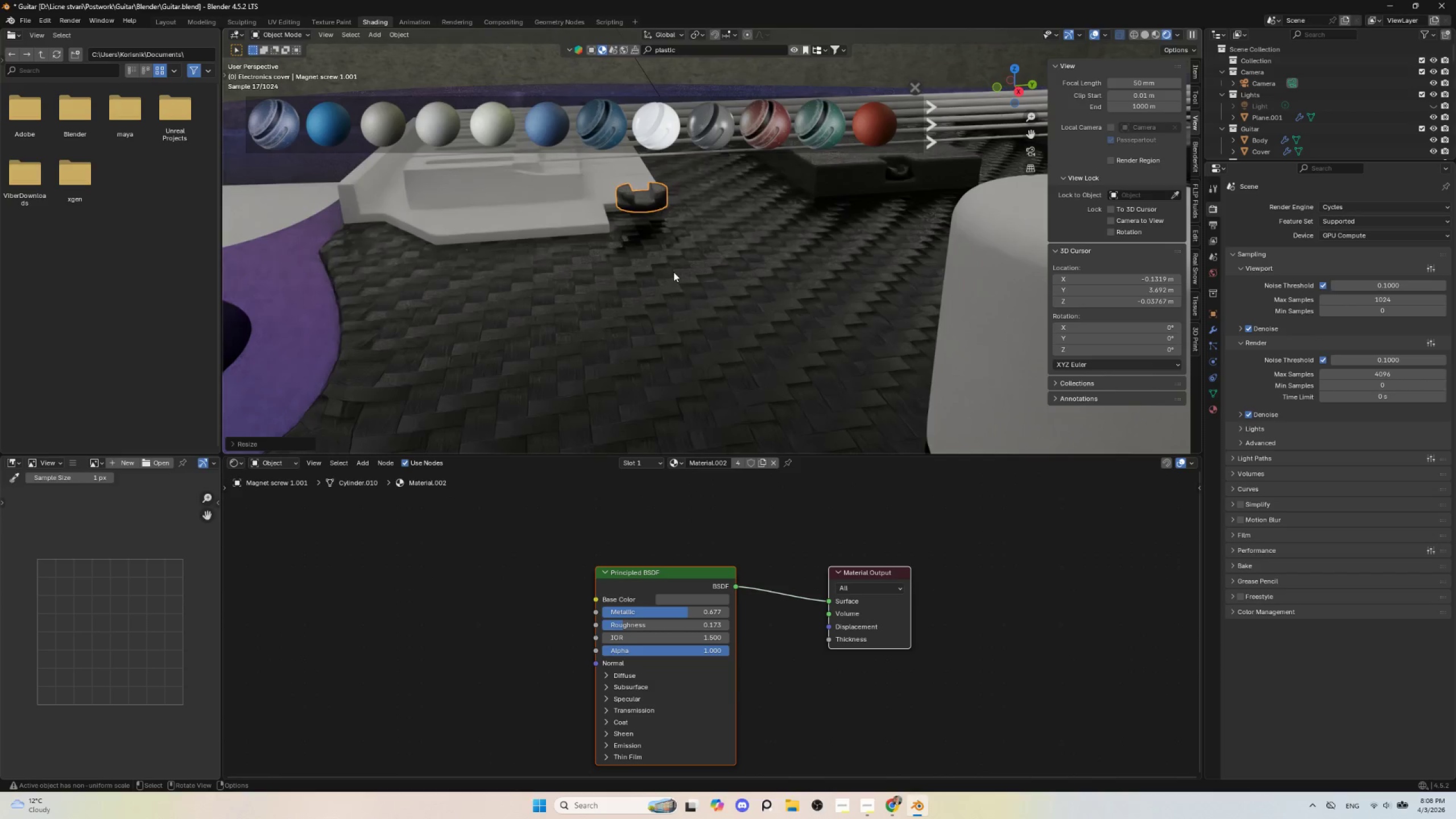 
type(gz)
 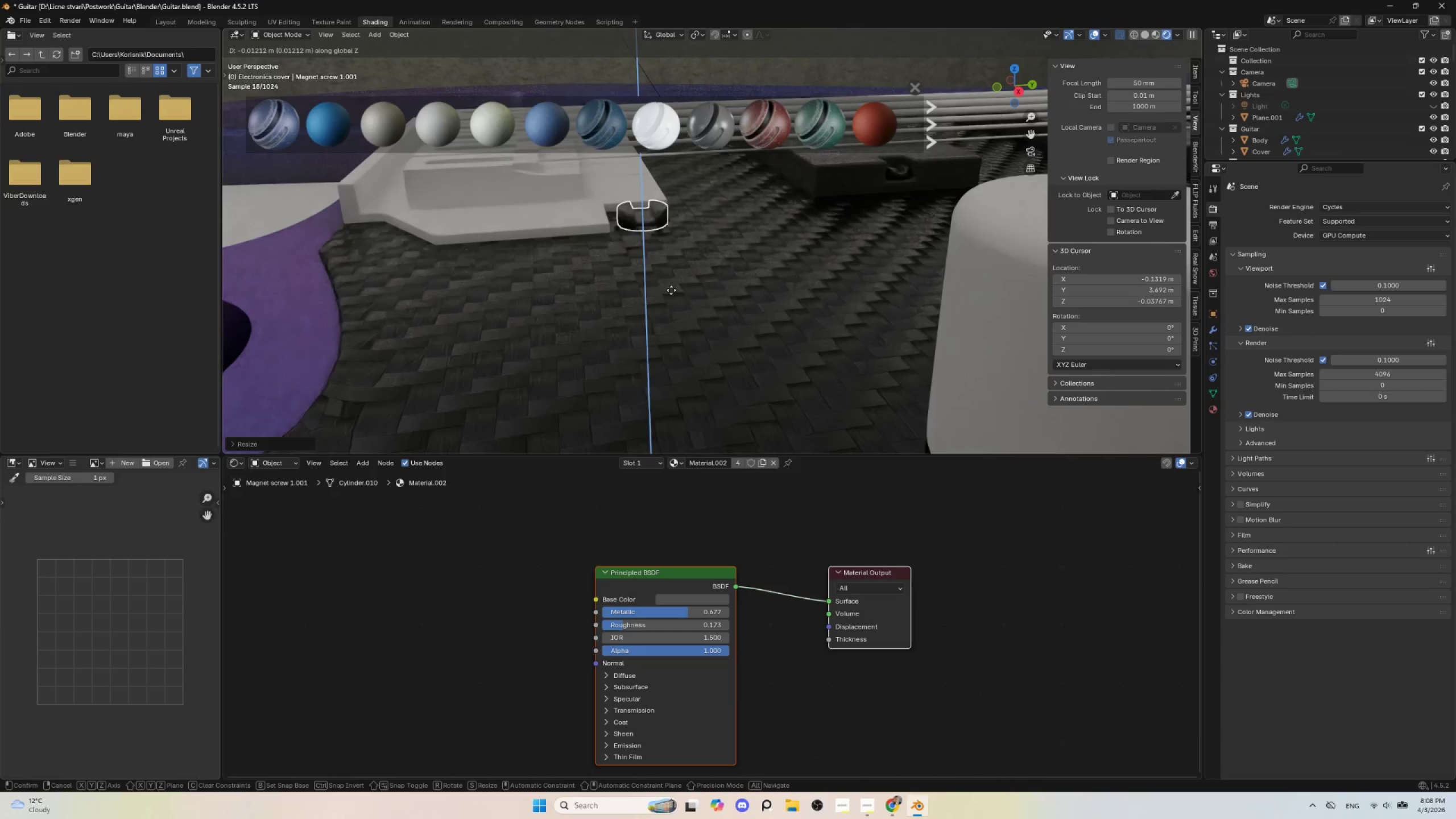 
left_click([671, 290])
 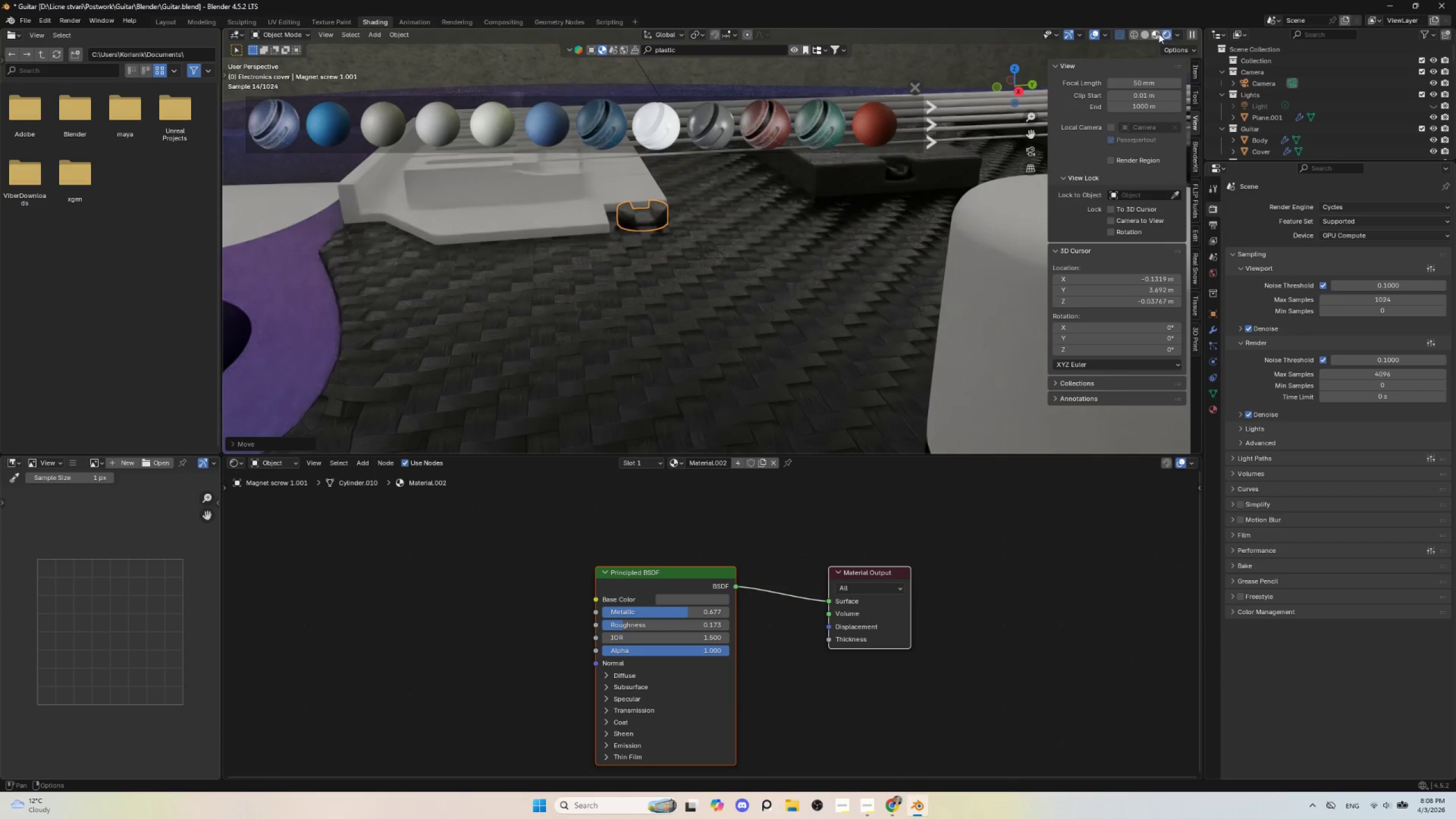 
left_click([1156, 33])
 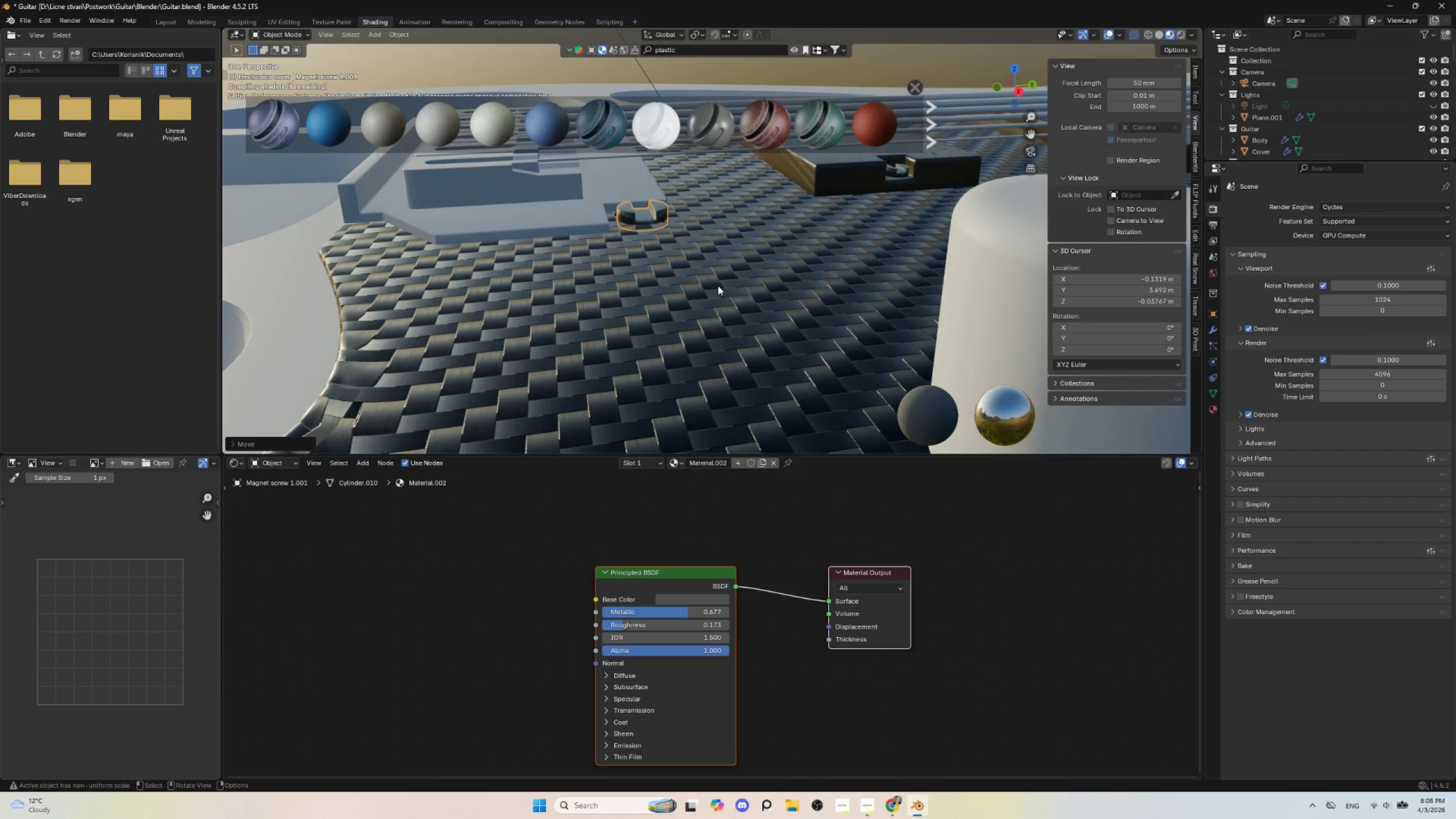 
scroll: coordinate [715, 288], scroll_direction: up, amount: 1.0
 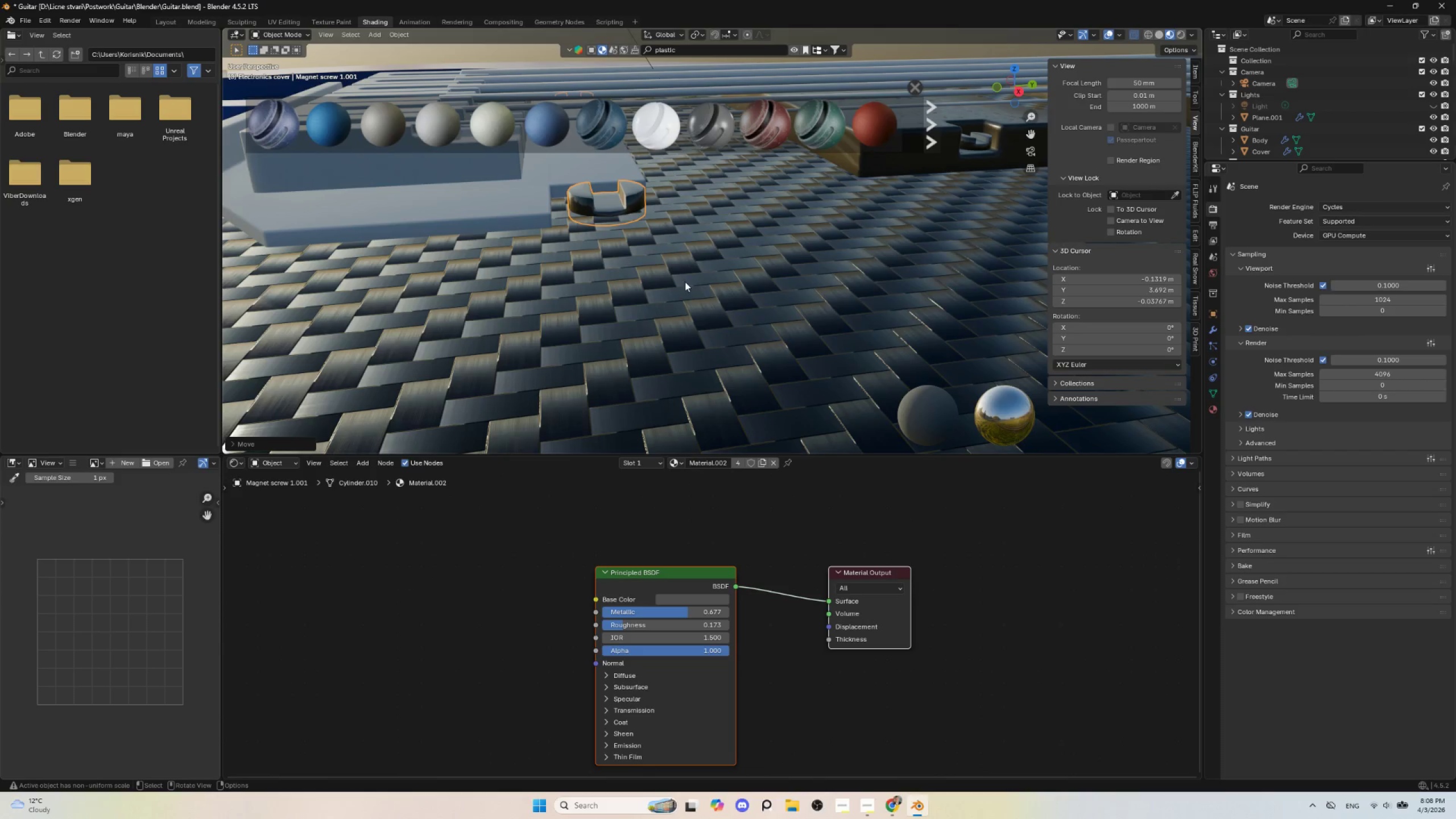 
hold_key(key=ShiftLeft, duration=0.56)
 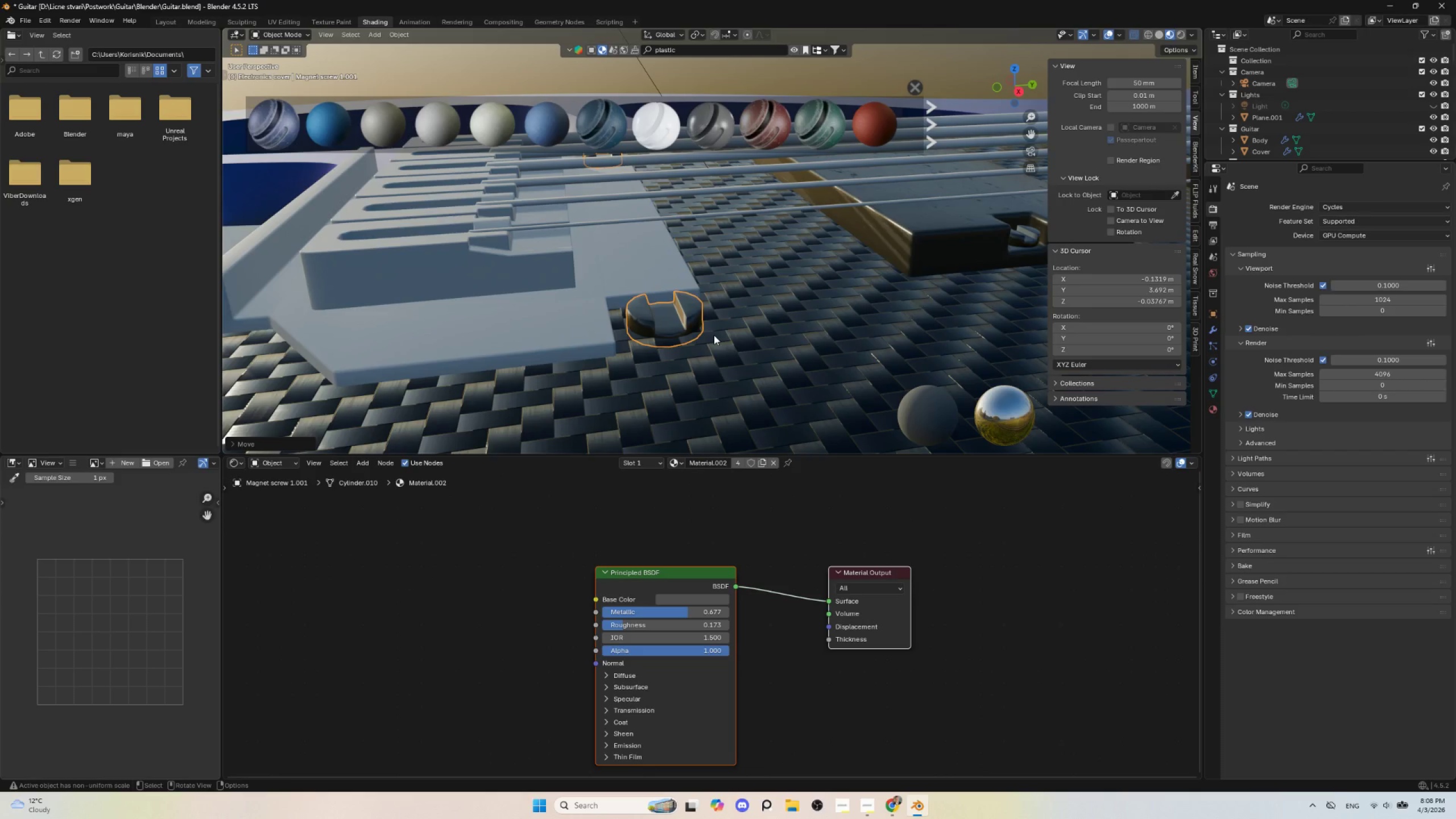 
type(gz)
 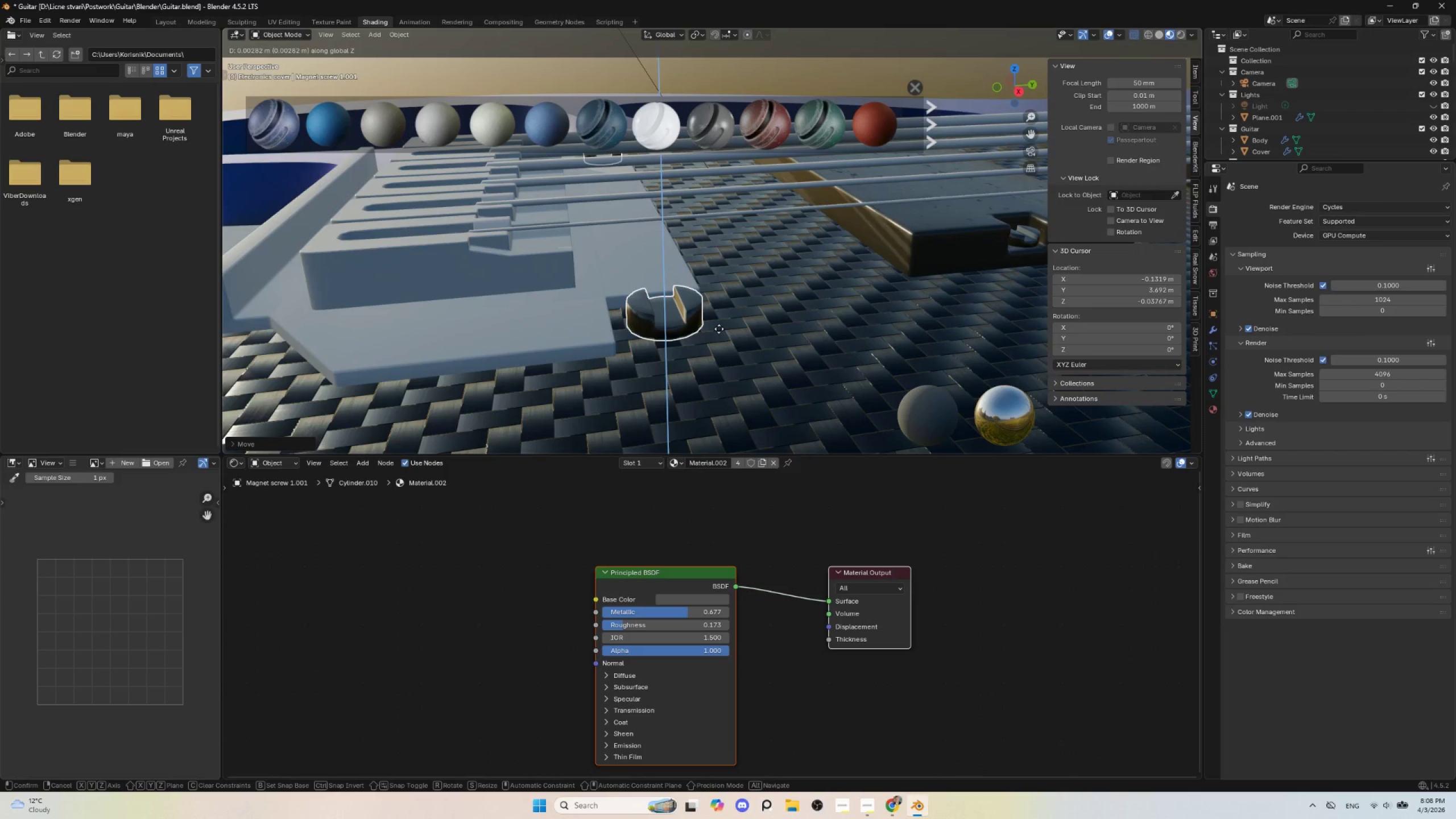 
left_click([719, 329])
 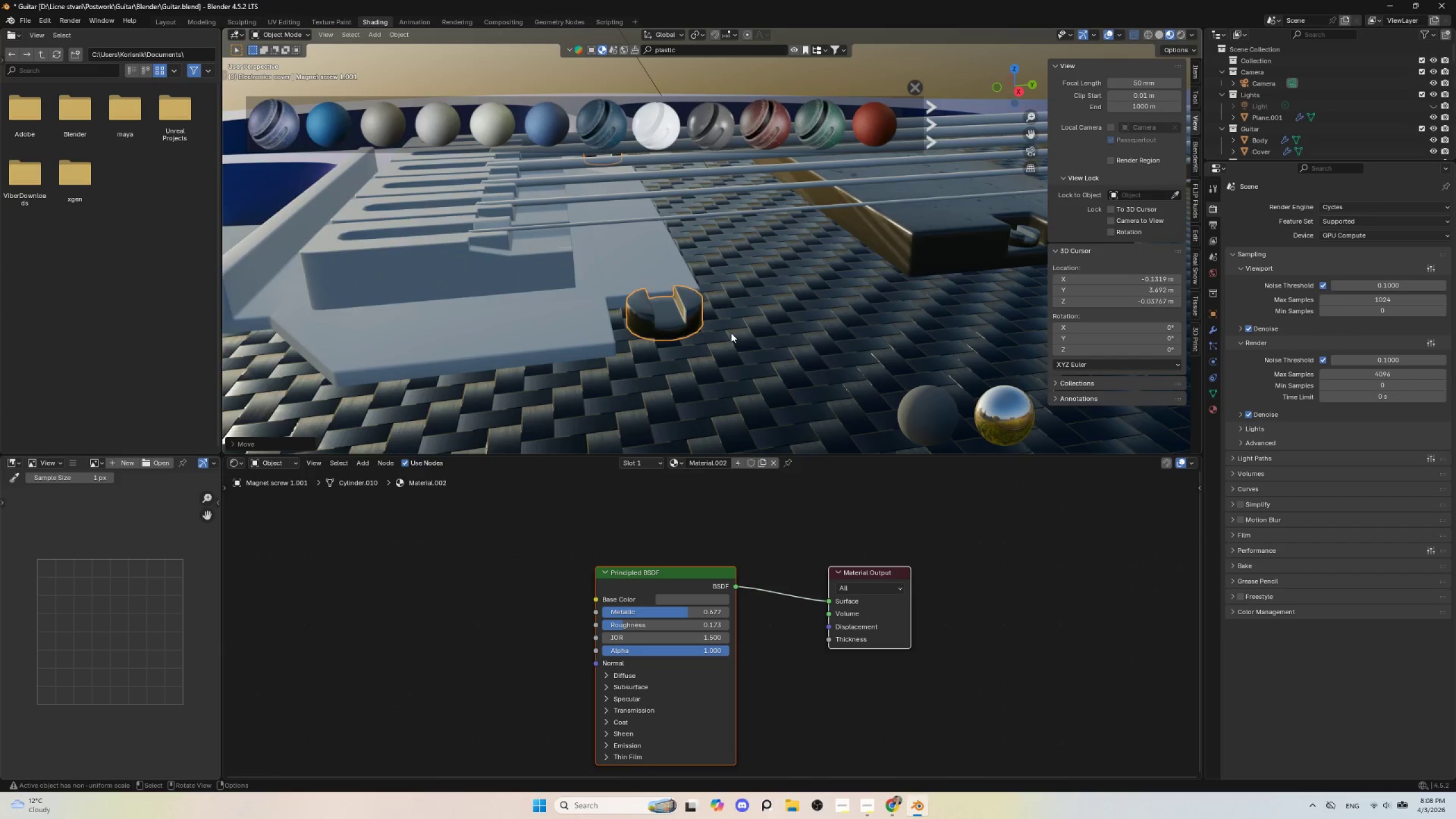 
scroll: coordinate [731, 336], scroll_direction: down, amount: 3.0
 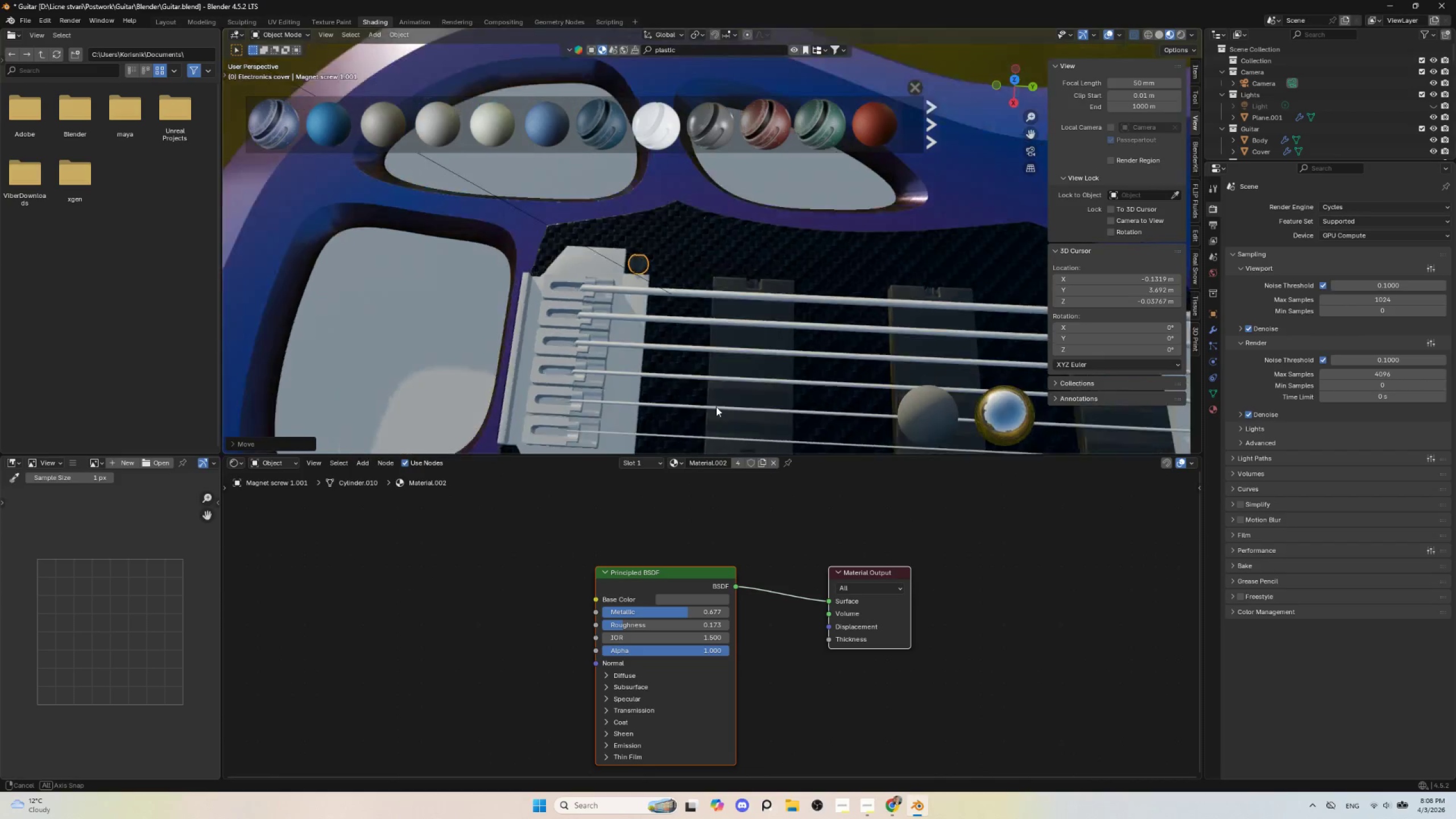 
hold_key(key=AltLeft, duration=0.36)
 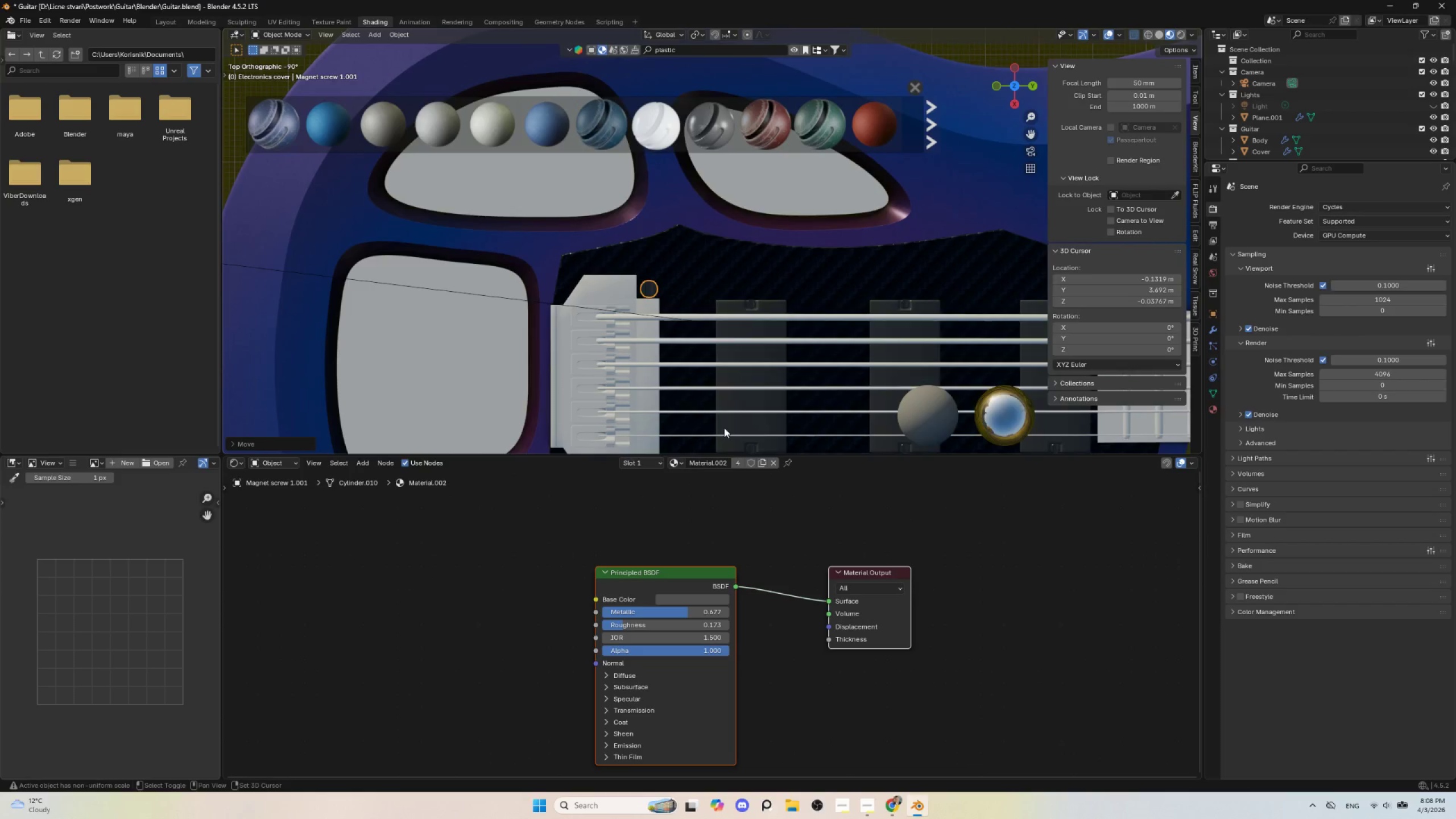 
hold_key(key=ShiftLeft, duration=0.48)
 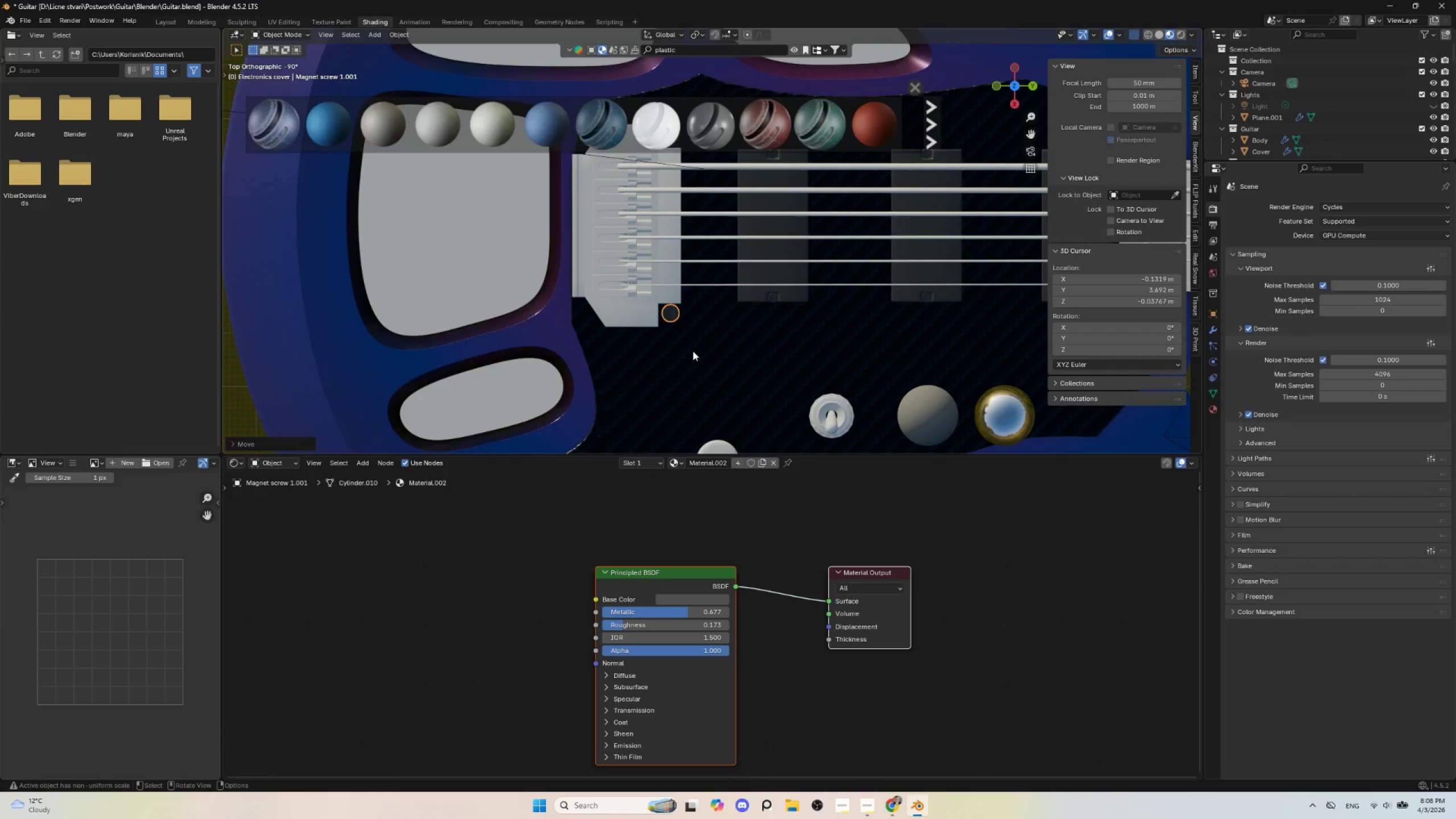 
hold_key(key=ShiftLeft, duration=0.7)
 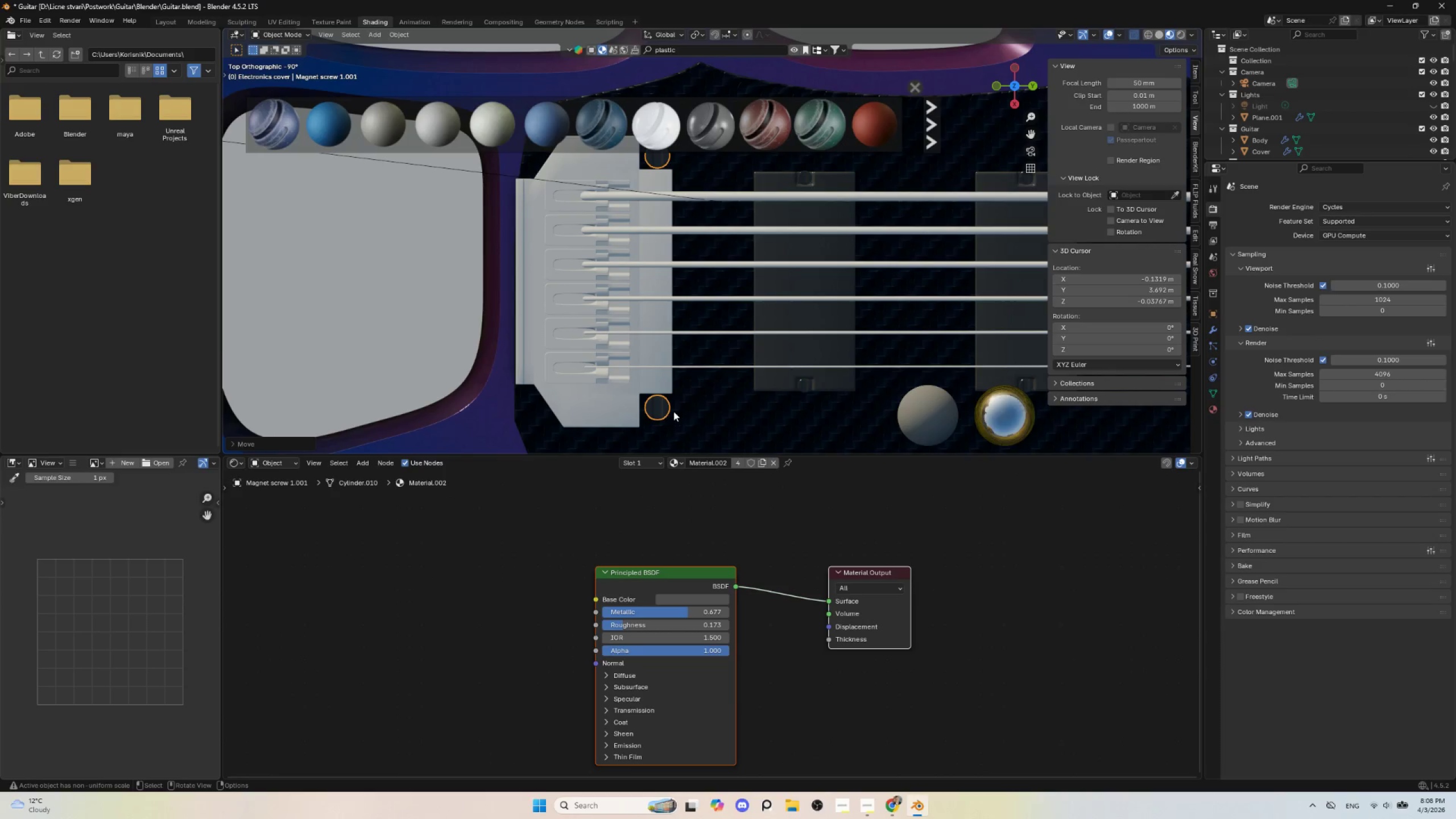 
scroll: coordinate [694, 350], scroll_direction: up, amount: 2.0
 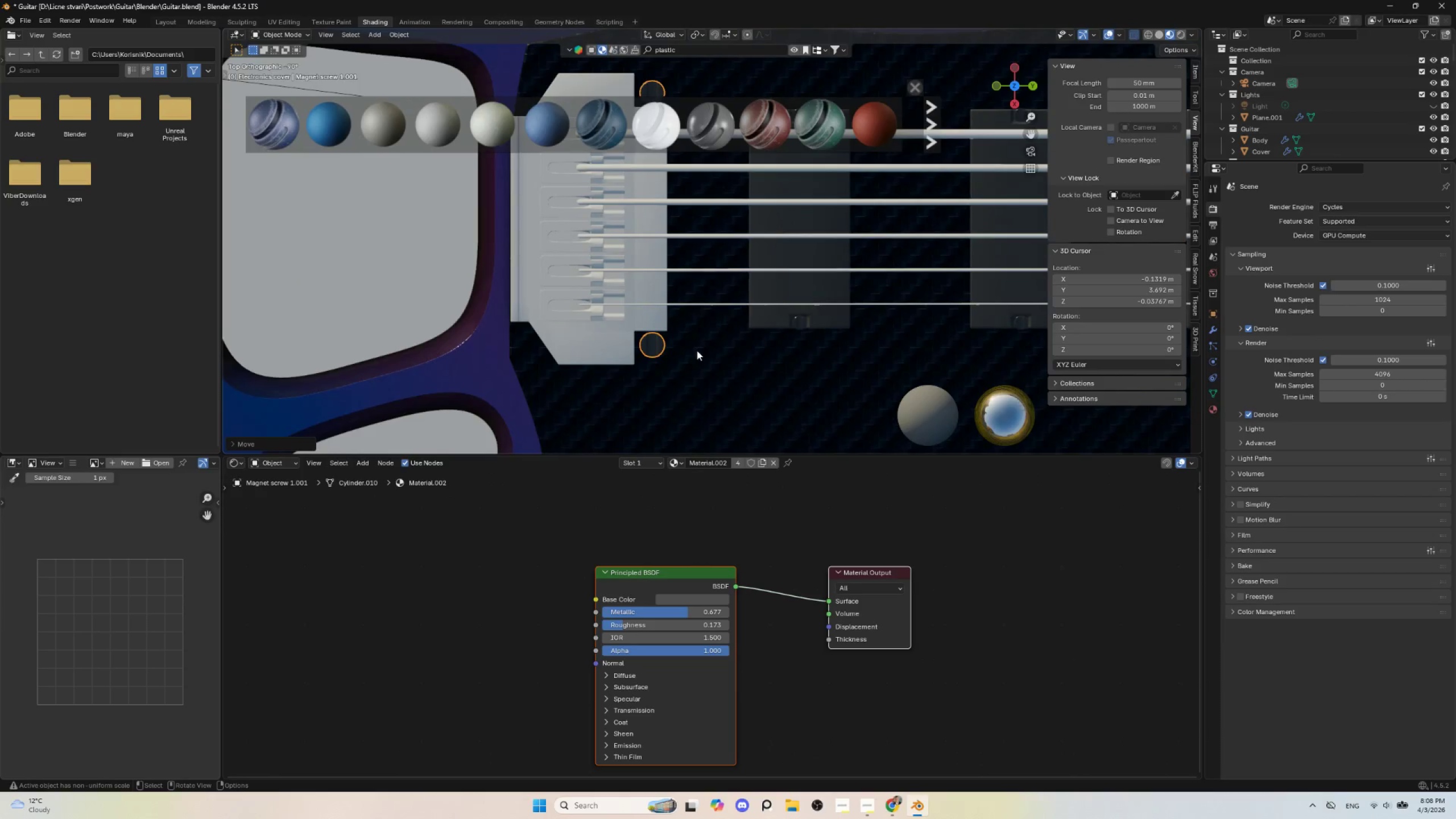 
hold_key(key=ShiftLeft, duration=27.2)
 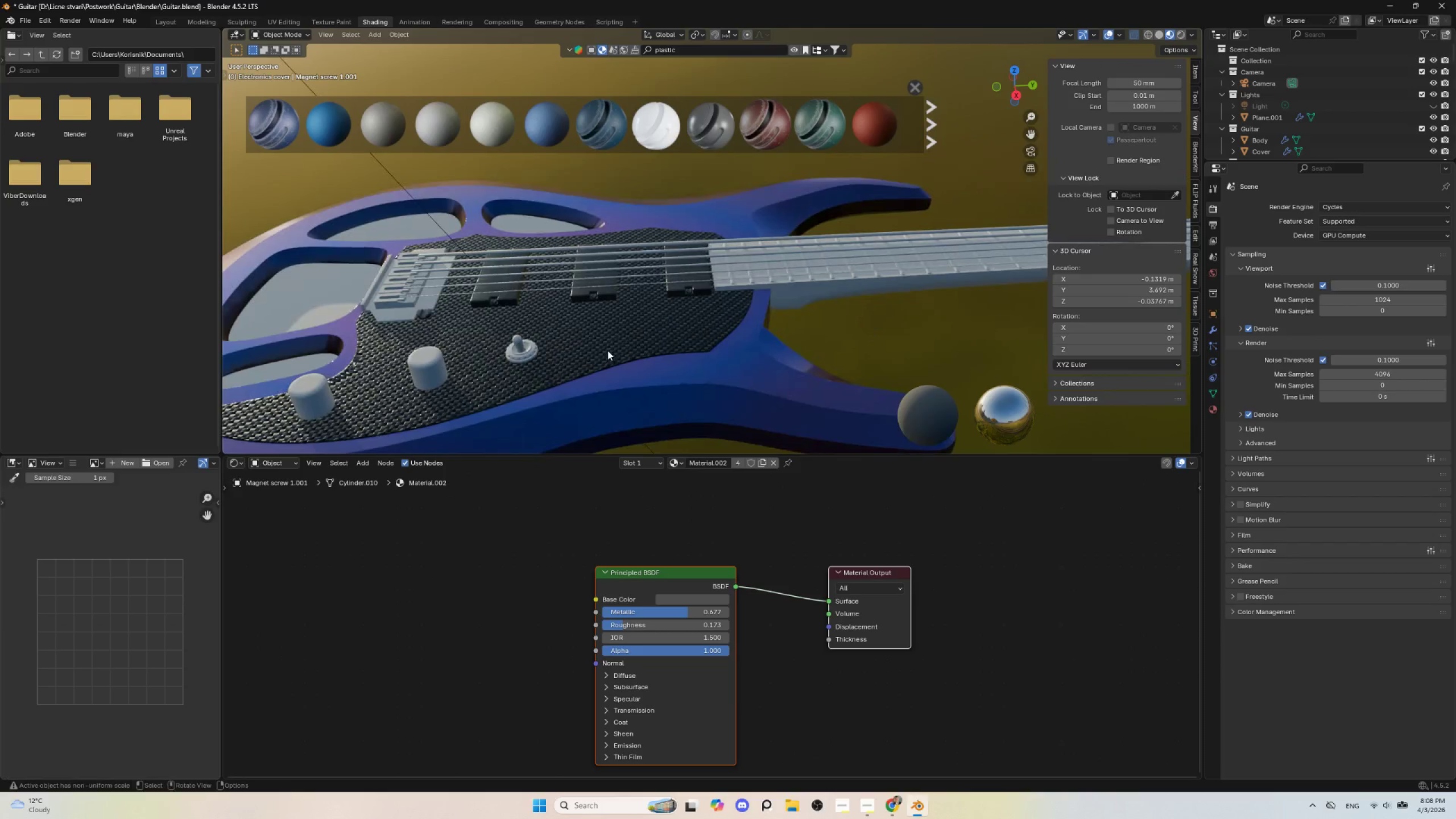 
key(G)
 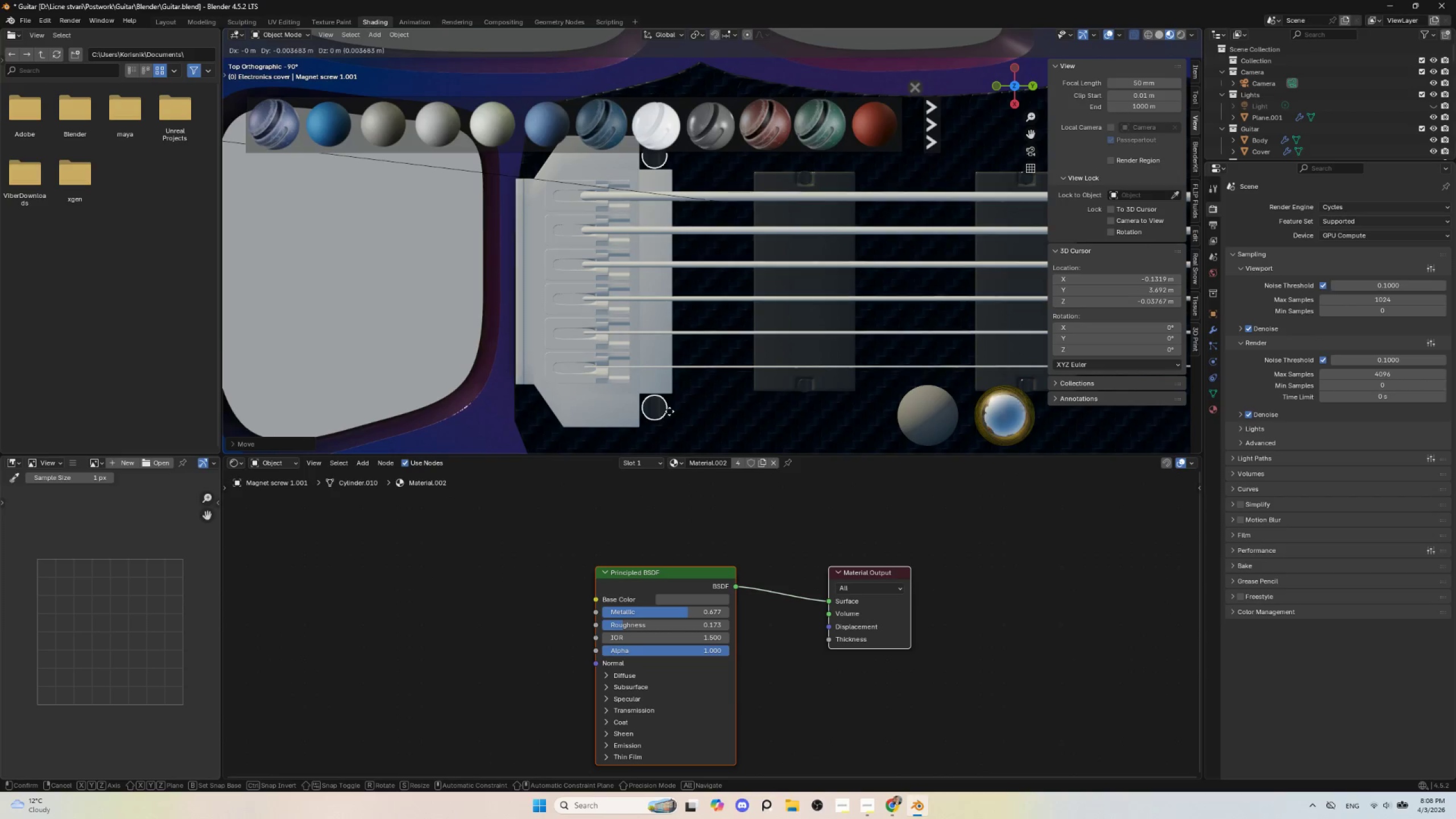 
left_click([669, 411])
 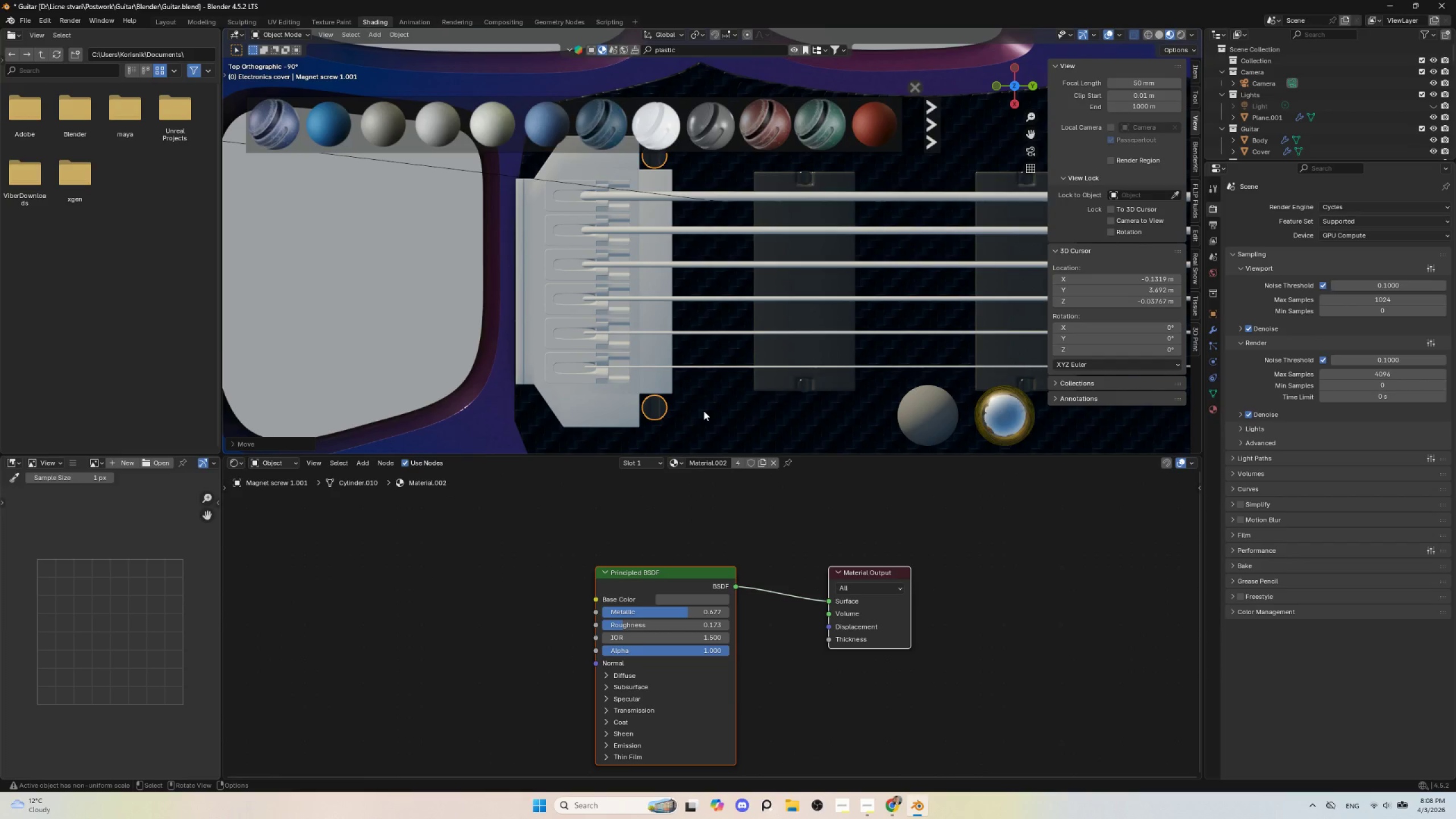 
key(S)
 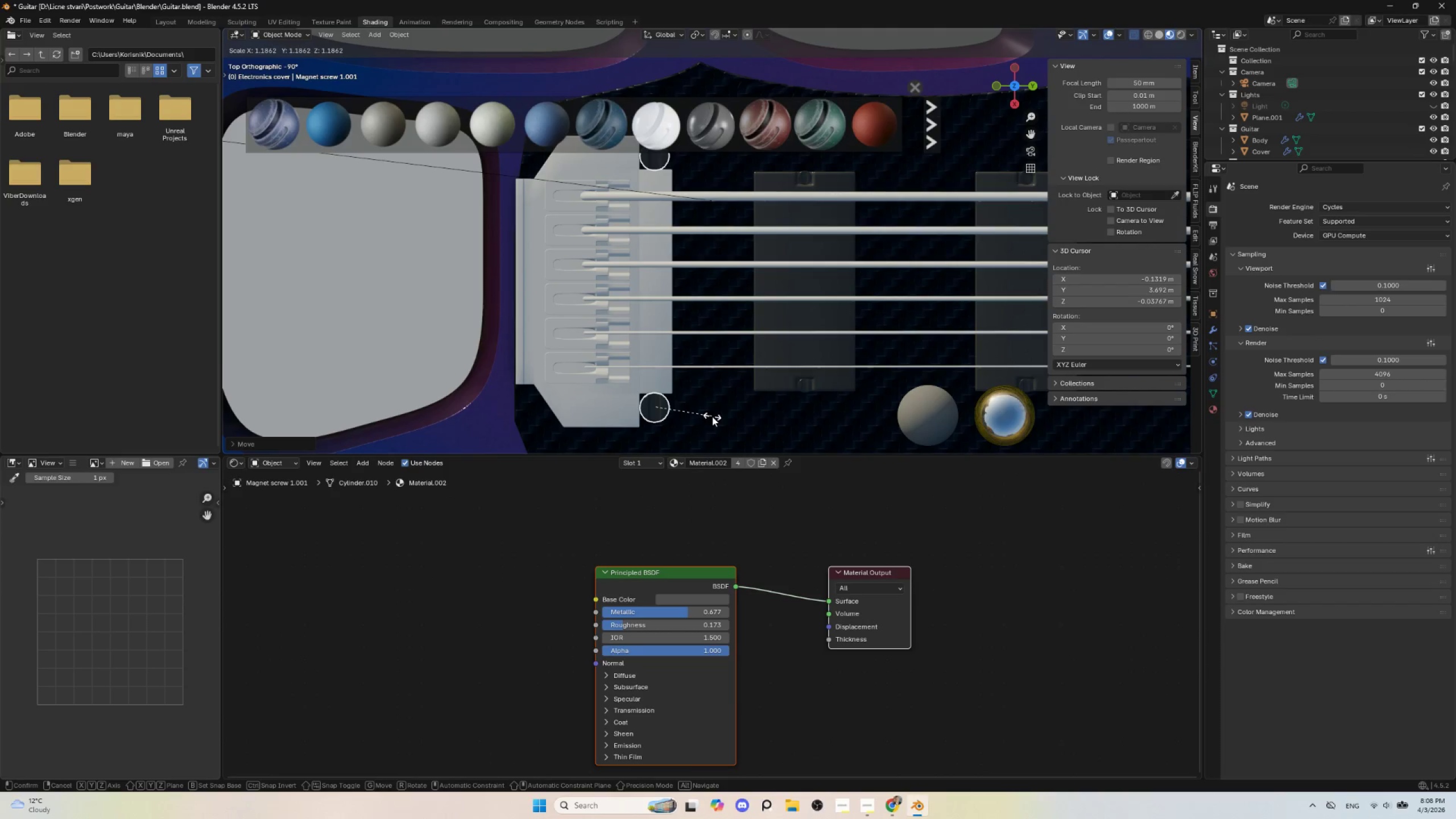 
left_click([712, 416])
 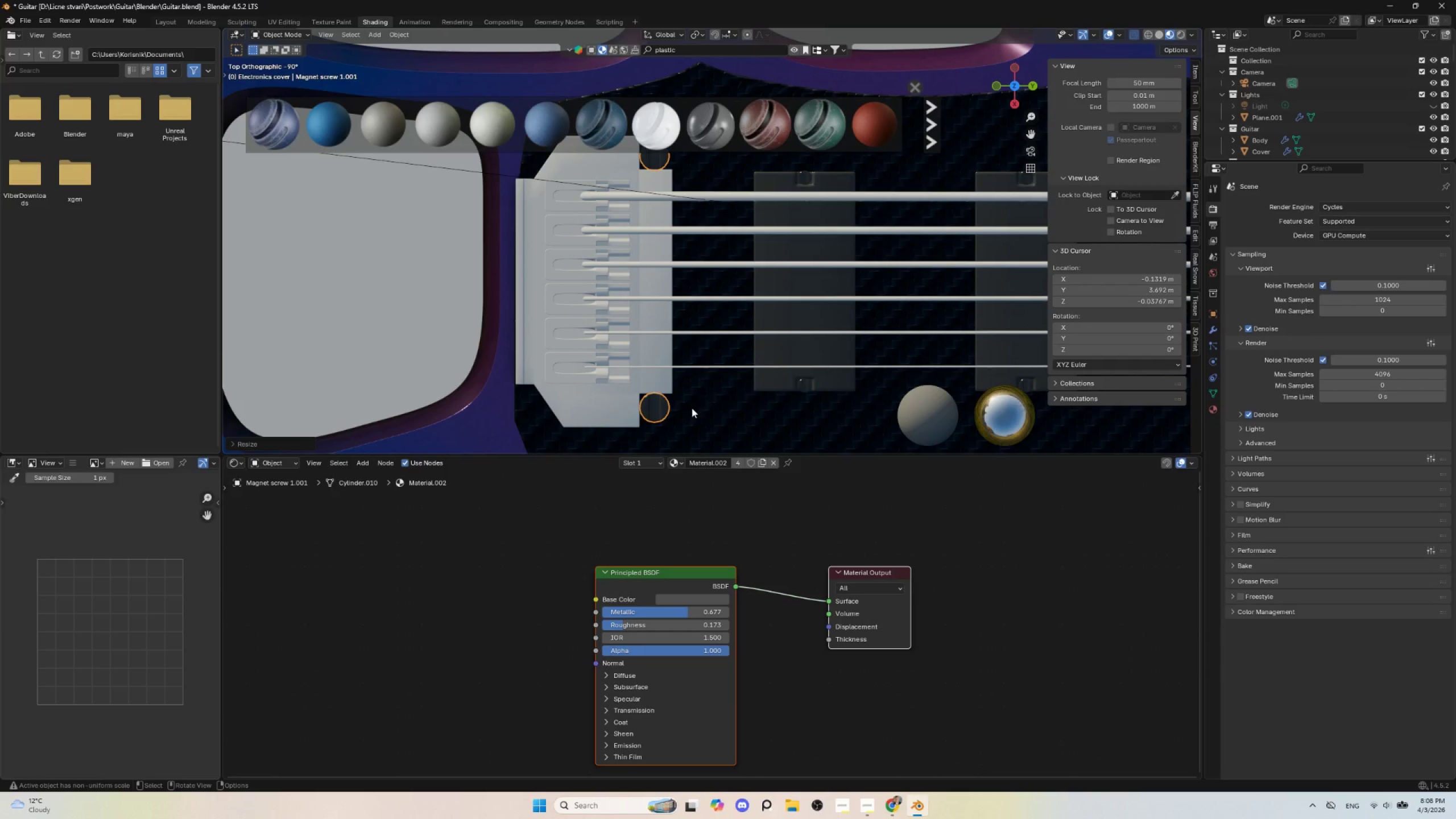 
key(G)
 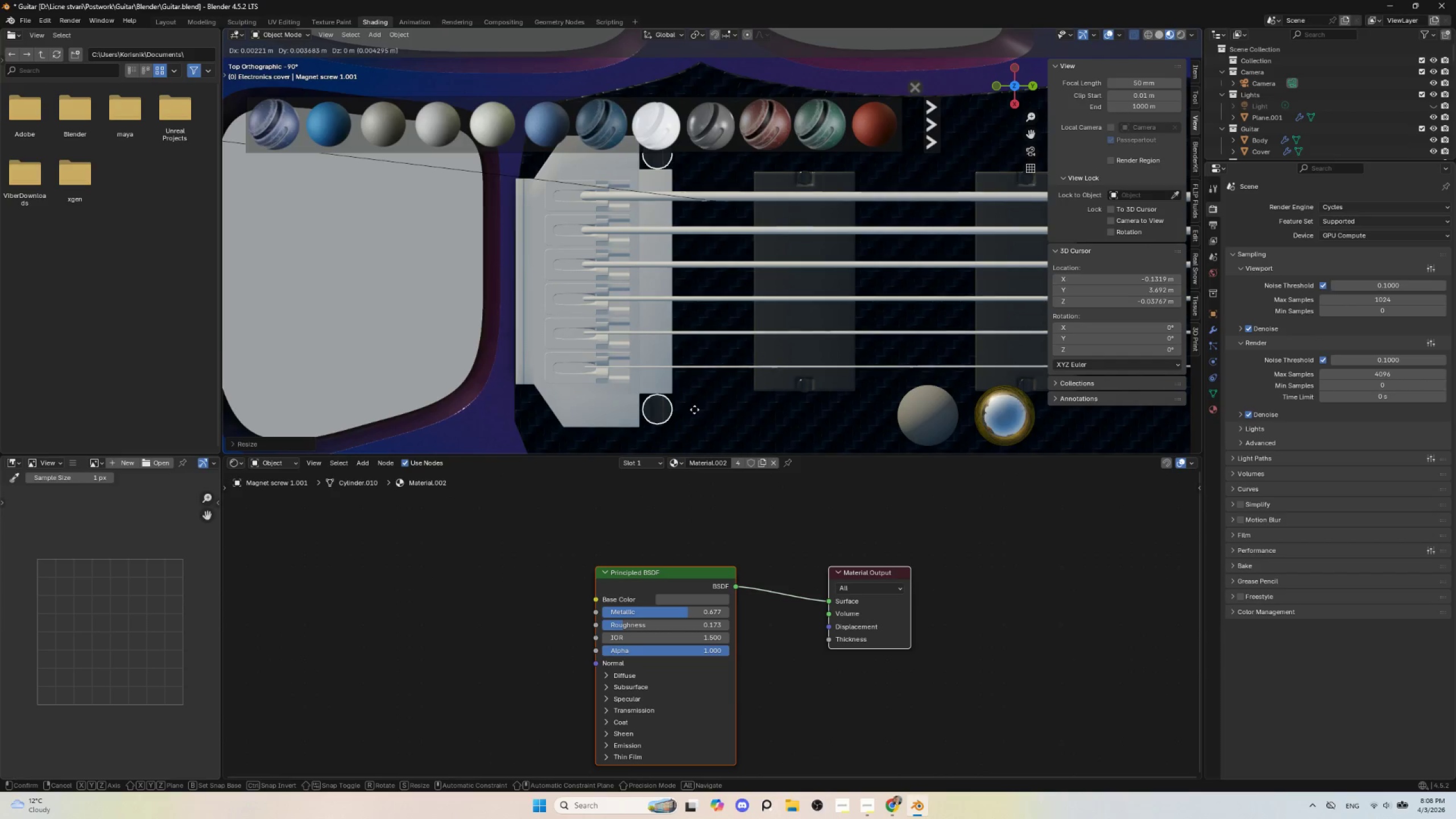 
left_click([694, 410])
 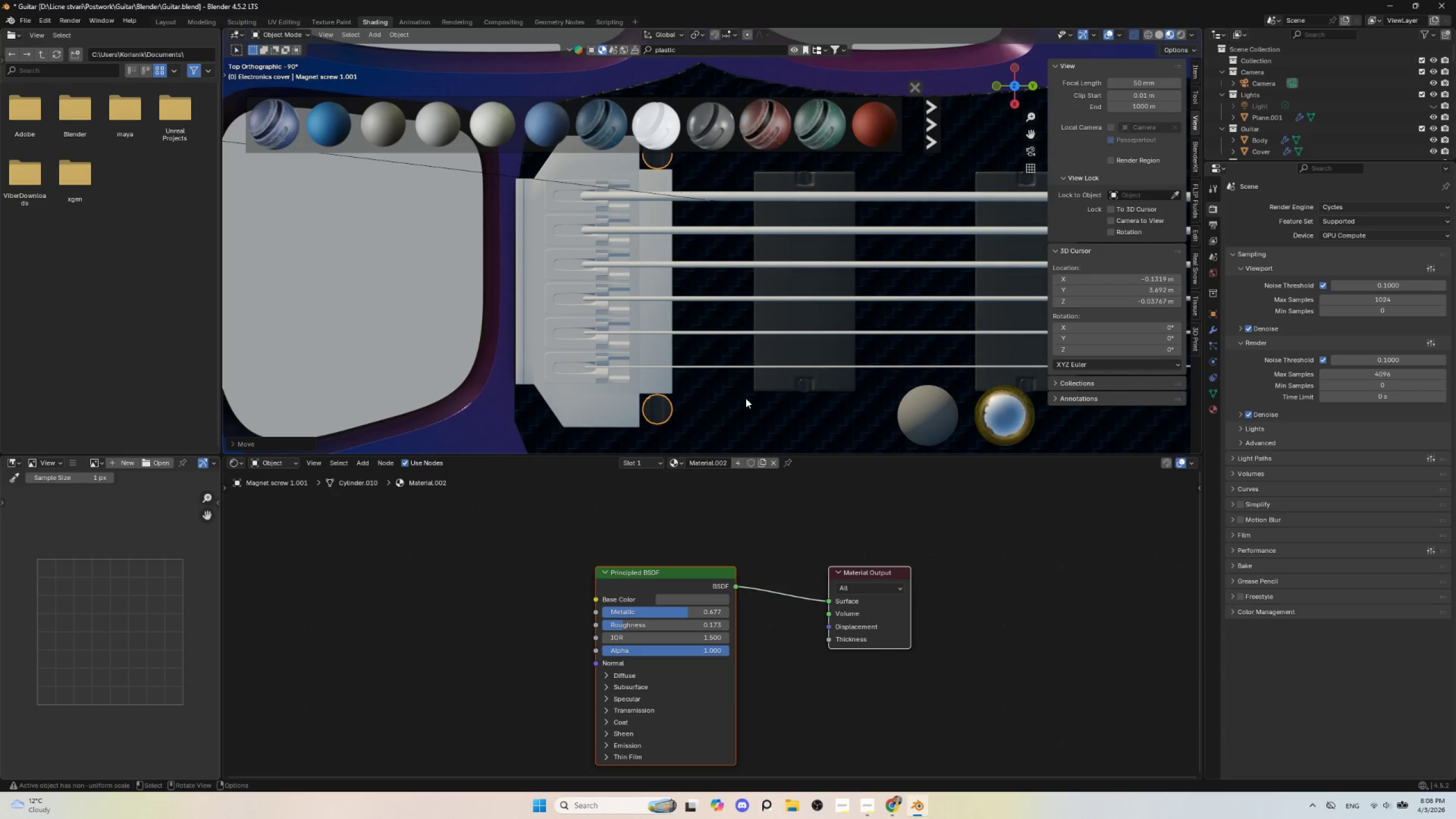 
scroll: coordinate [716, 320], scroll_direction: down, amount: 8.0
 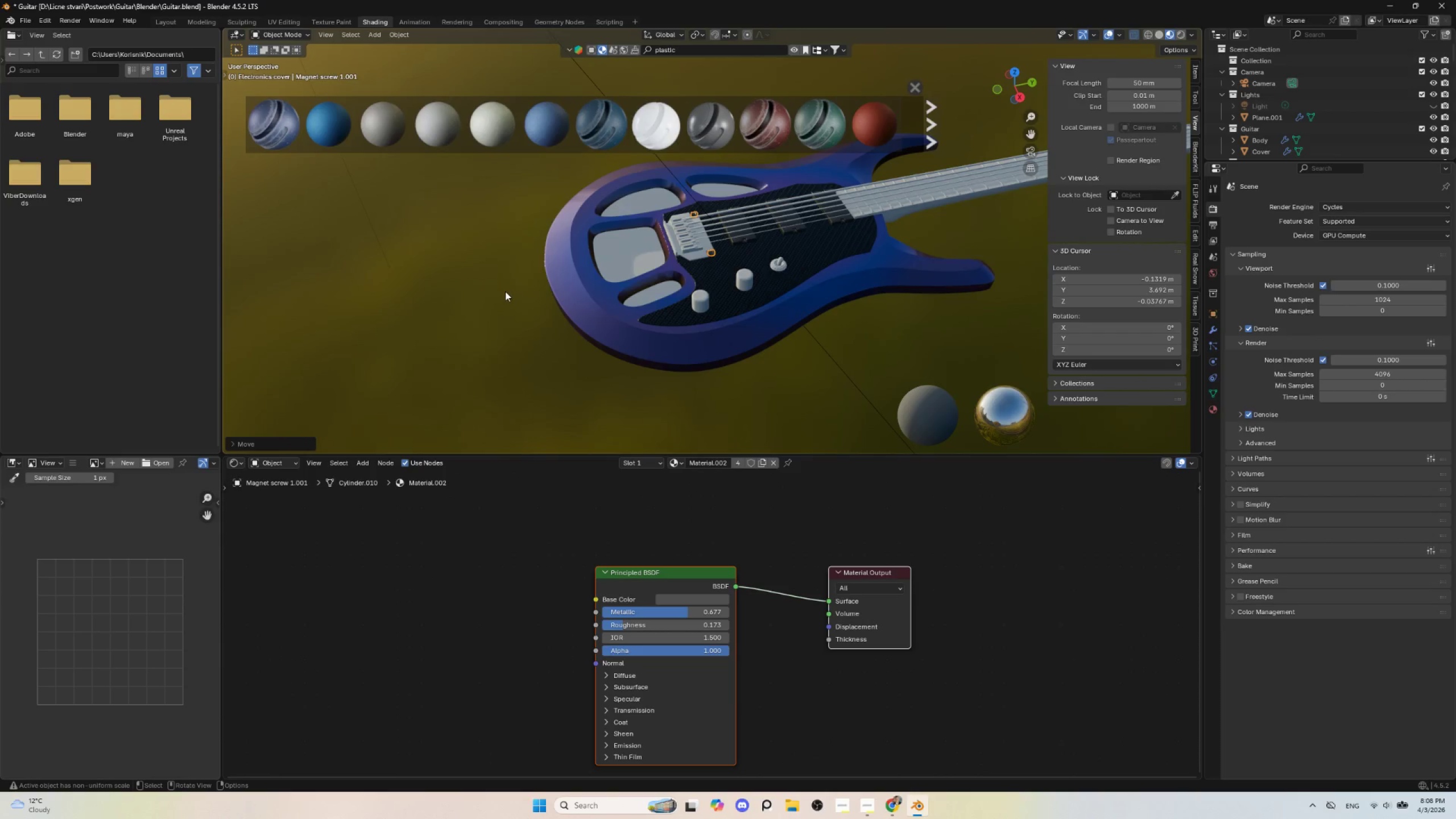 
left_click([505, 291])
 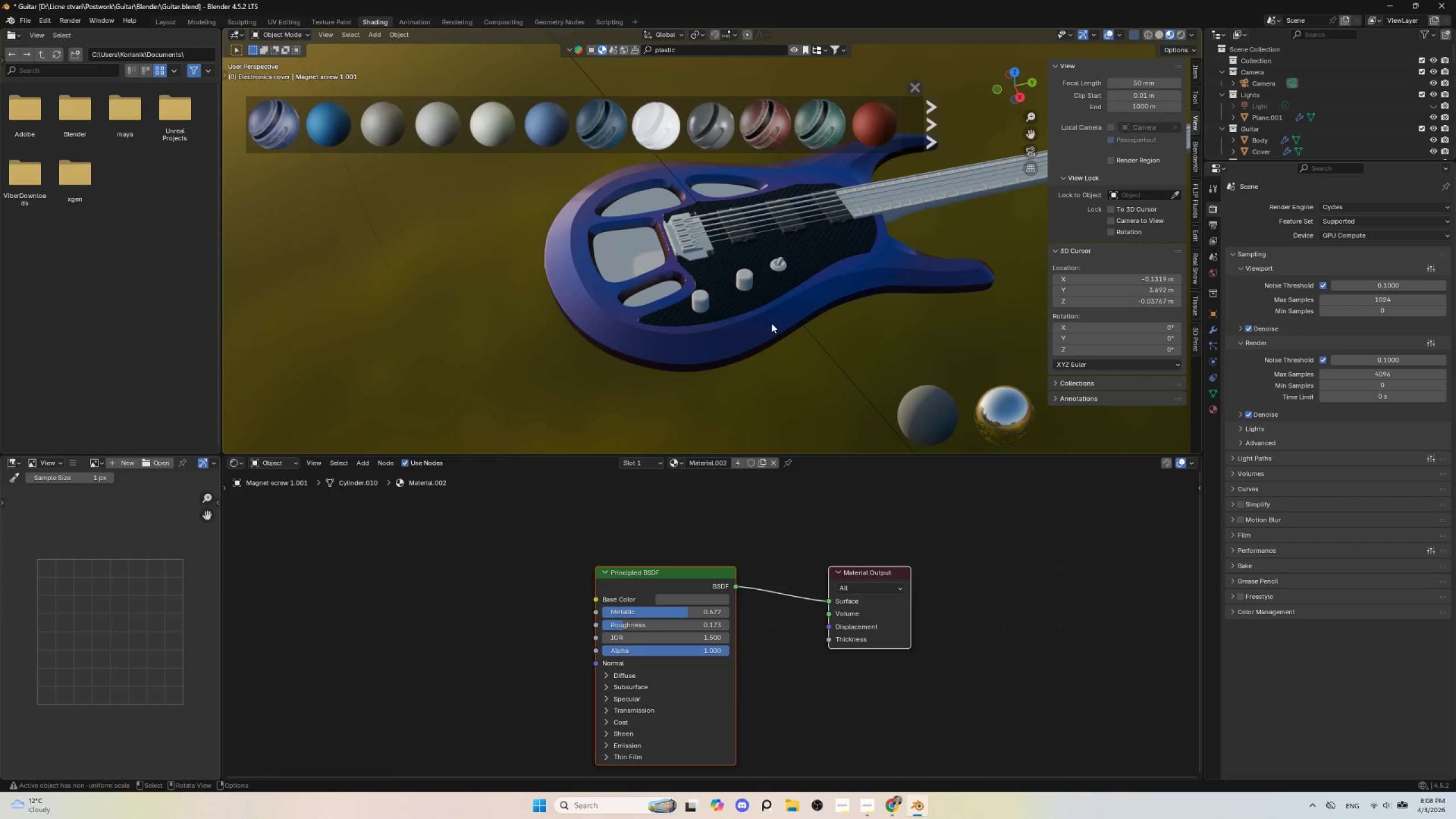 
scroll: coordinate [774, 330], scroll_direction: up, amount: 3.0
 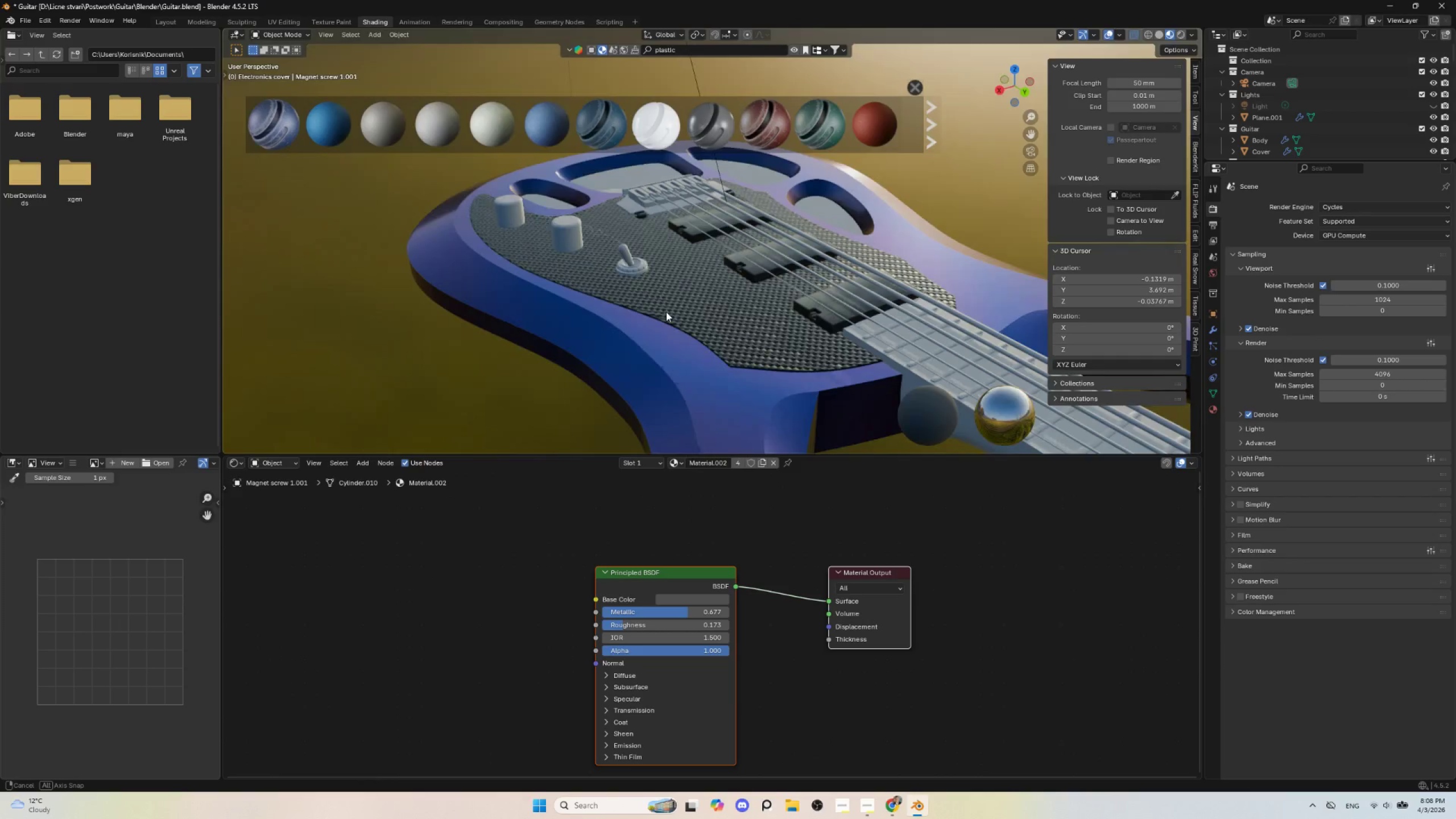 
hold_key(key=ShiftLeft, duration=0.45)
 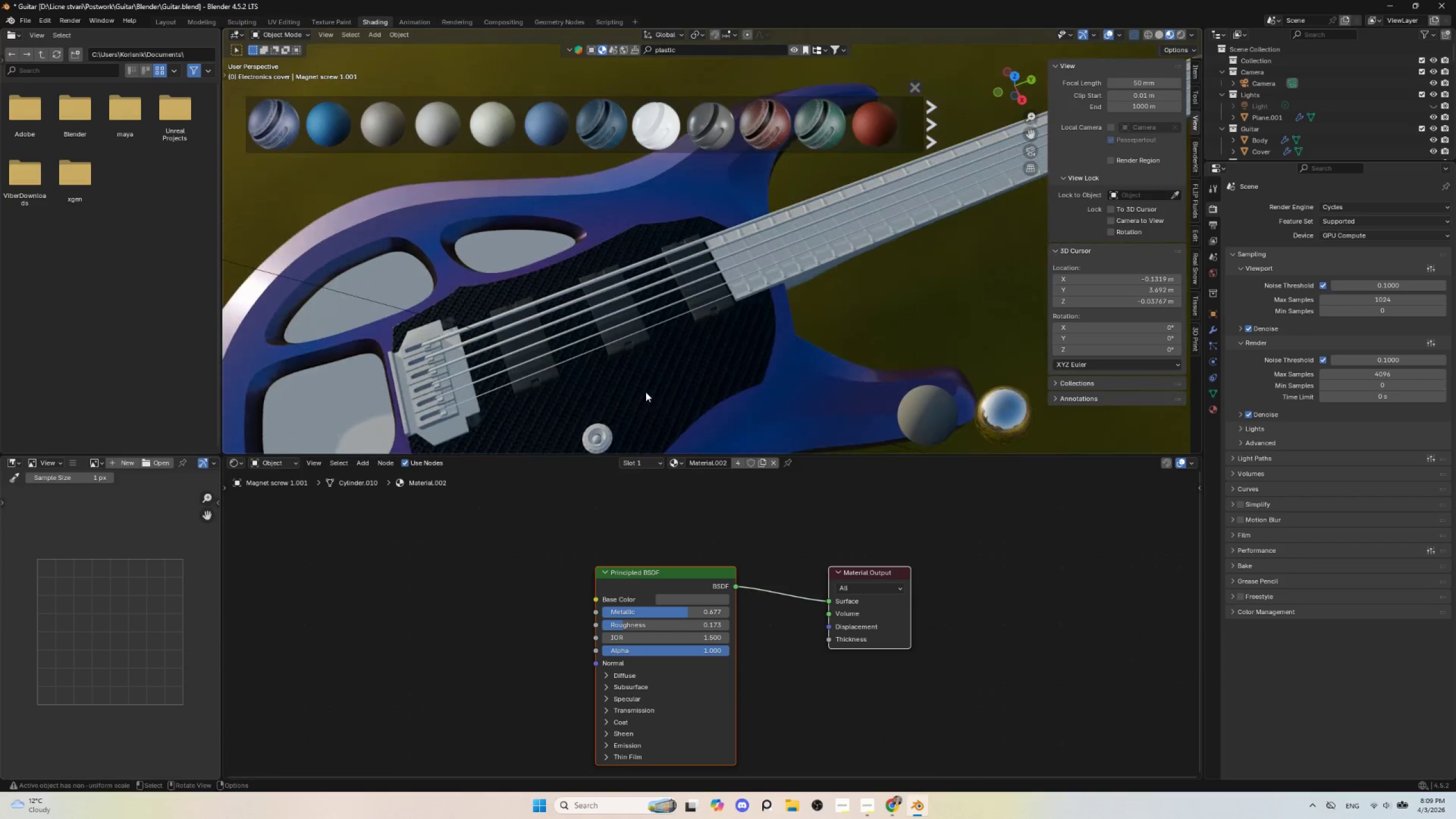 
hold_key(key=ShiftLeft, duration=0.5)
 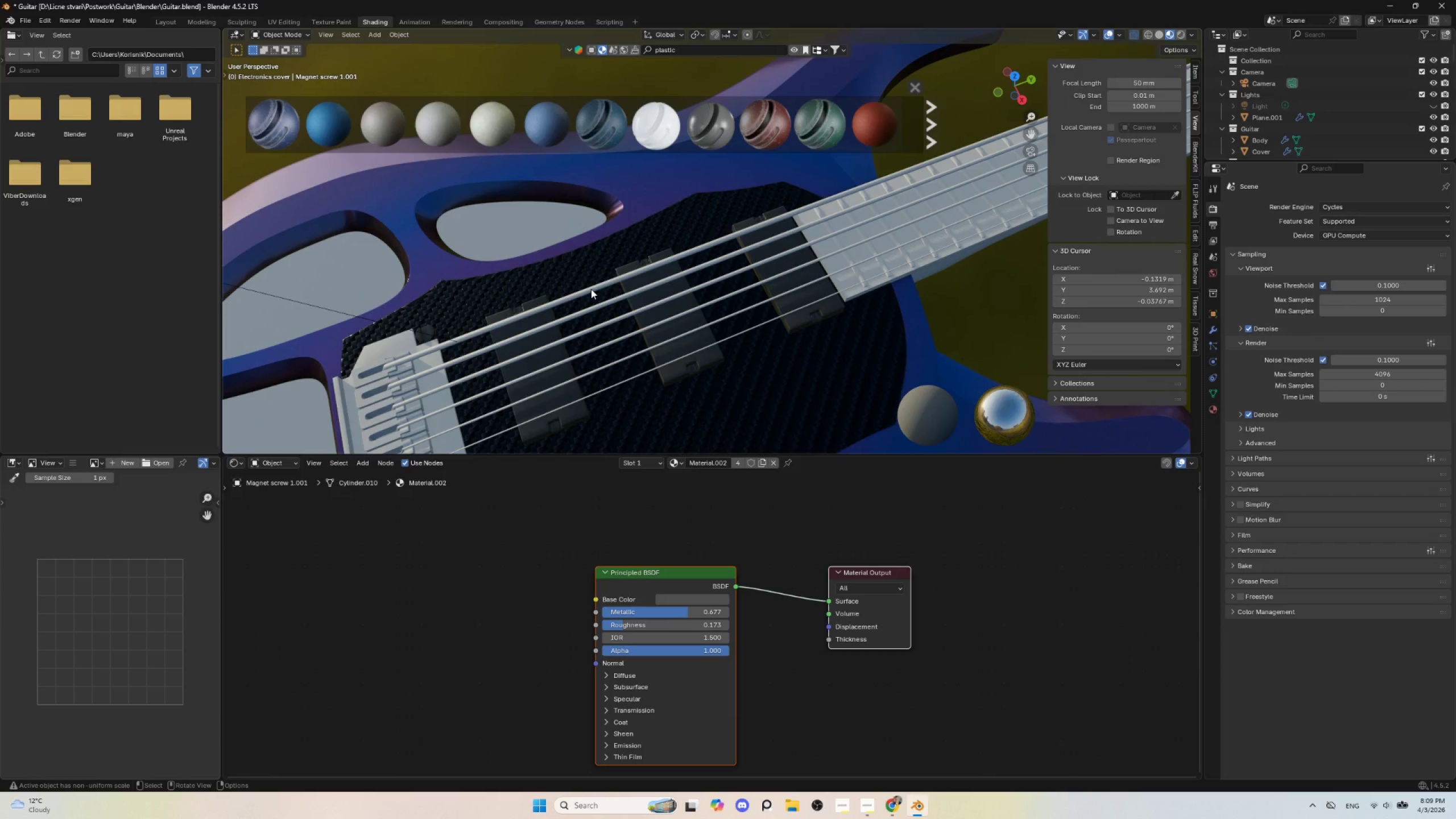 
scroll: coordinate [643, 397], scroll_direction: up, amount: 2.0
 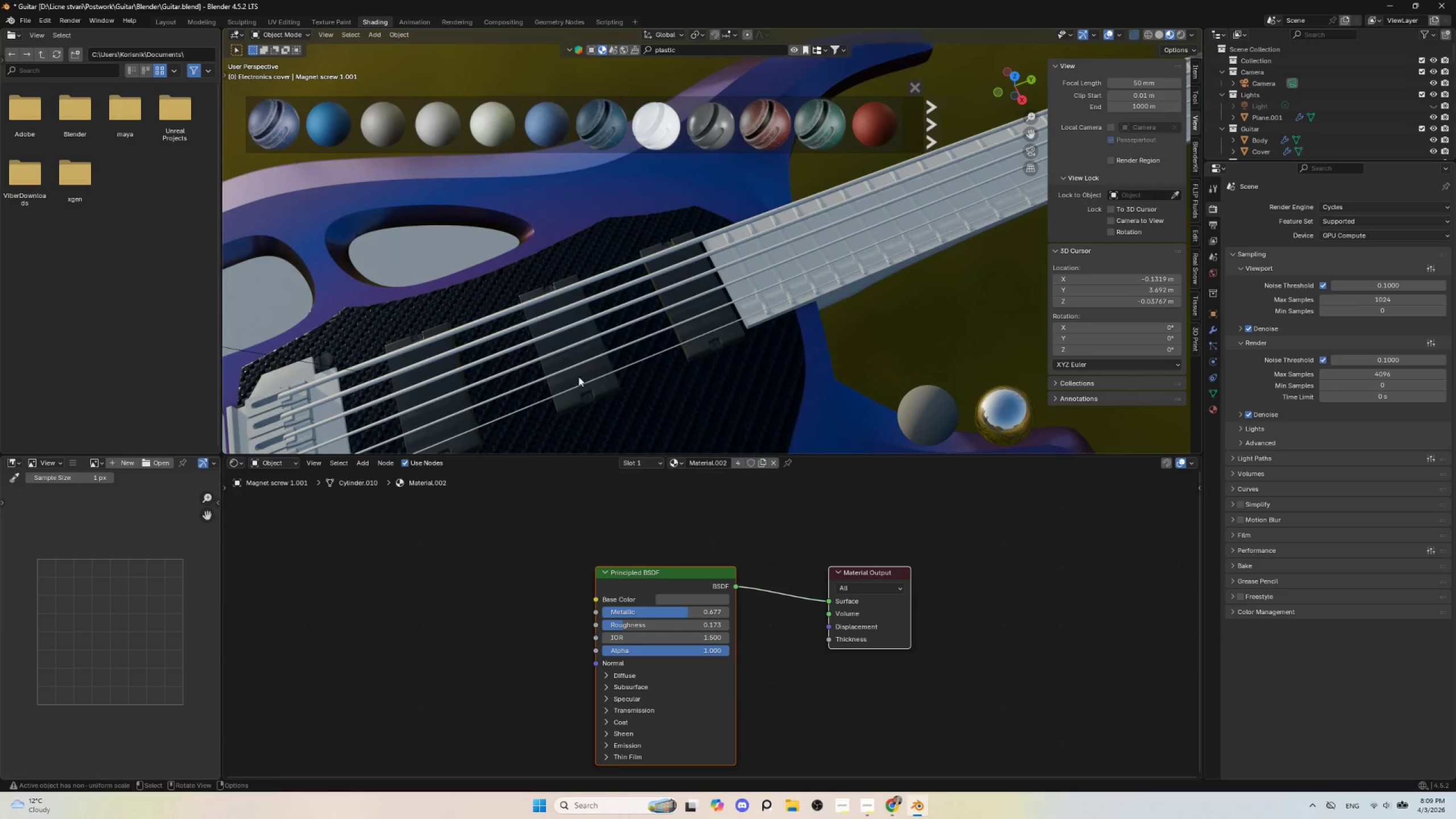 
left_click([591, 289])
 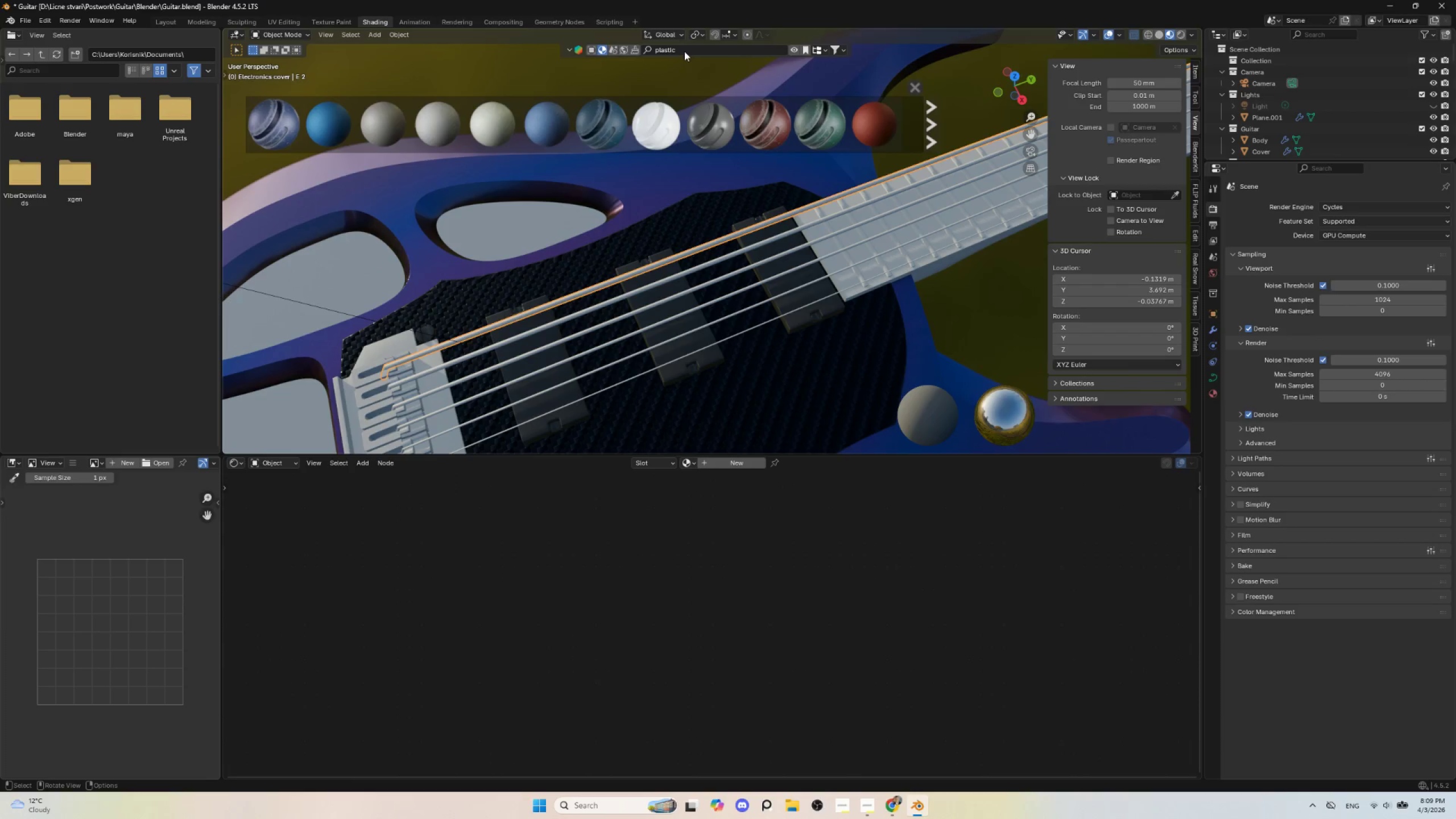 
left_click([686, 46])
 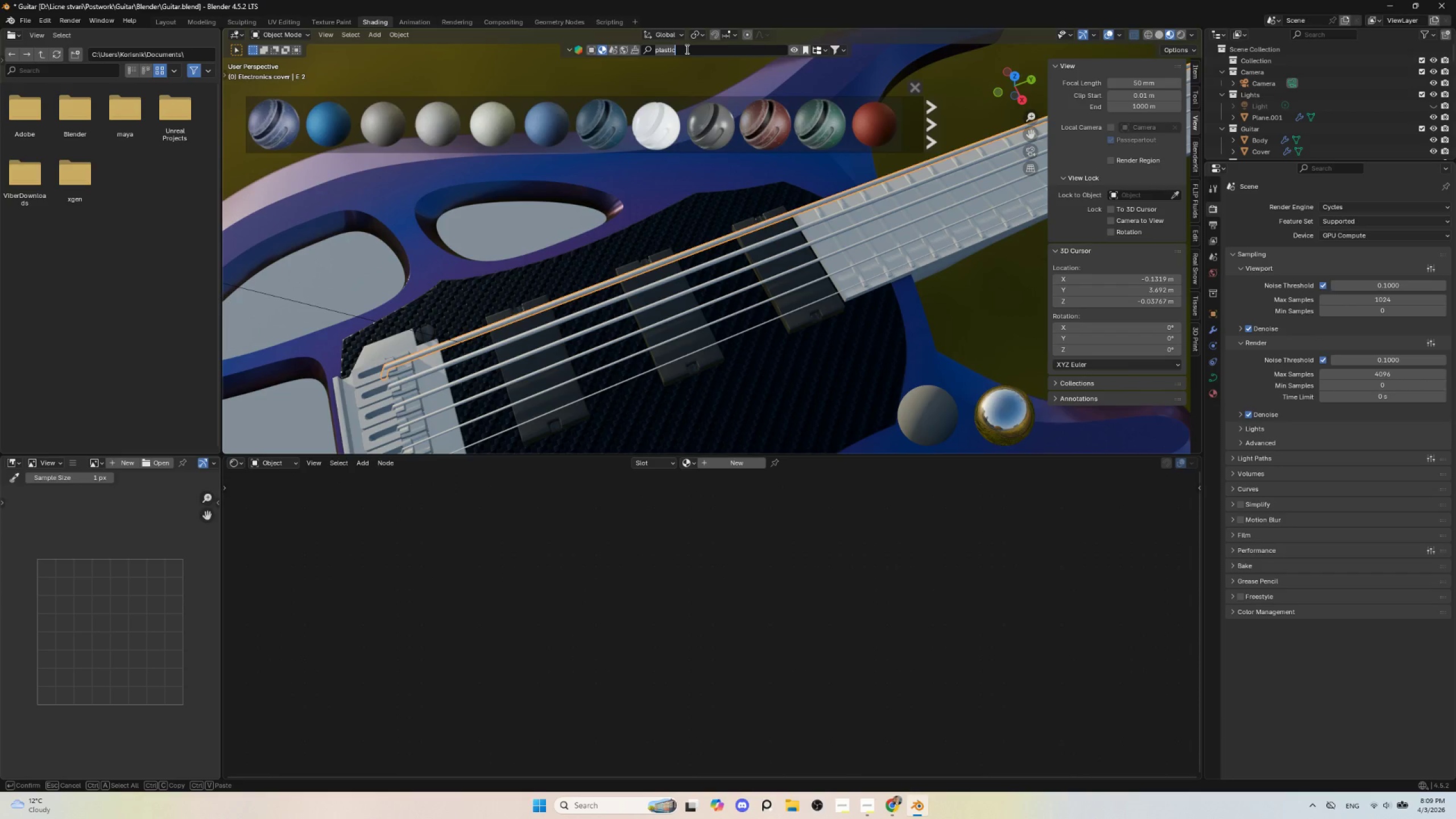 
type(spiral)
 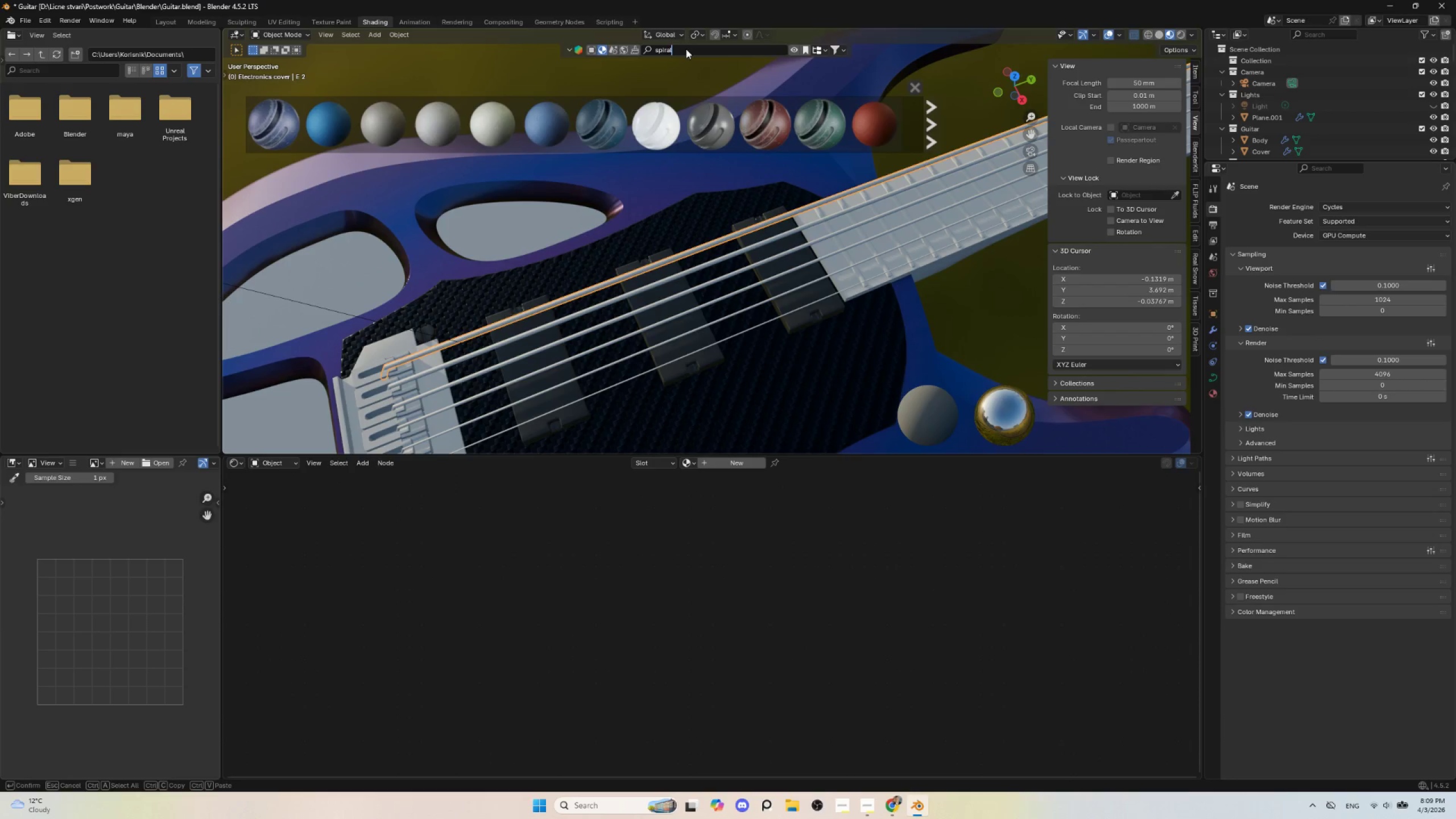 
key(Enter)
 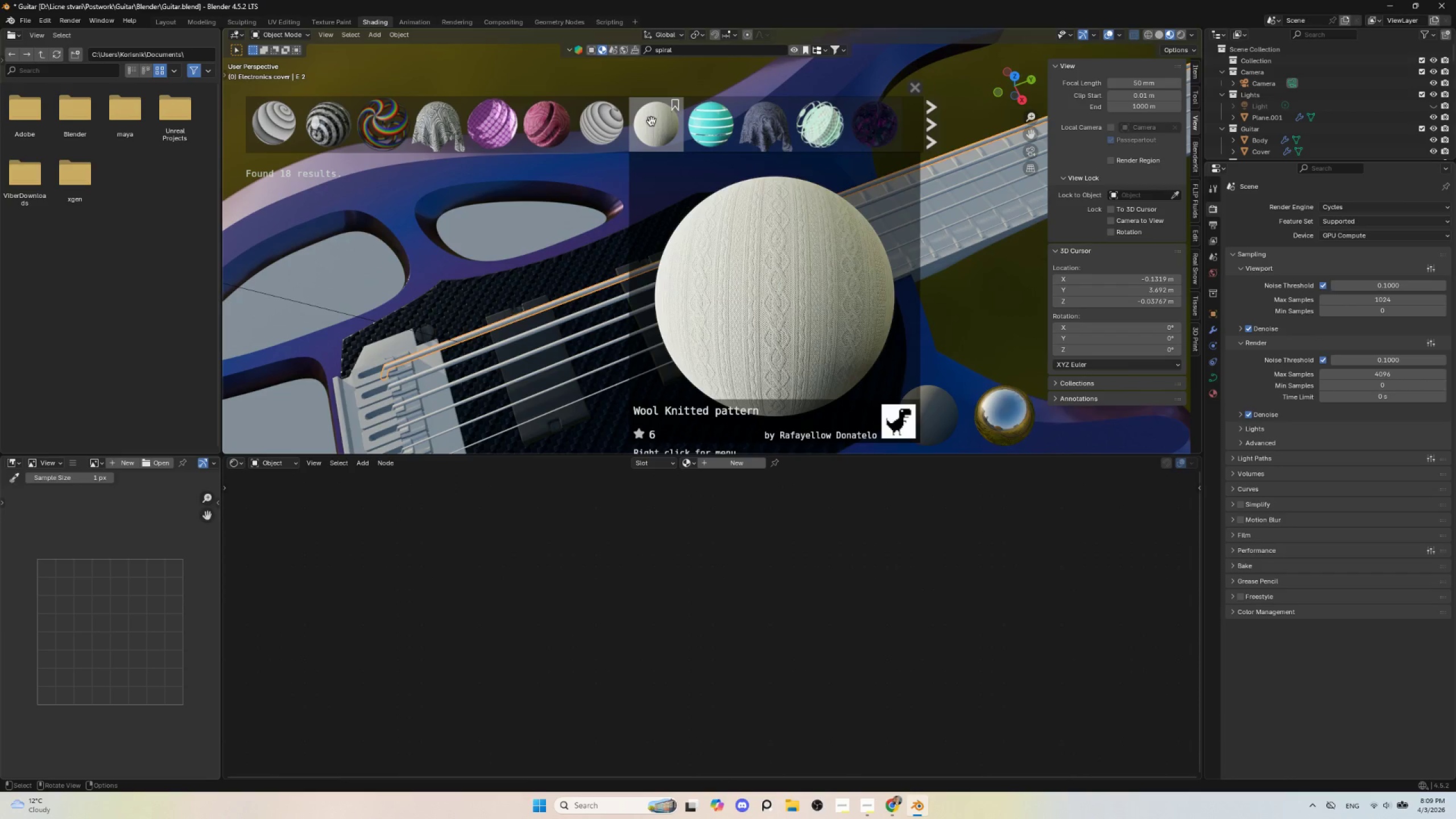 
wait(7.64)
 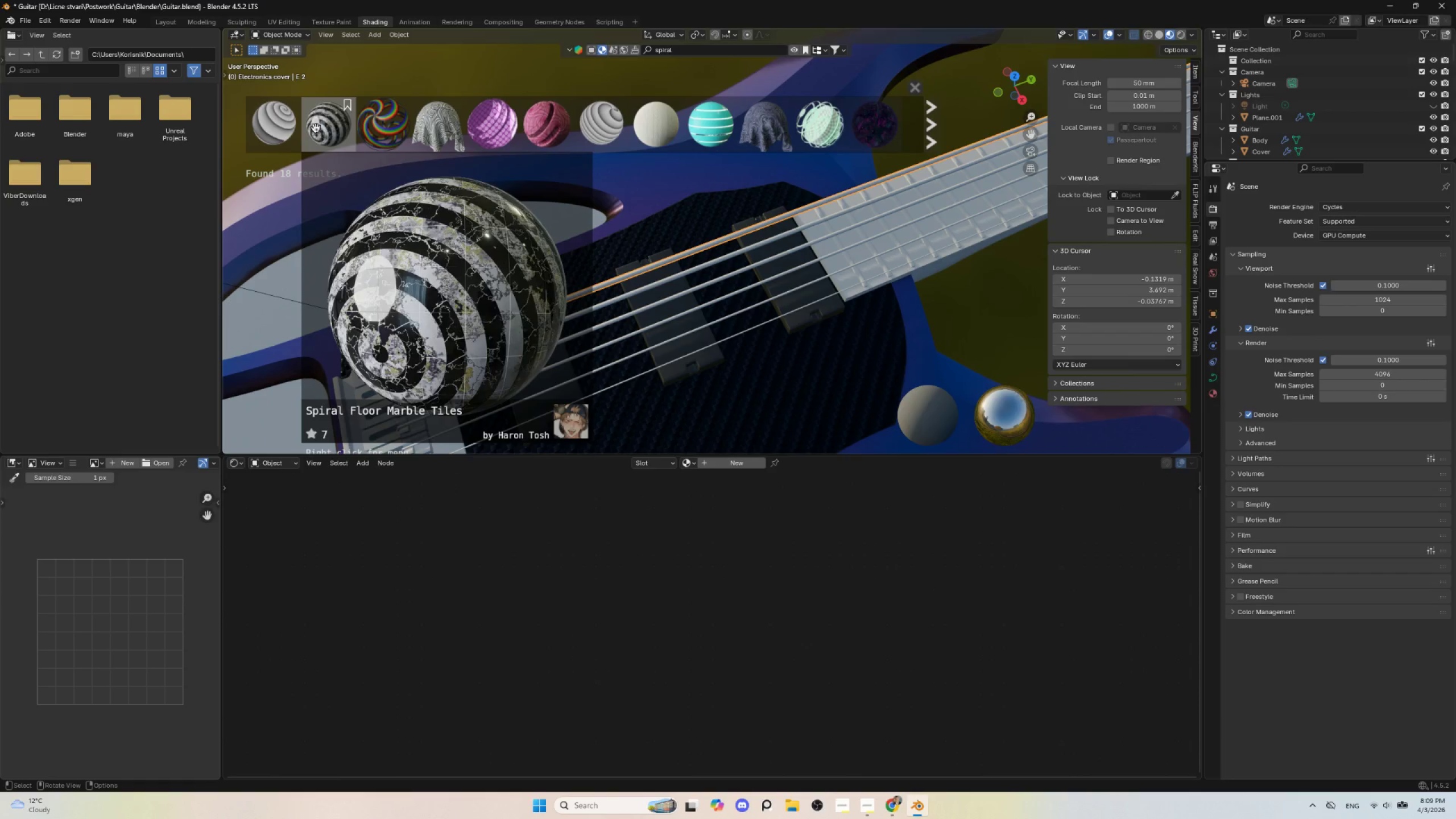 
scroll: coordinate [832, 129], scroll_direction: down, amount: 3.0
 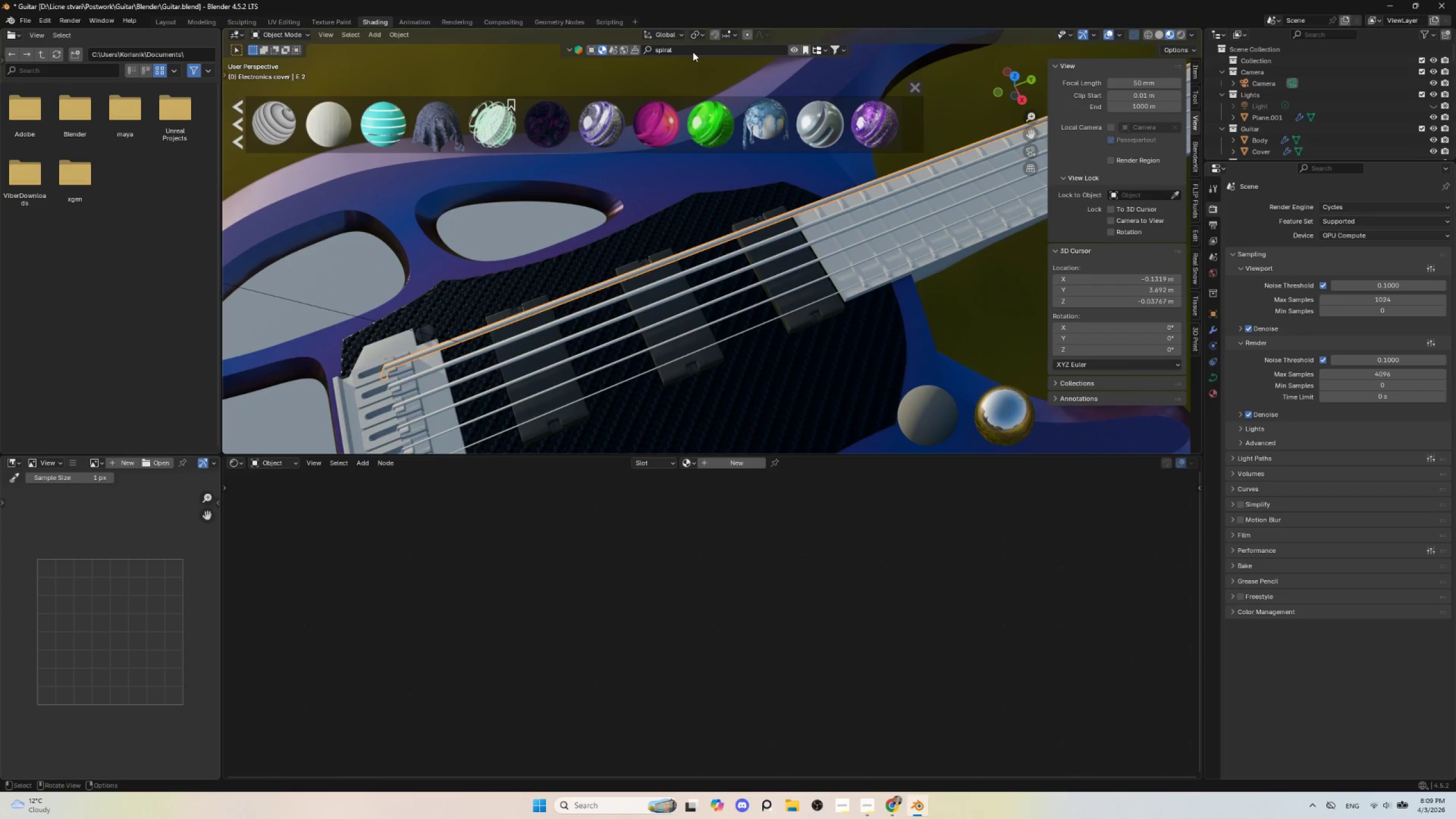 
left_click([693, 52])
 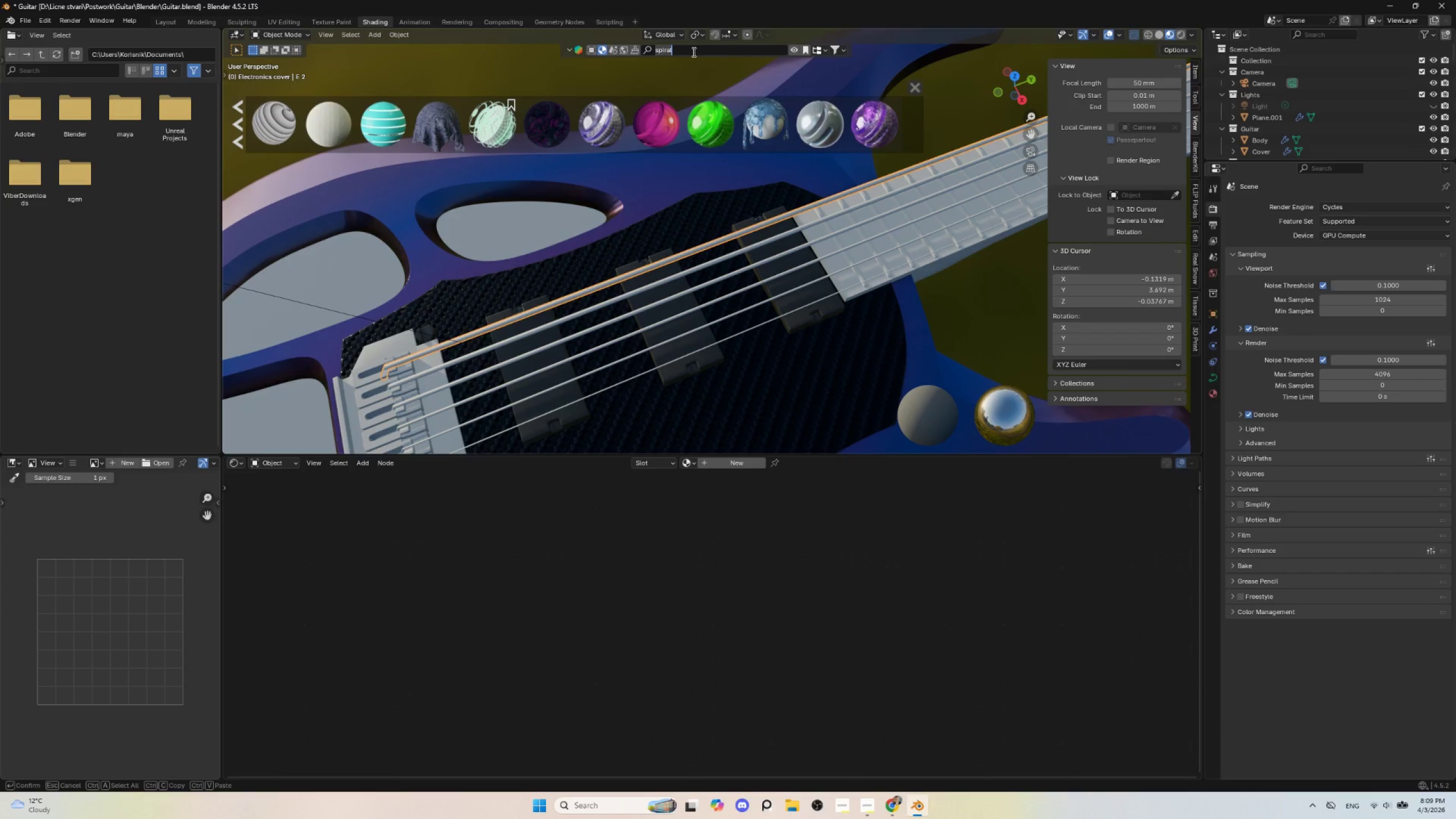 
type(wire)
 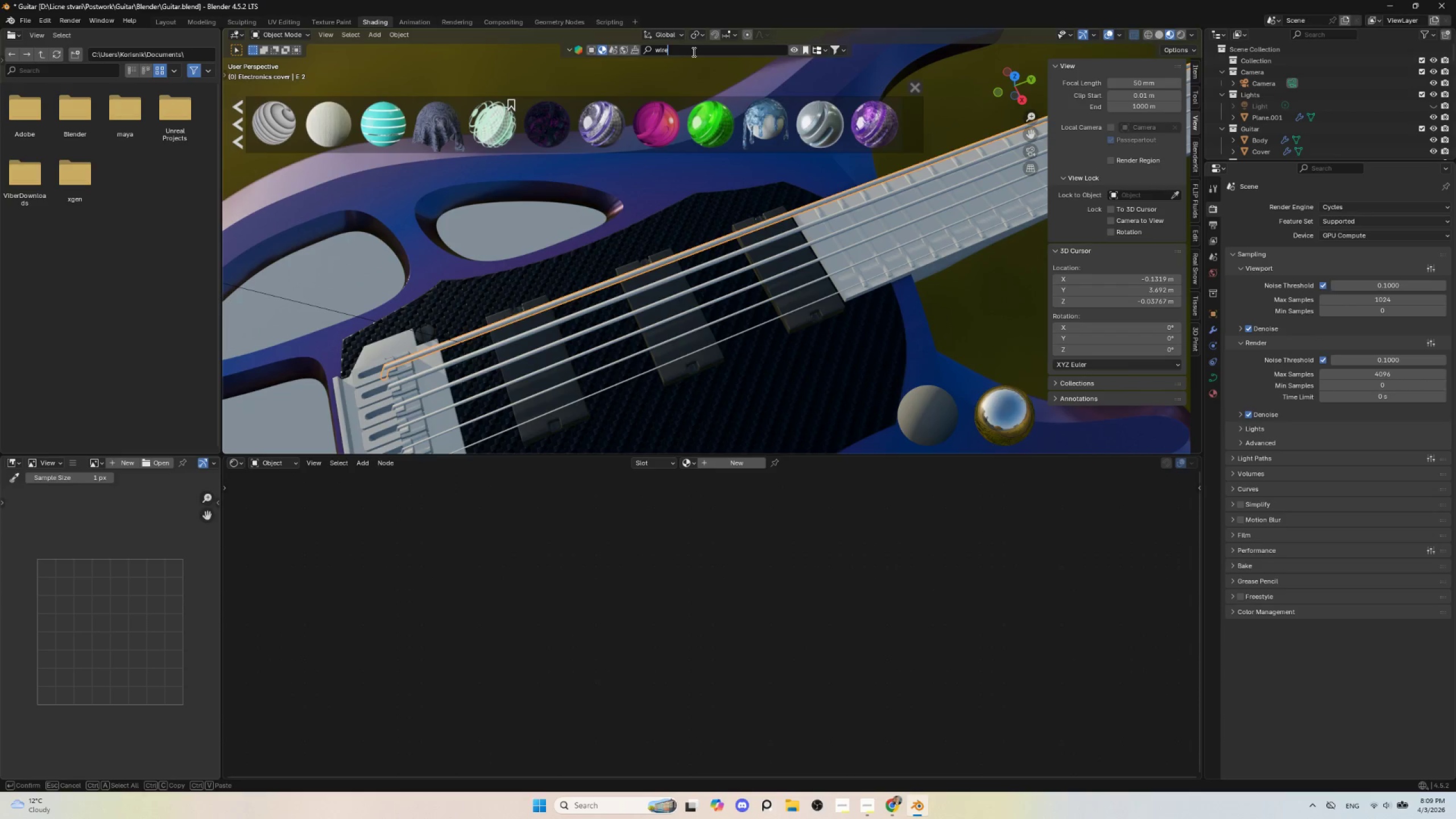 
key(Enter)
 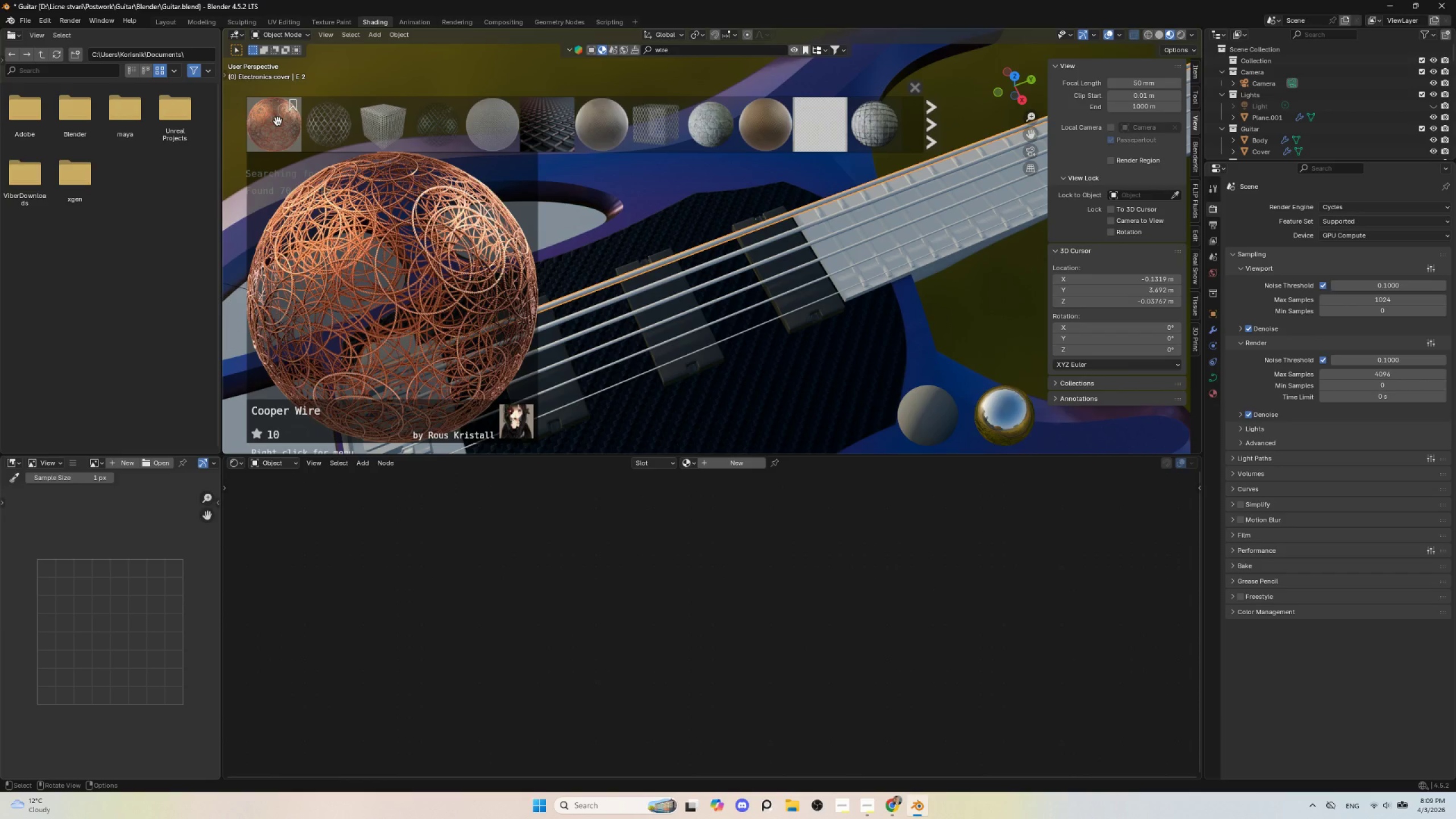 
wait(6.48)
 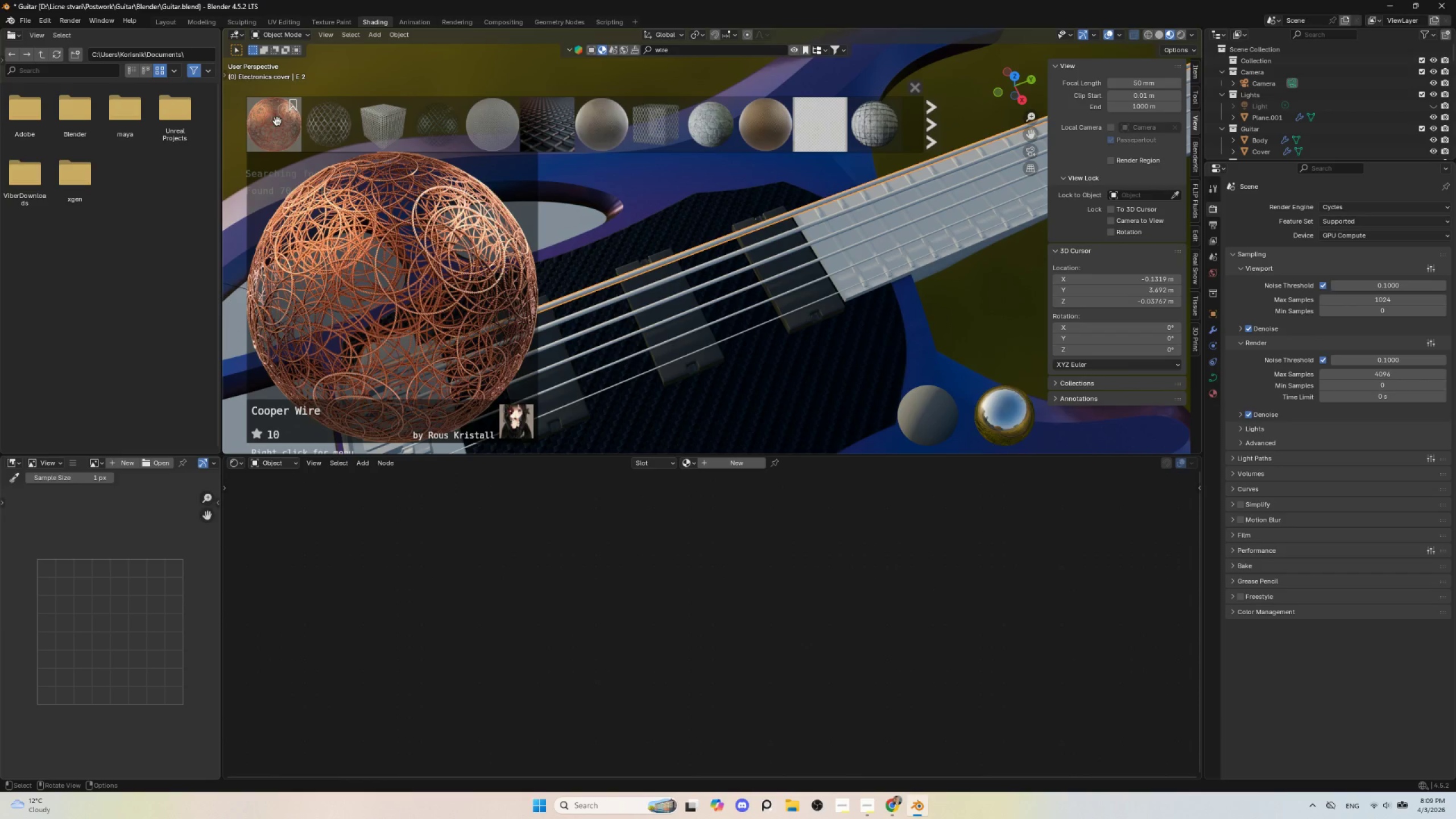 
left_click([283, 123])
 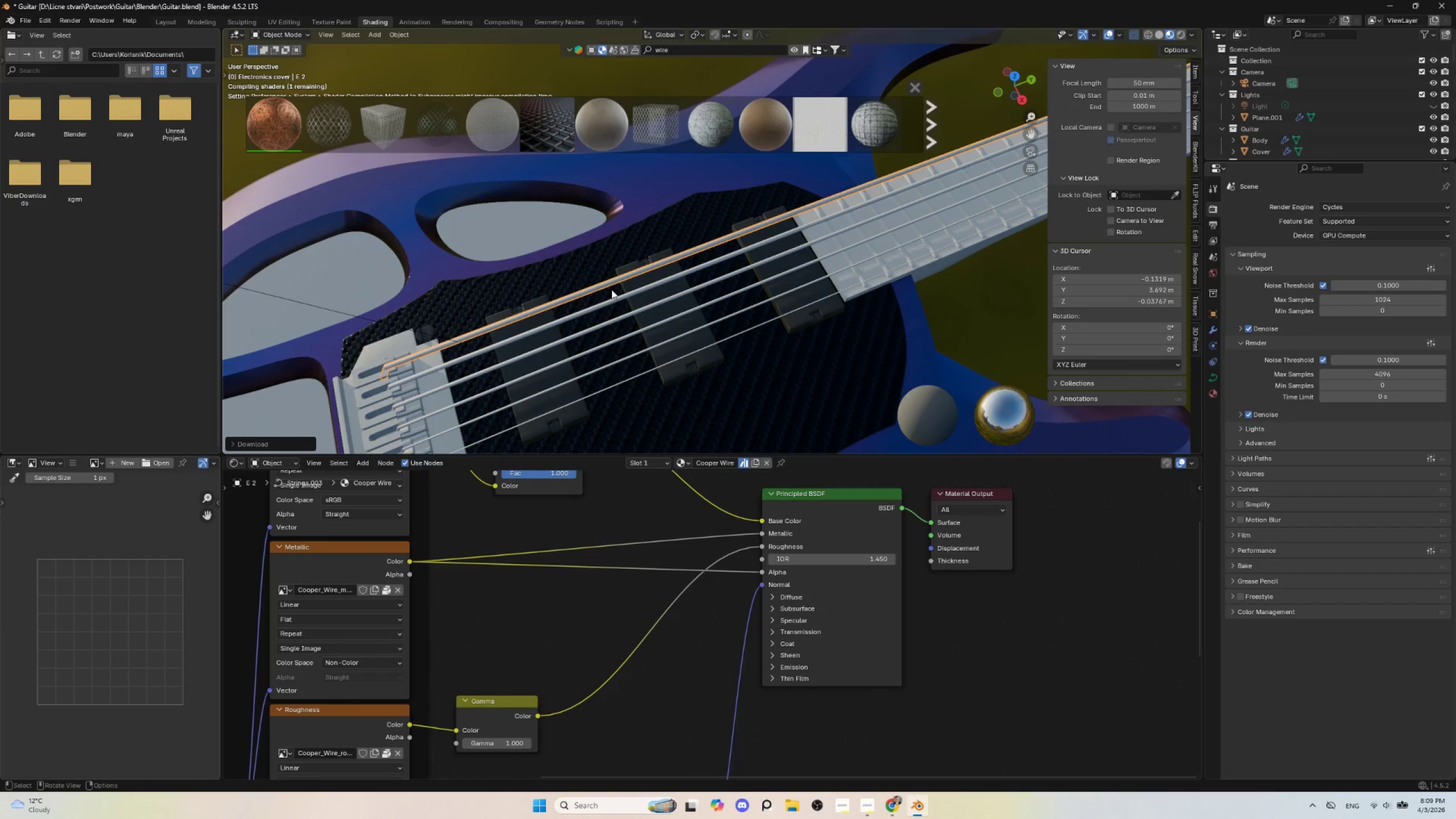 
scroll: coordinate [576, 326], scroll_direction: up, amount: 11.0
 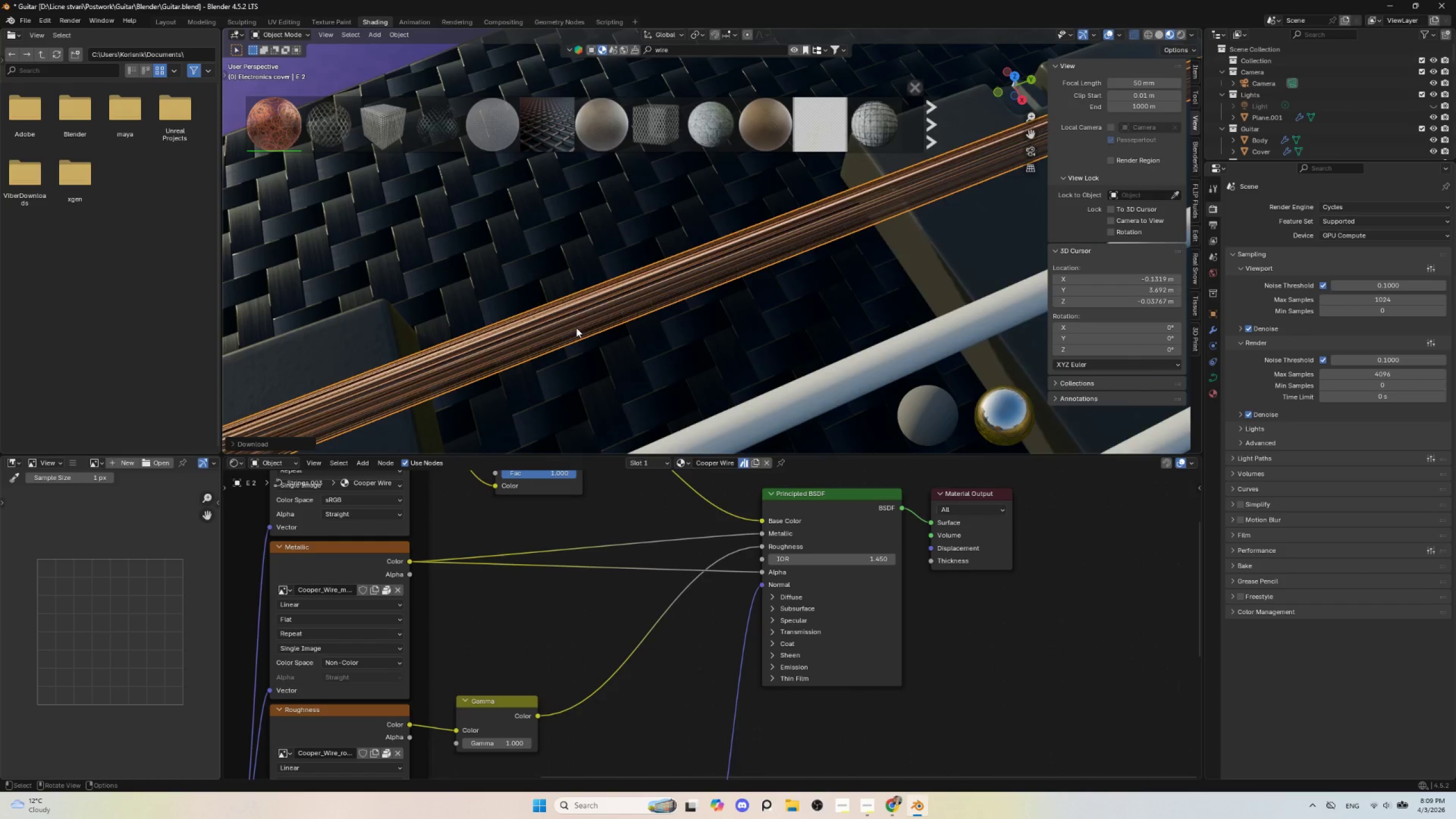 
hold_key(key=ShiftLeft, duration=0.69)
 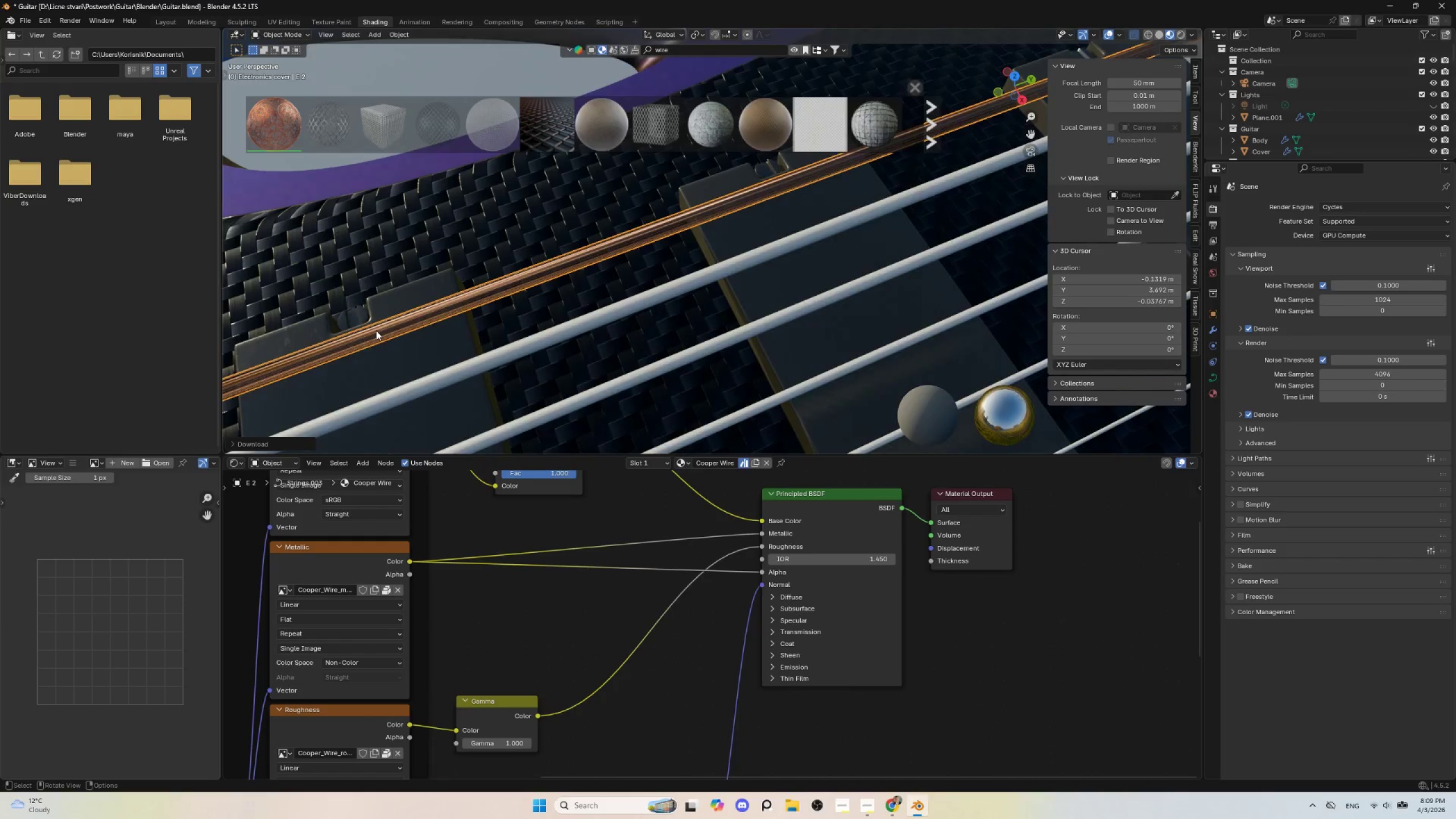 
scroll: coordinate [576, 333], scroll_direction: down, amount: 5.0
 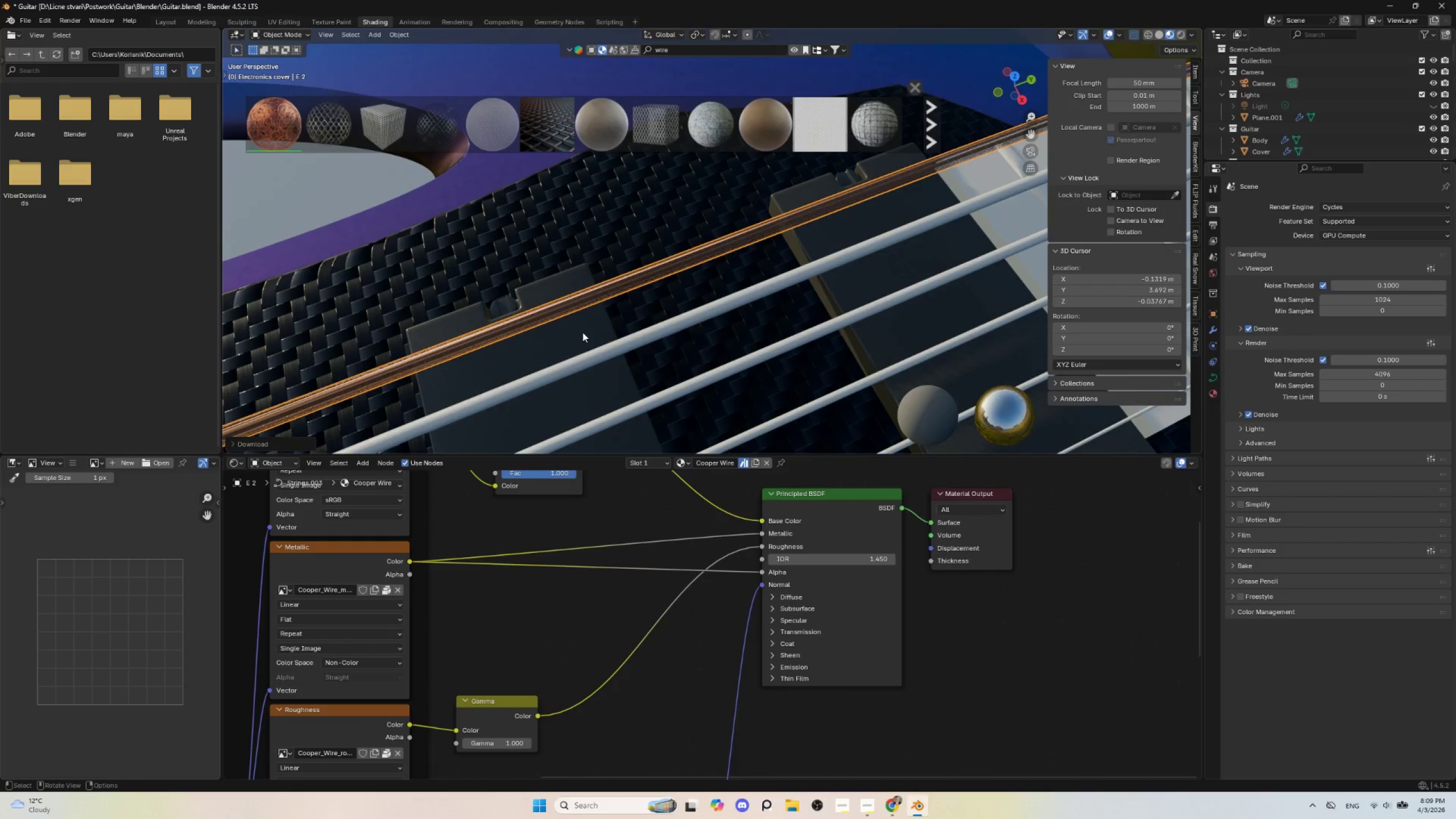 
hold_key(key=ShiftLeft, duration=0.8)
 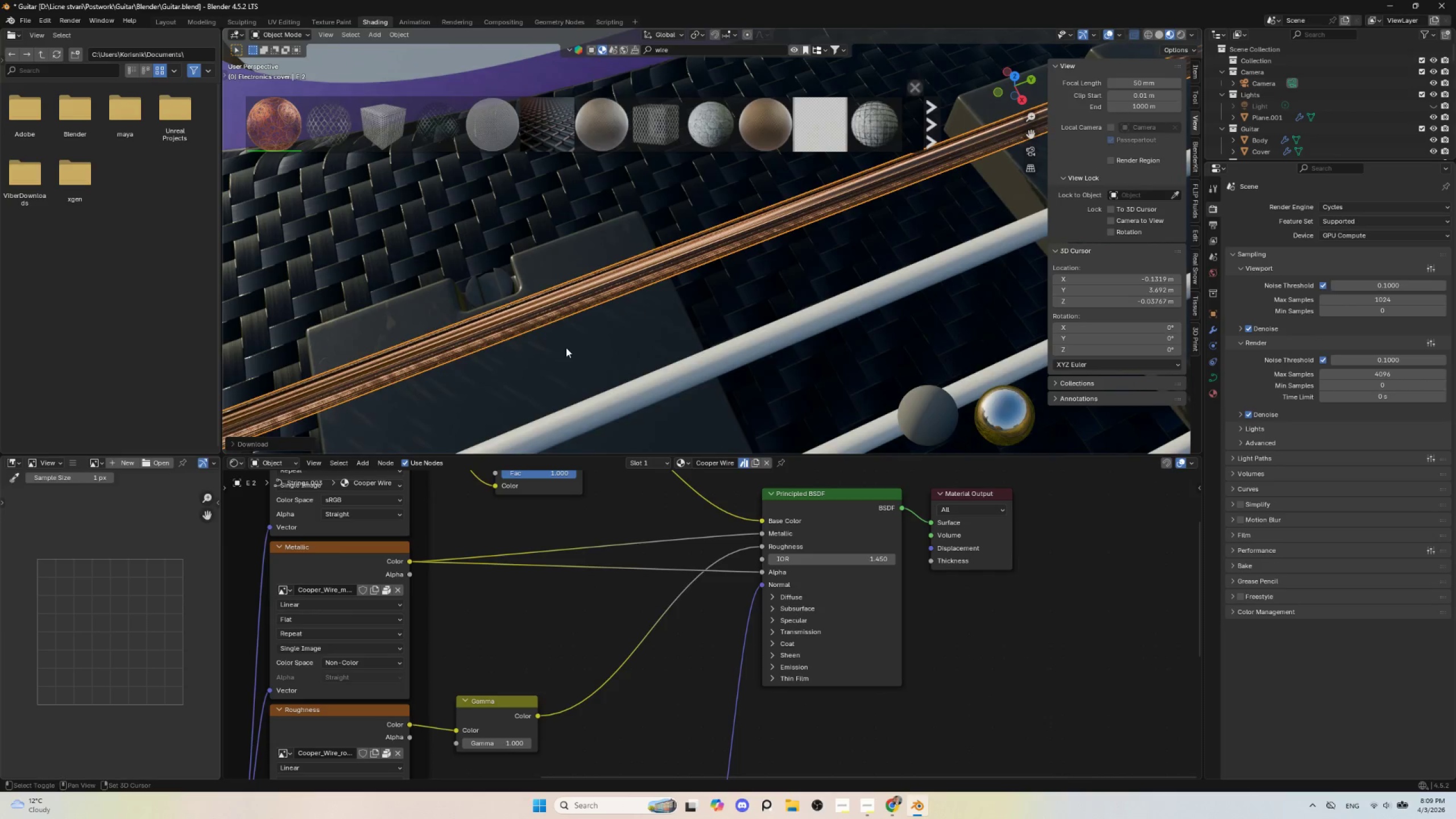 
scroll: coordinate [375, 332], scroll_direction: up, amount: 2.0
 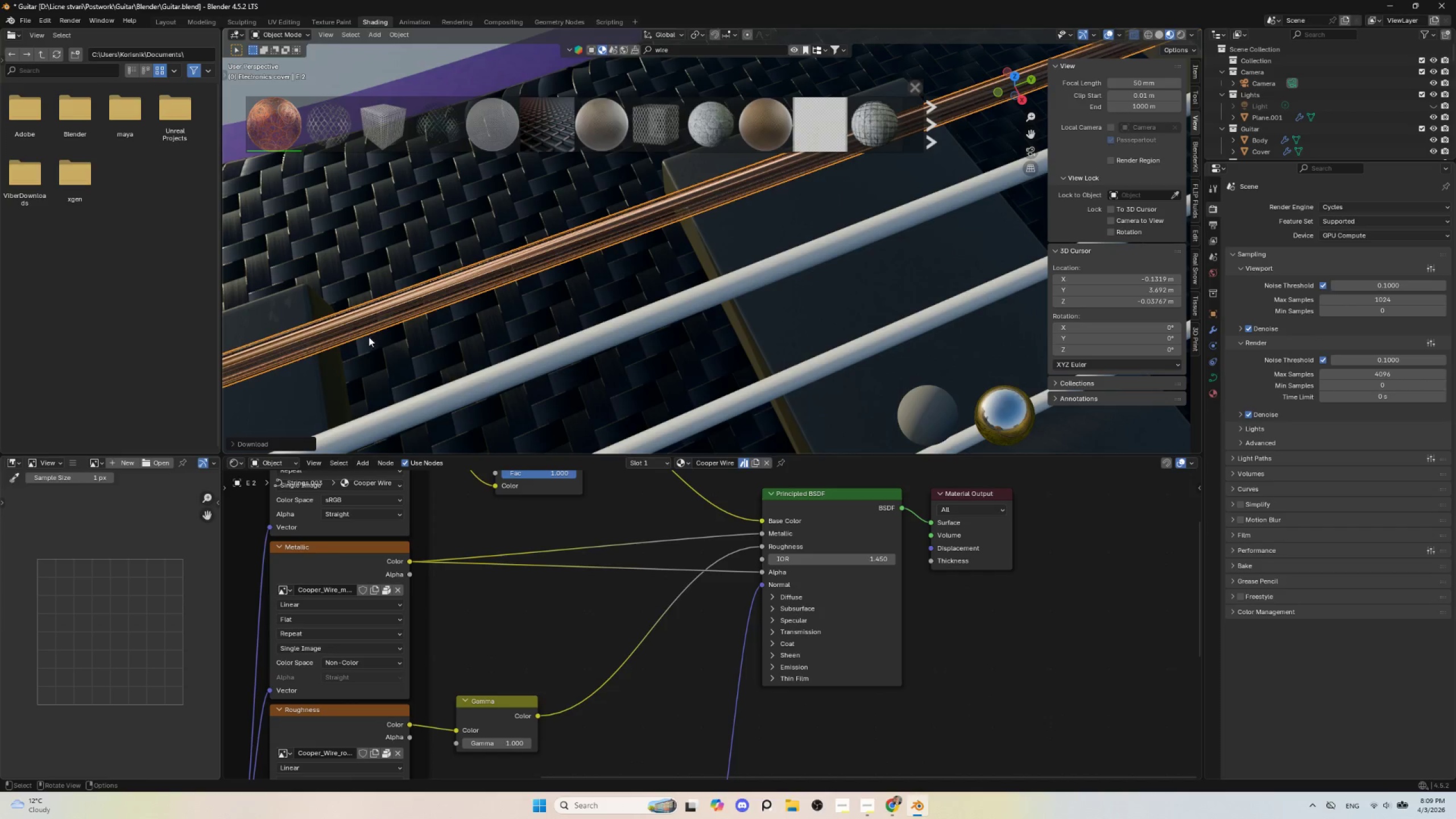 
hold_key(key=ShiftLeft, duration=0.91)
 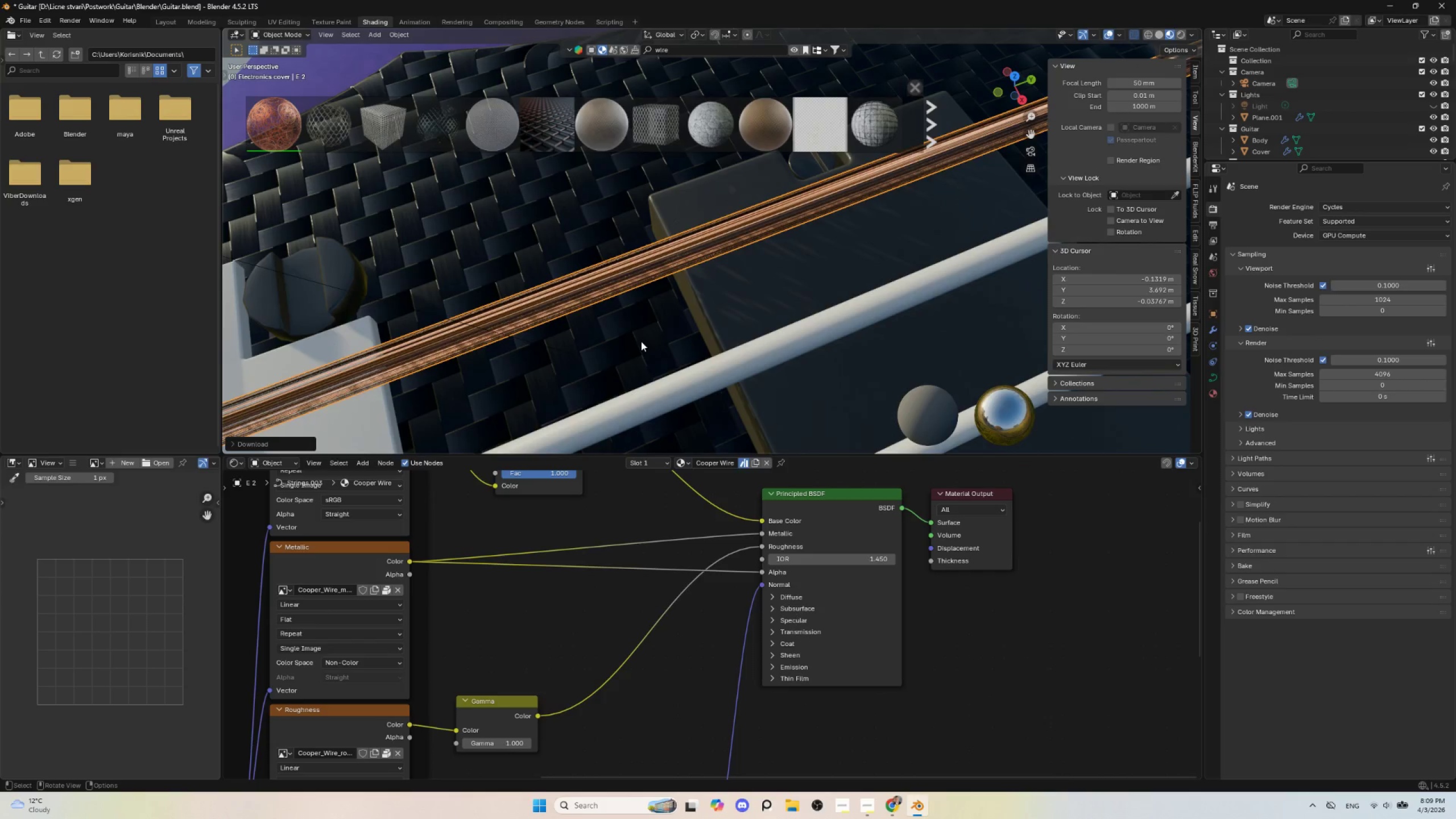 
scroll: coordinate [891, 220], scroll_direction: up, amount: 1.0
 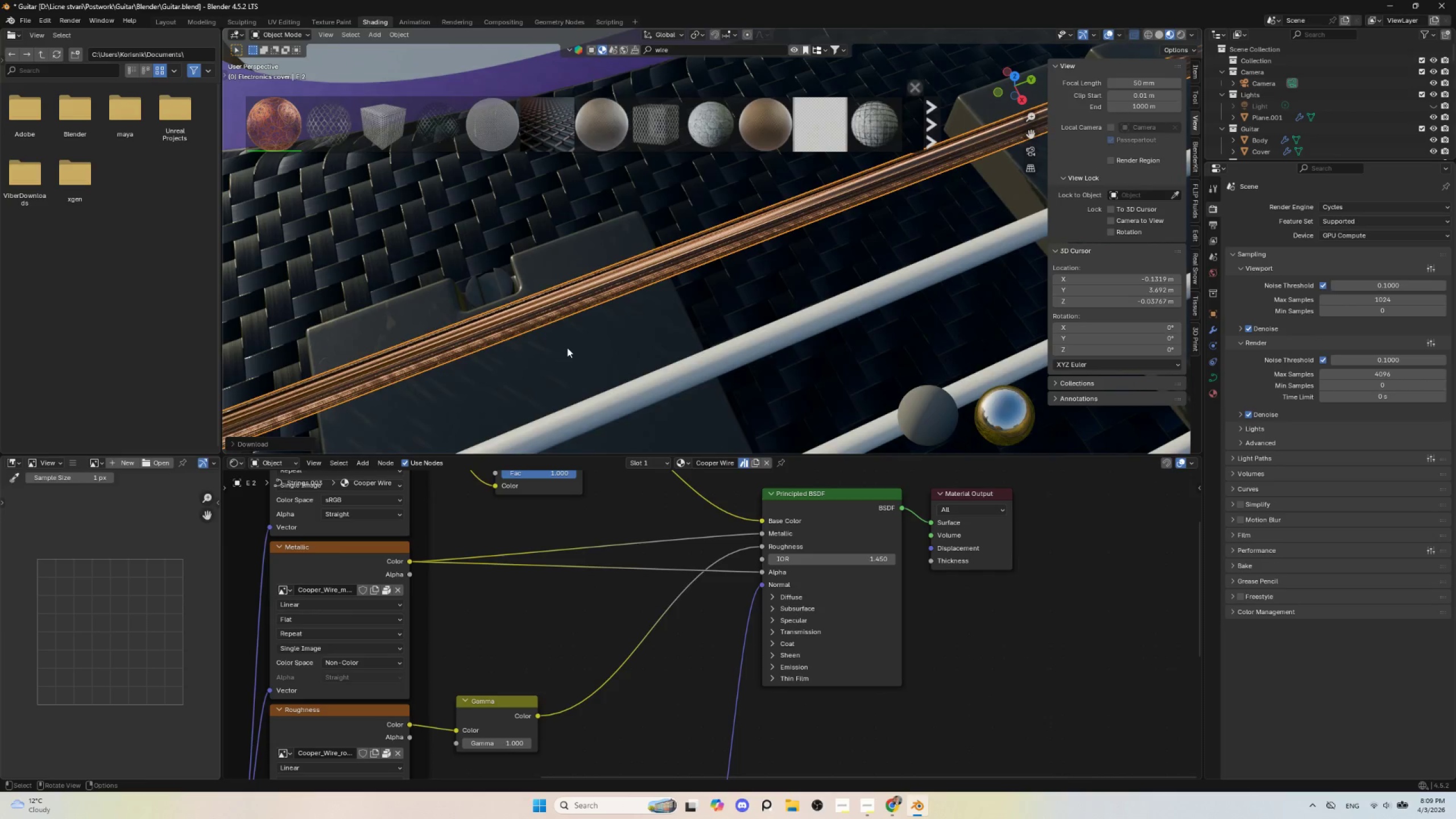 
key(Control+Z)
 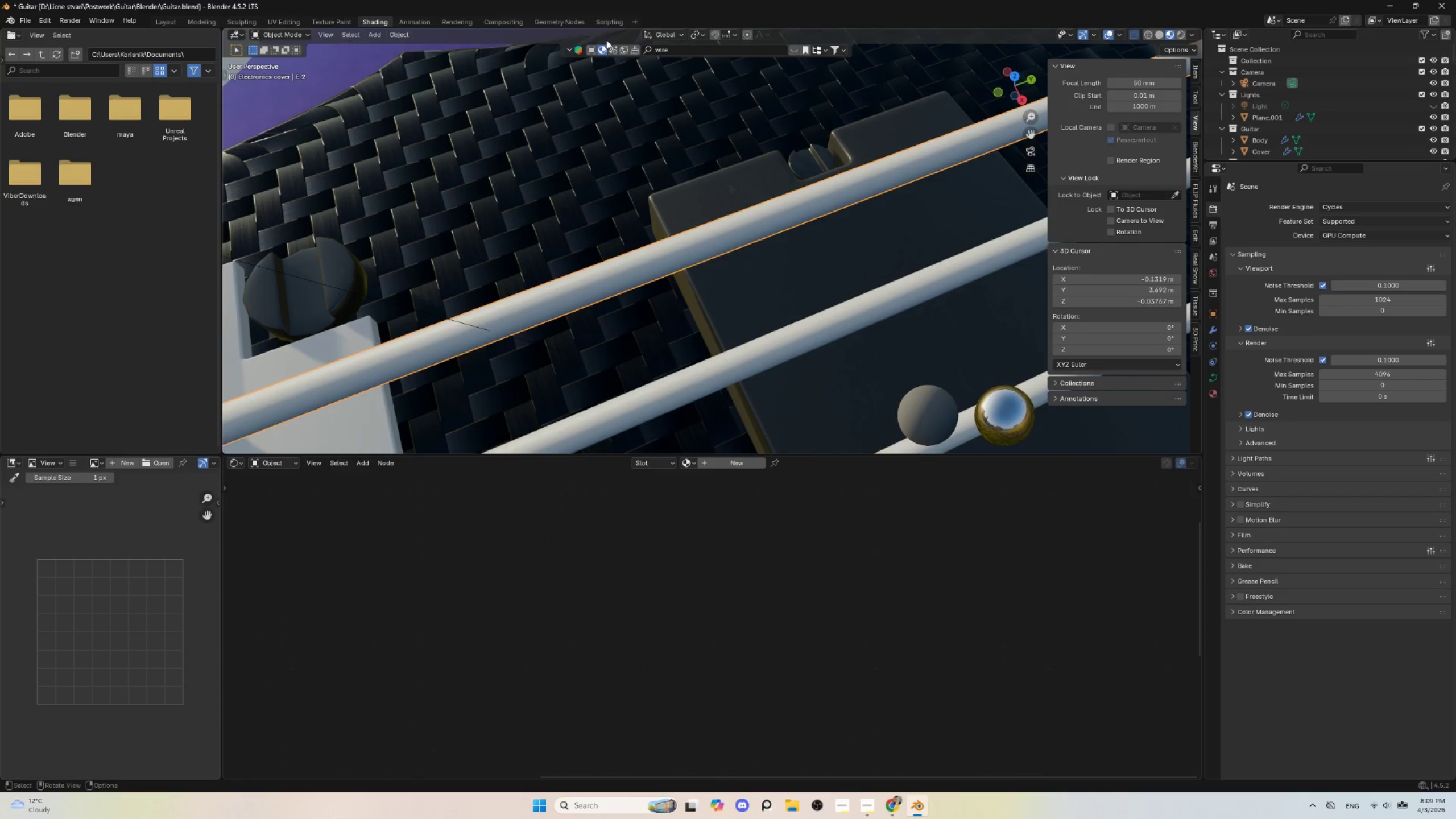 
left_click([678, 46])
 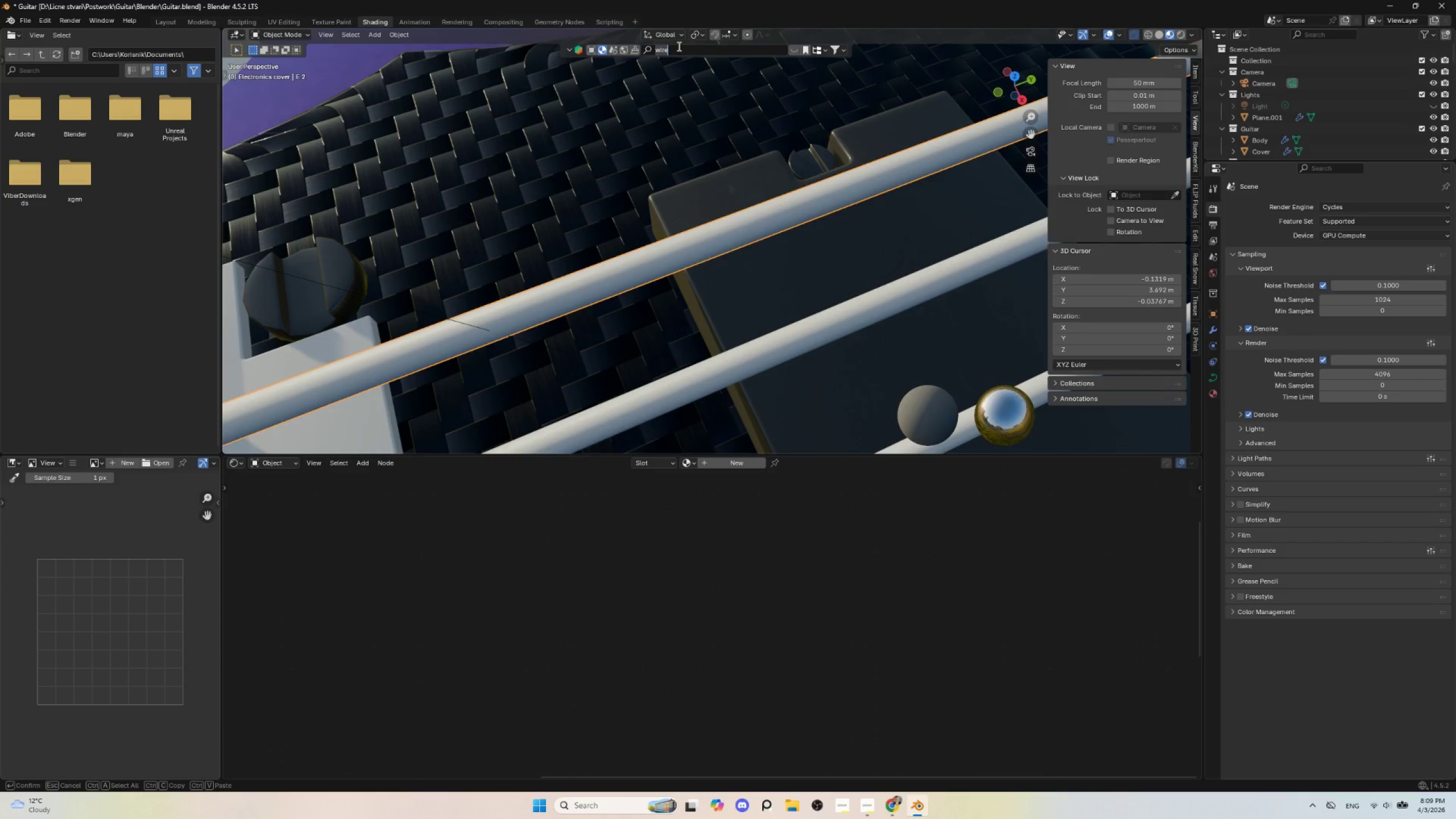 
key(Enter)
 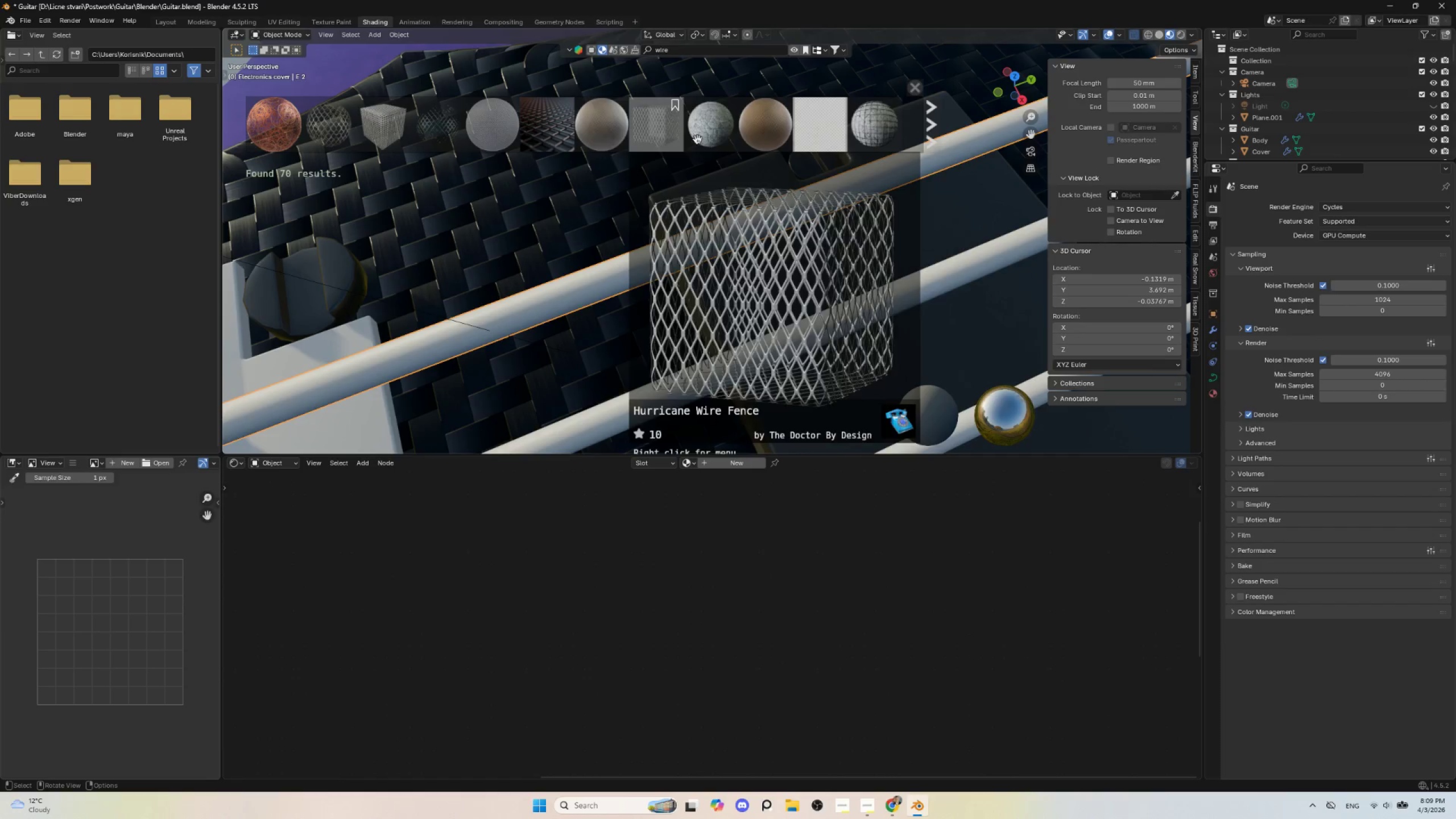 
wait(5.78)
 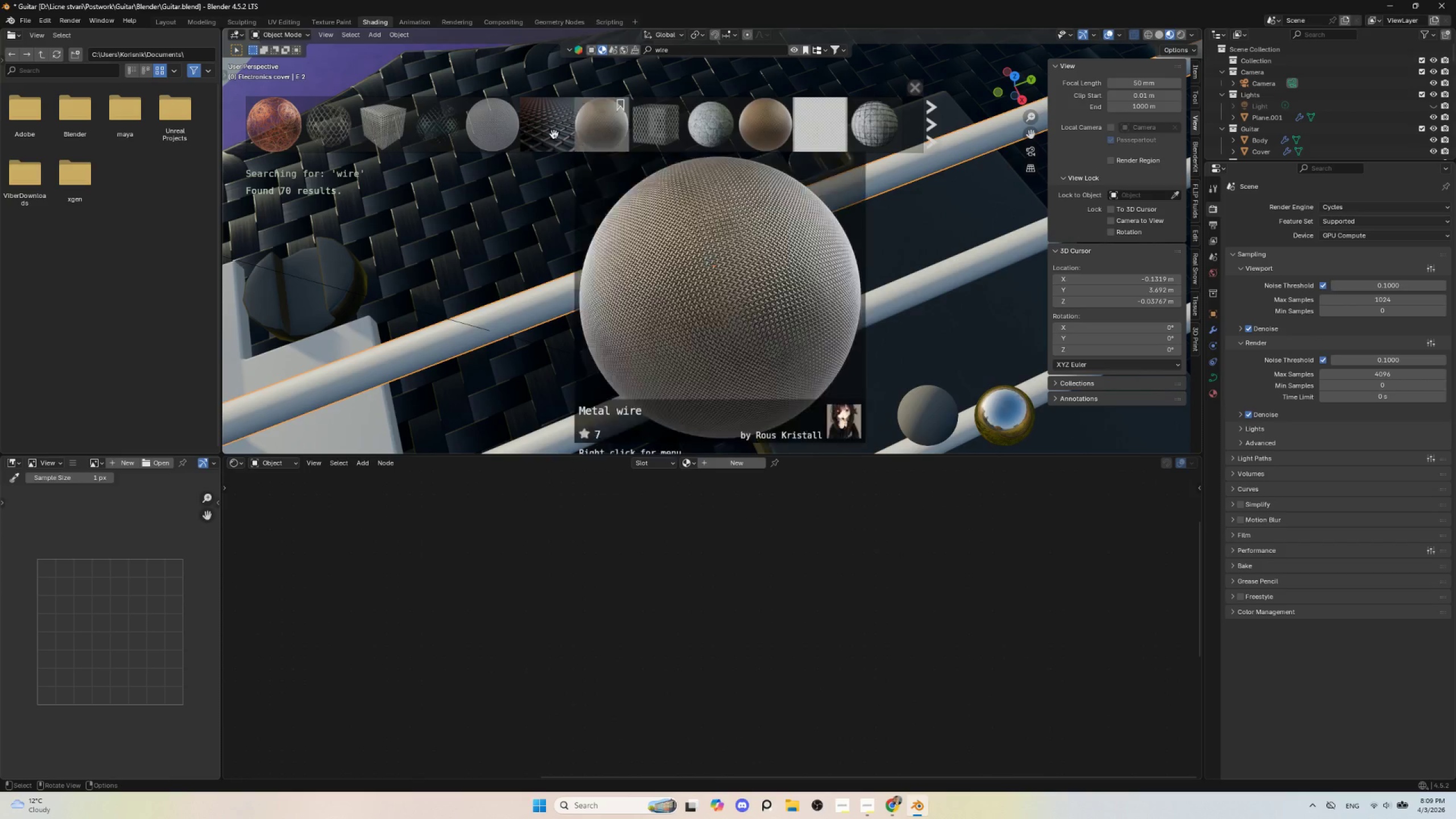 
scroll: coordinate [826, 125], scroll_direction: down, amount: 6.0
 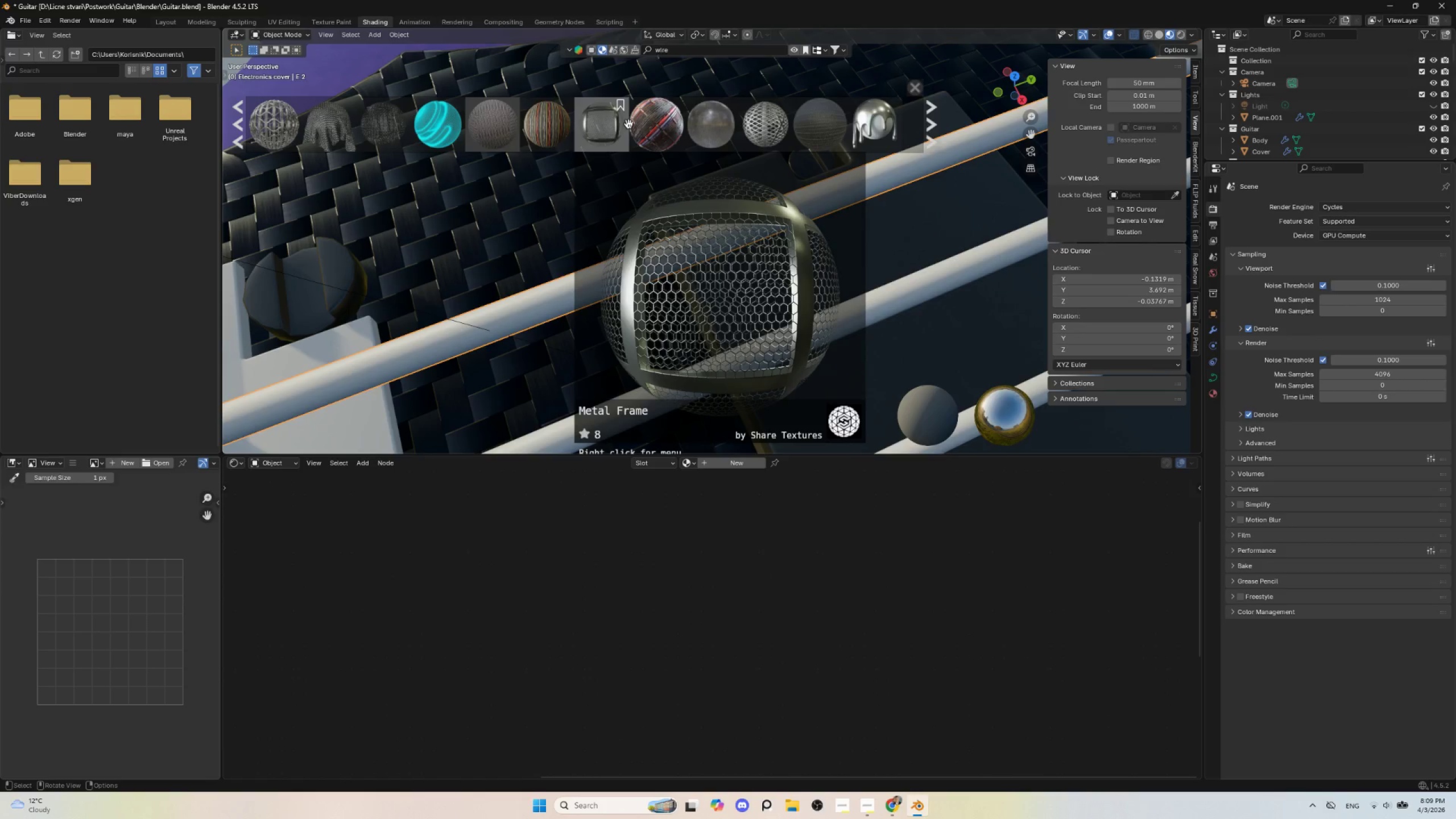 
wait(5.17)
 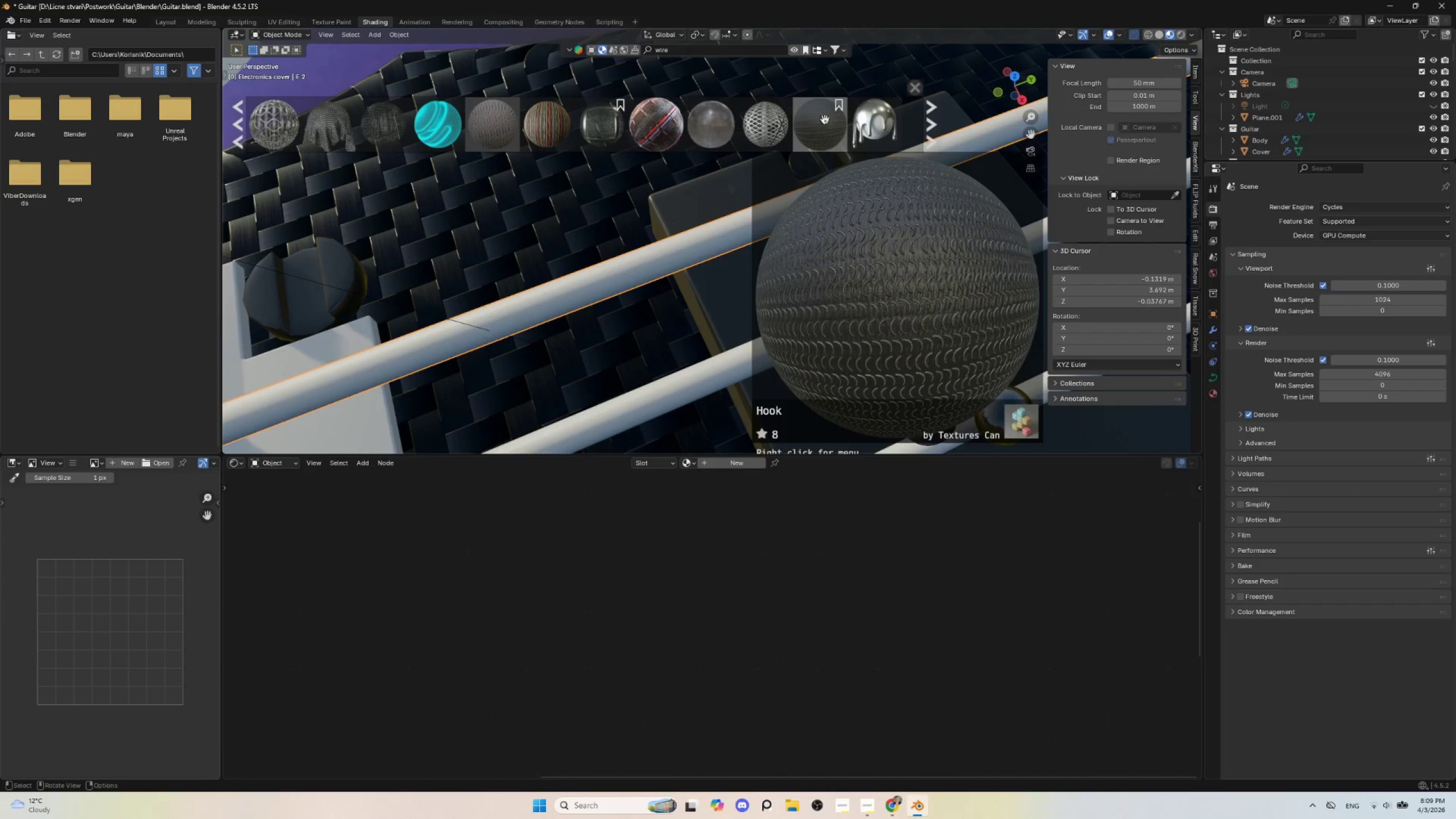 
scroll: coordinate [802, 130], scroll_direction: down, amount: 11.0
 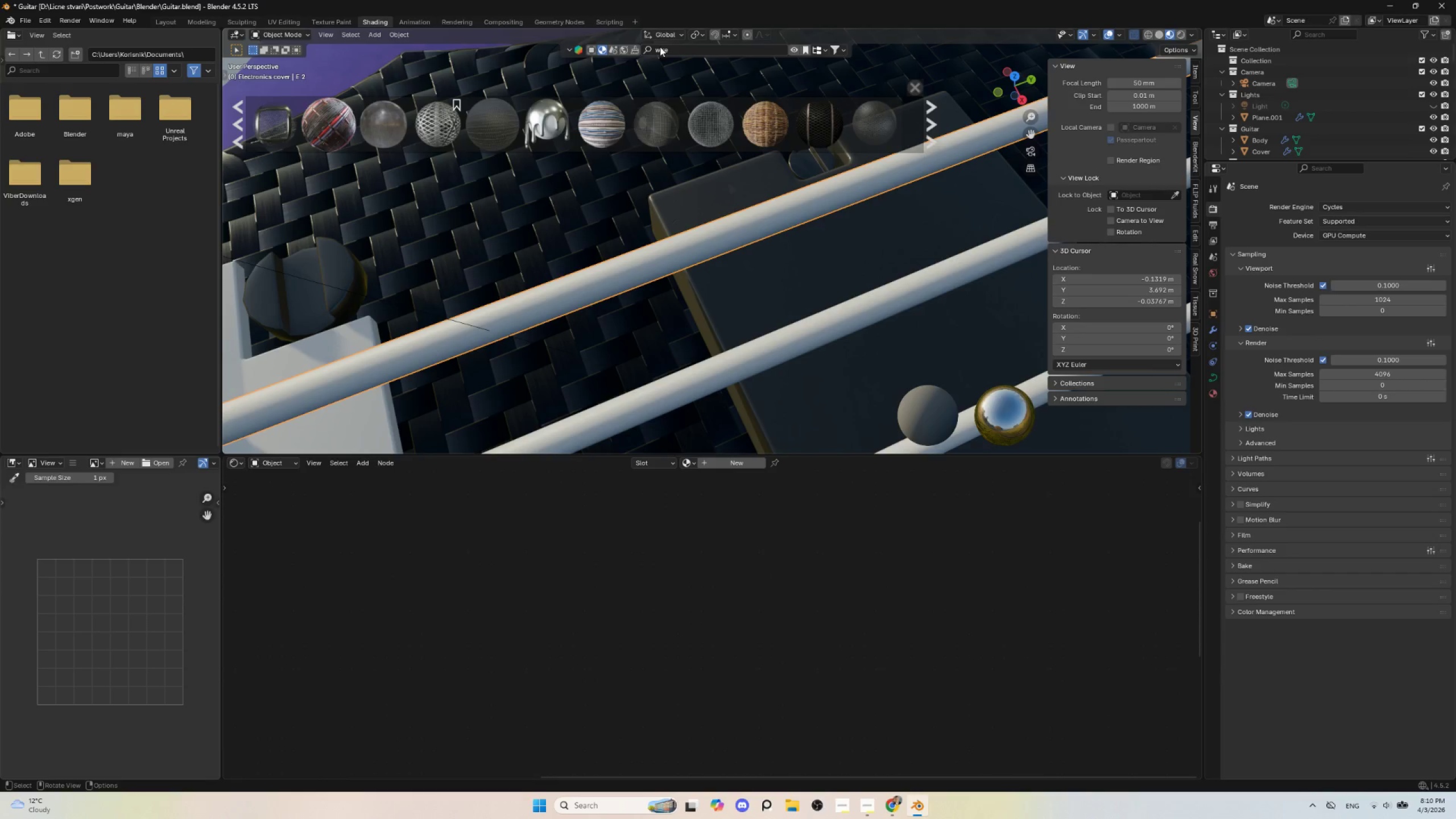 
wait(5.89)
 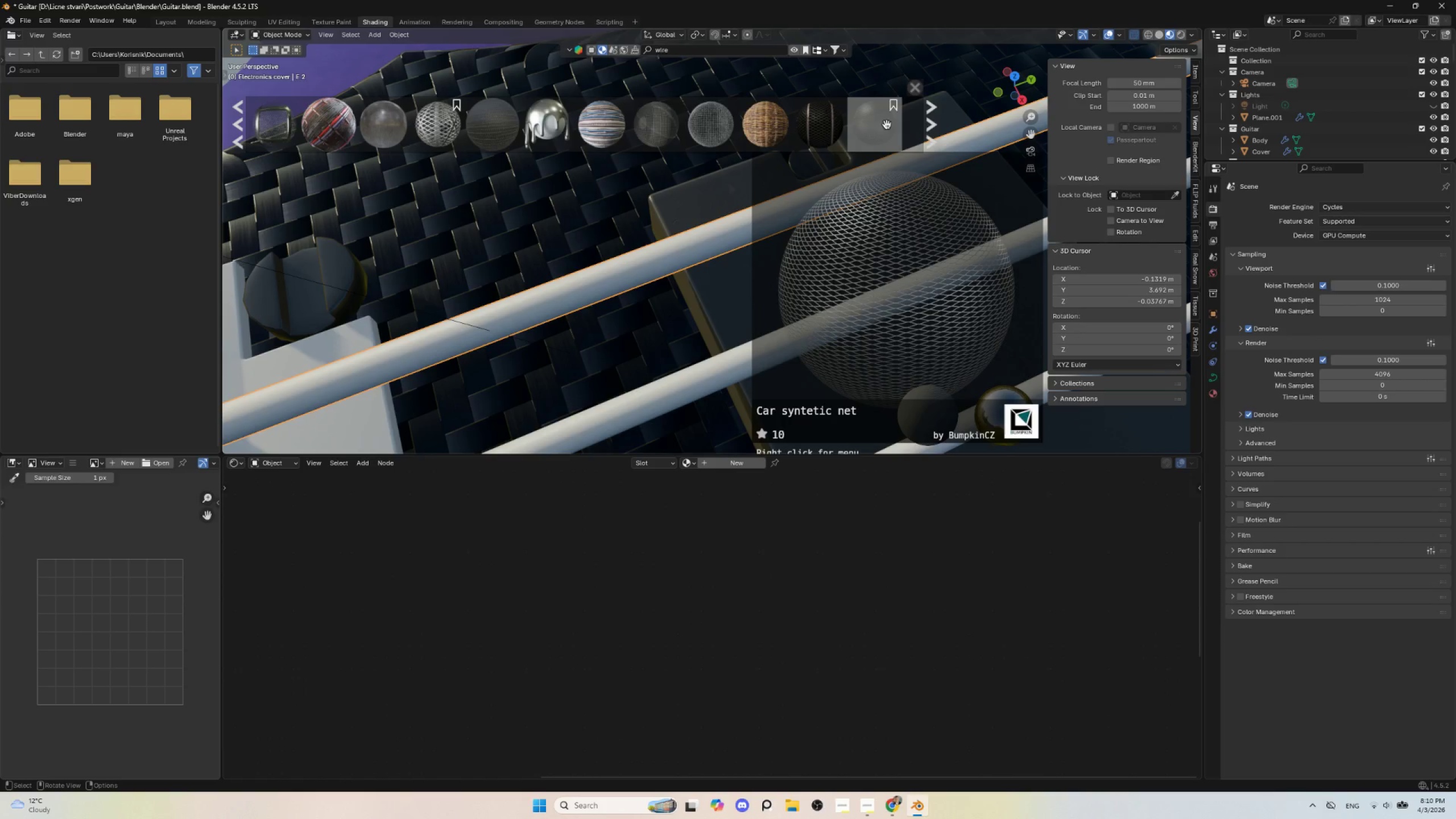 
left_click([510, 316])
 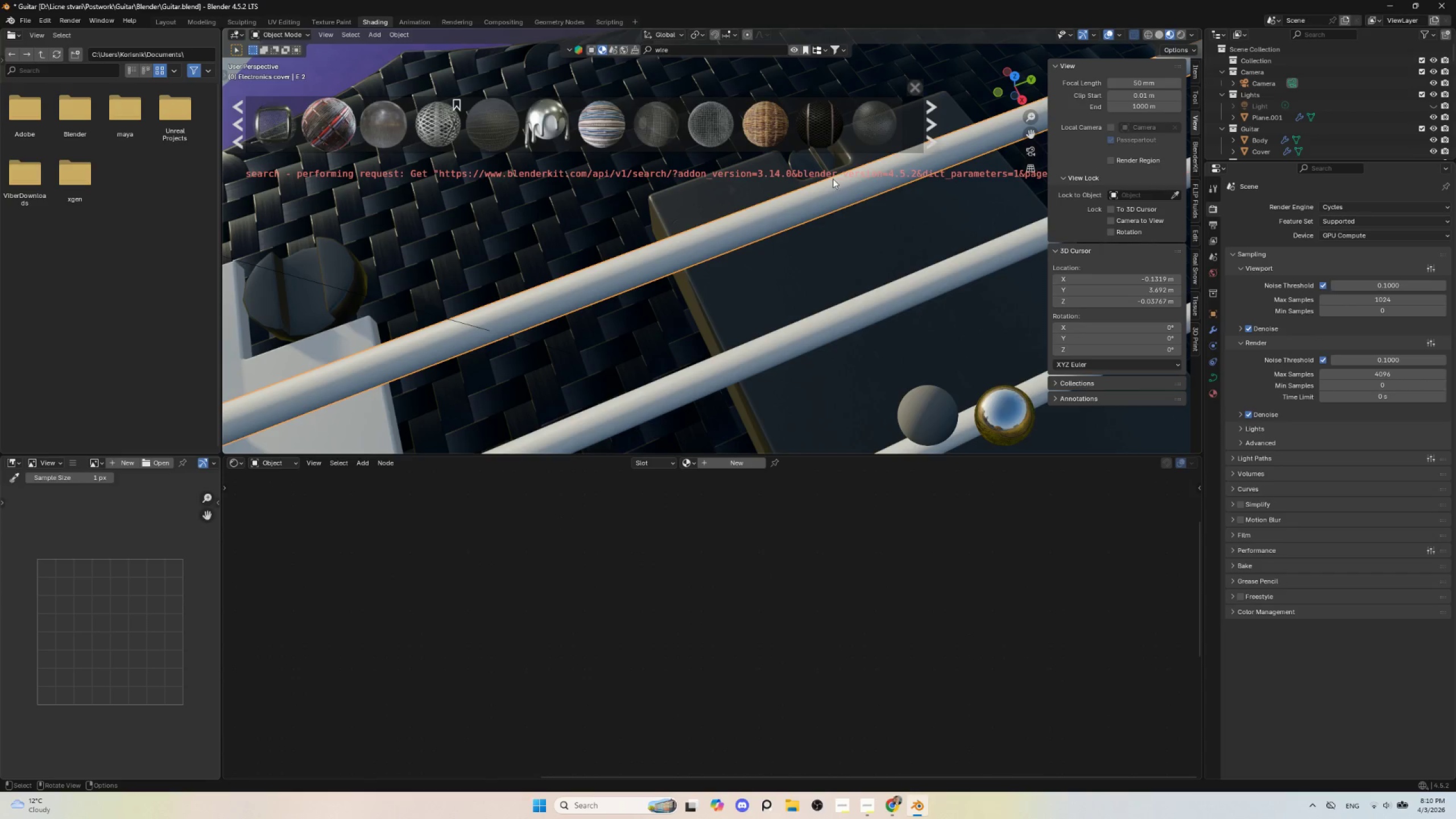 
left_click([915, 84])
 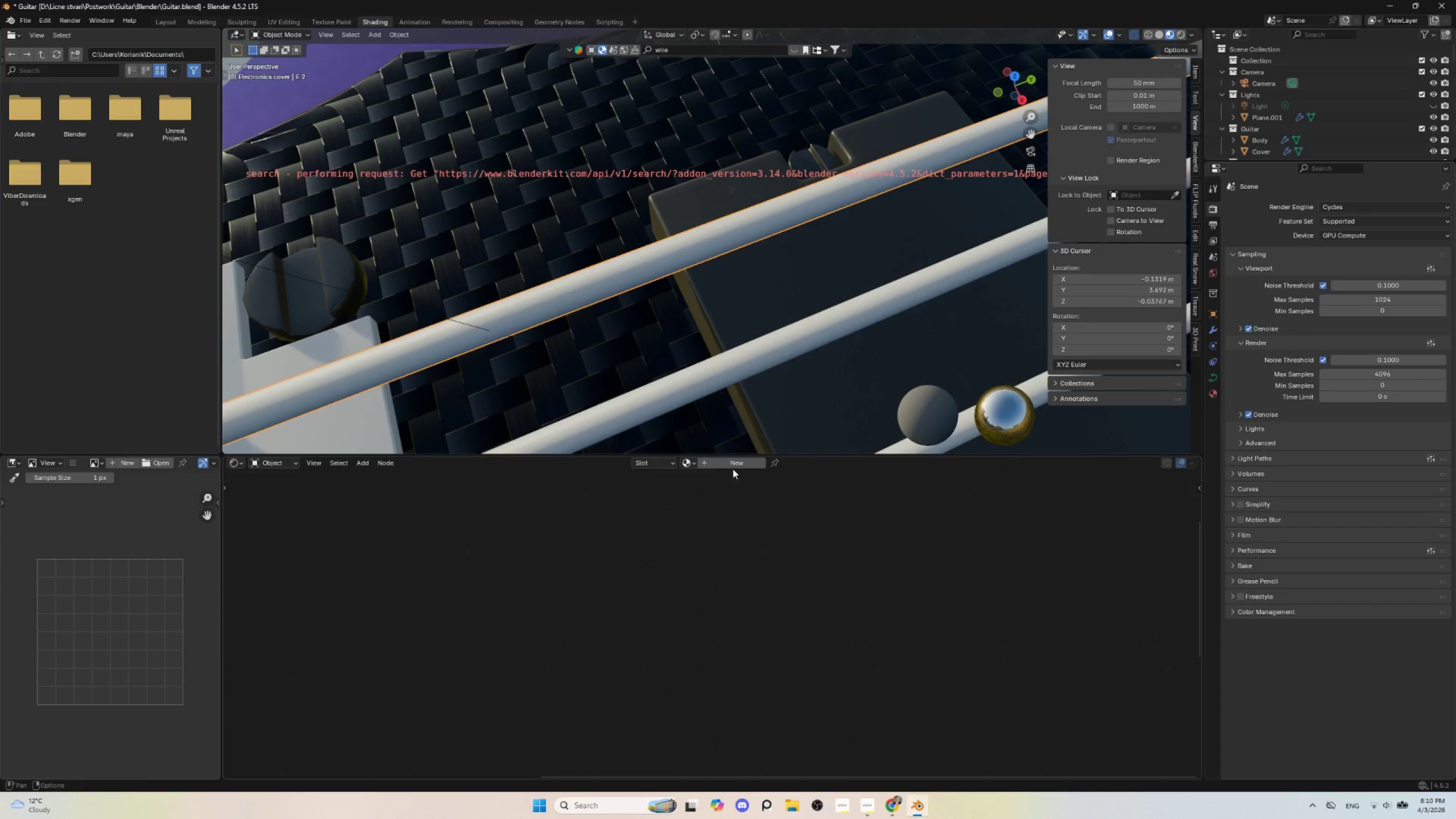 
left_click([733, 467])
 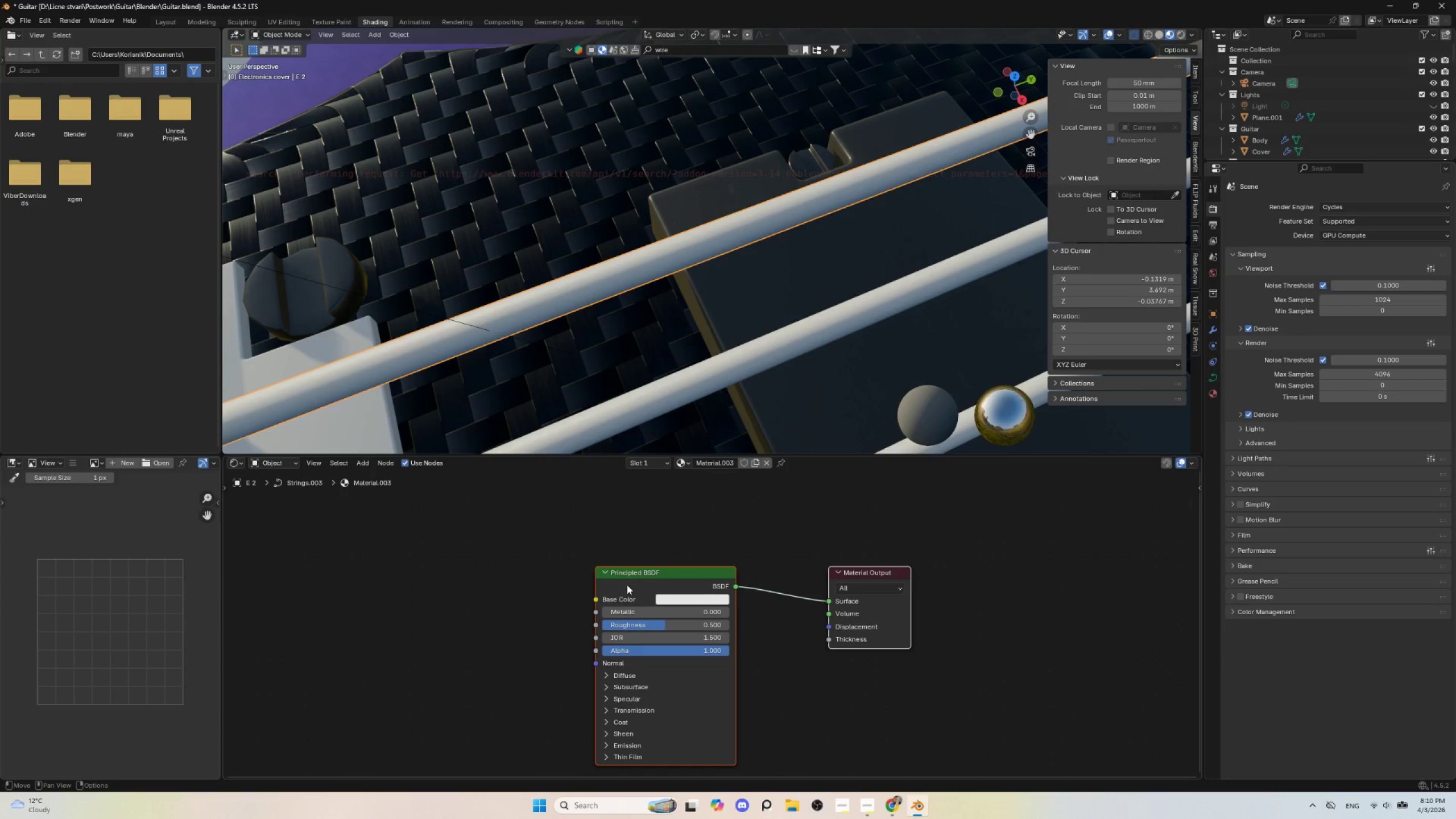 
left_click([402, 621])
 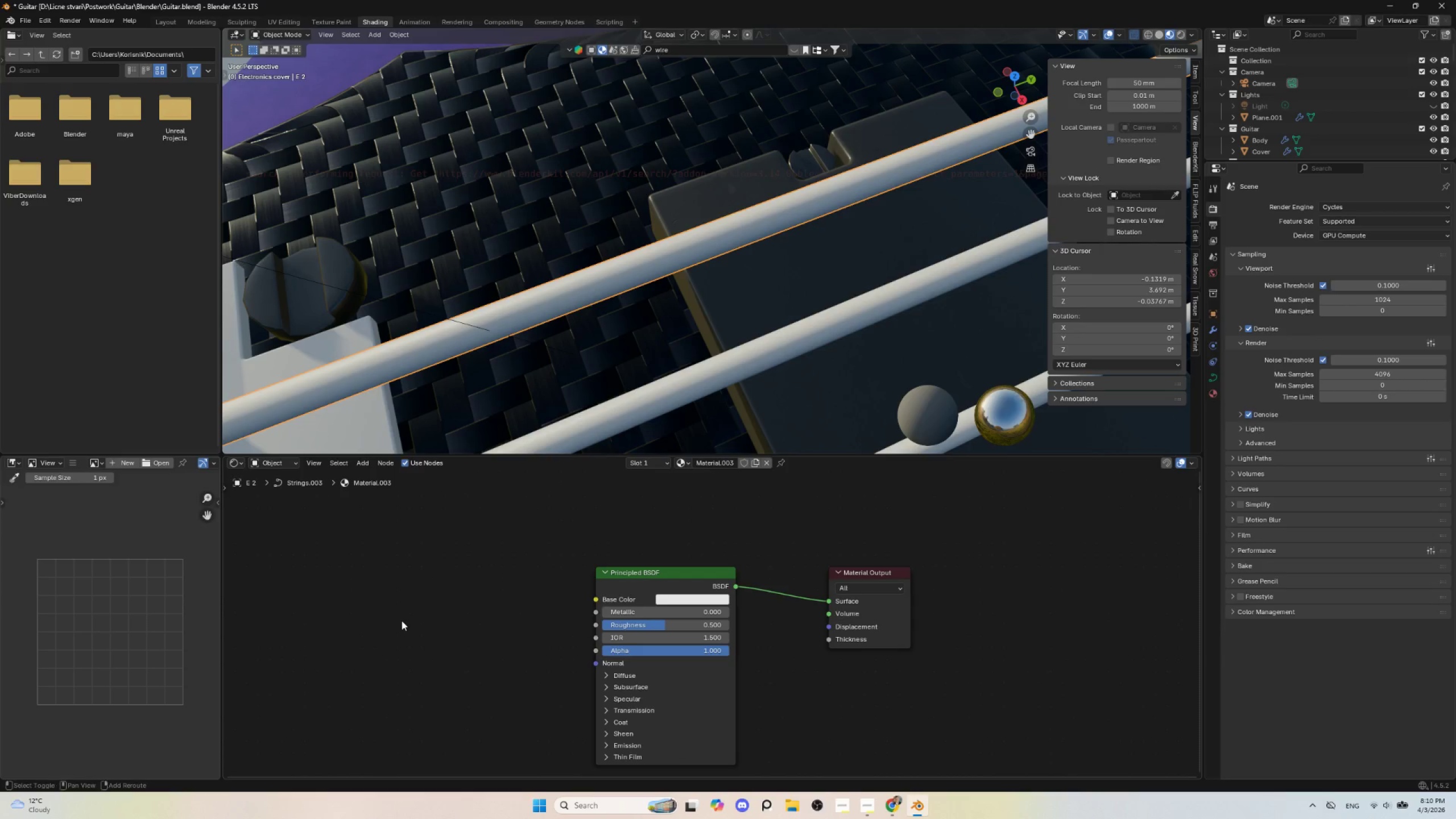 
key(Shift+A)
 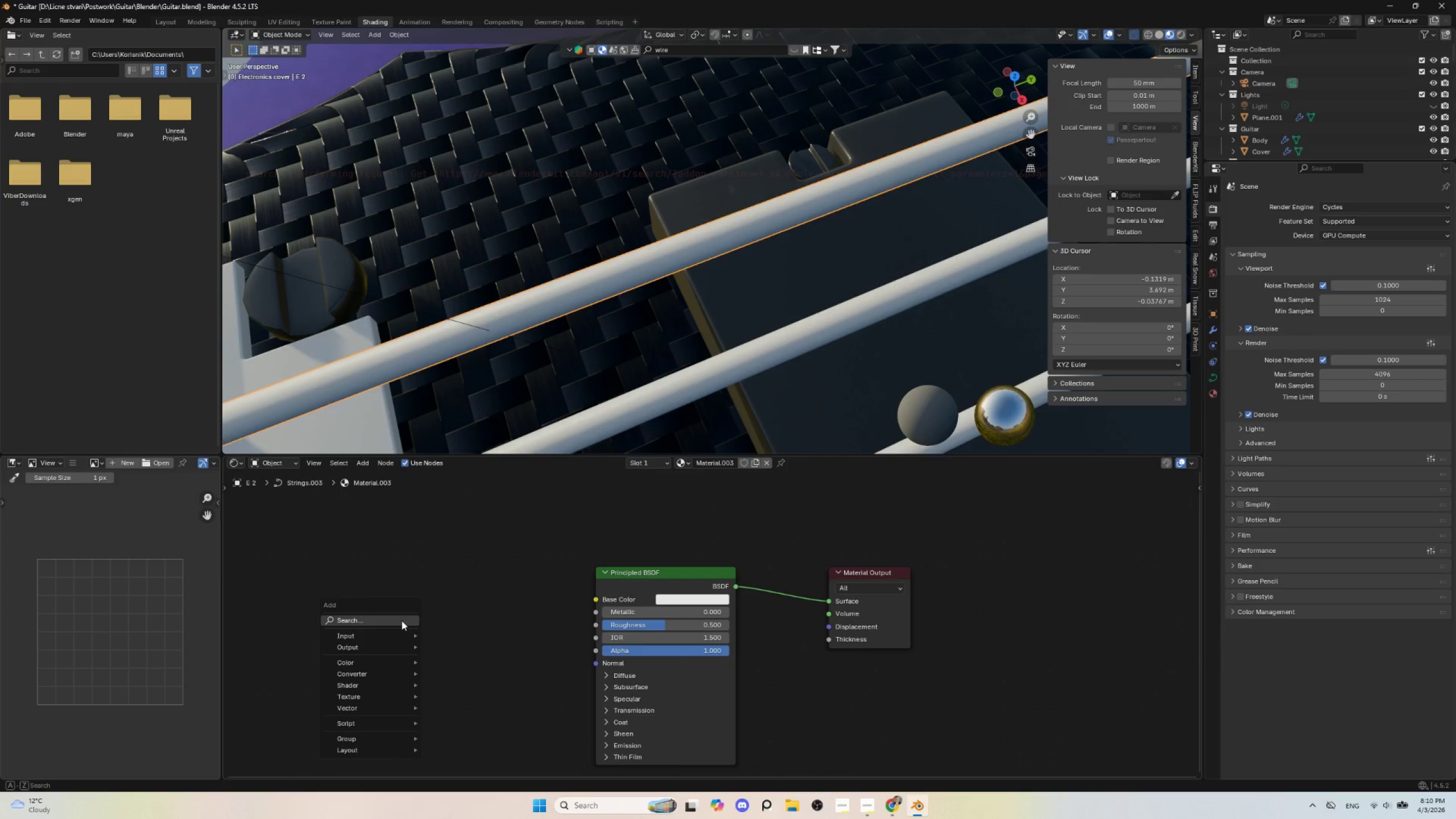 
left_click([402, 621])
 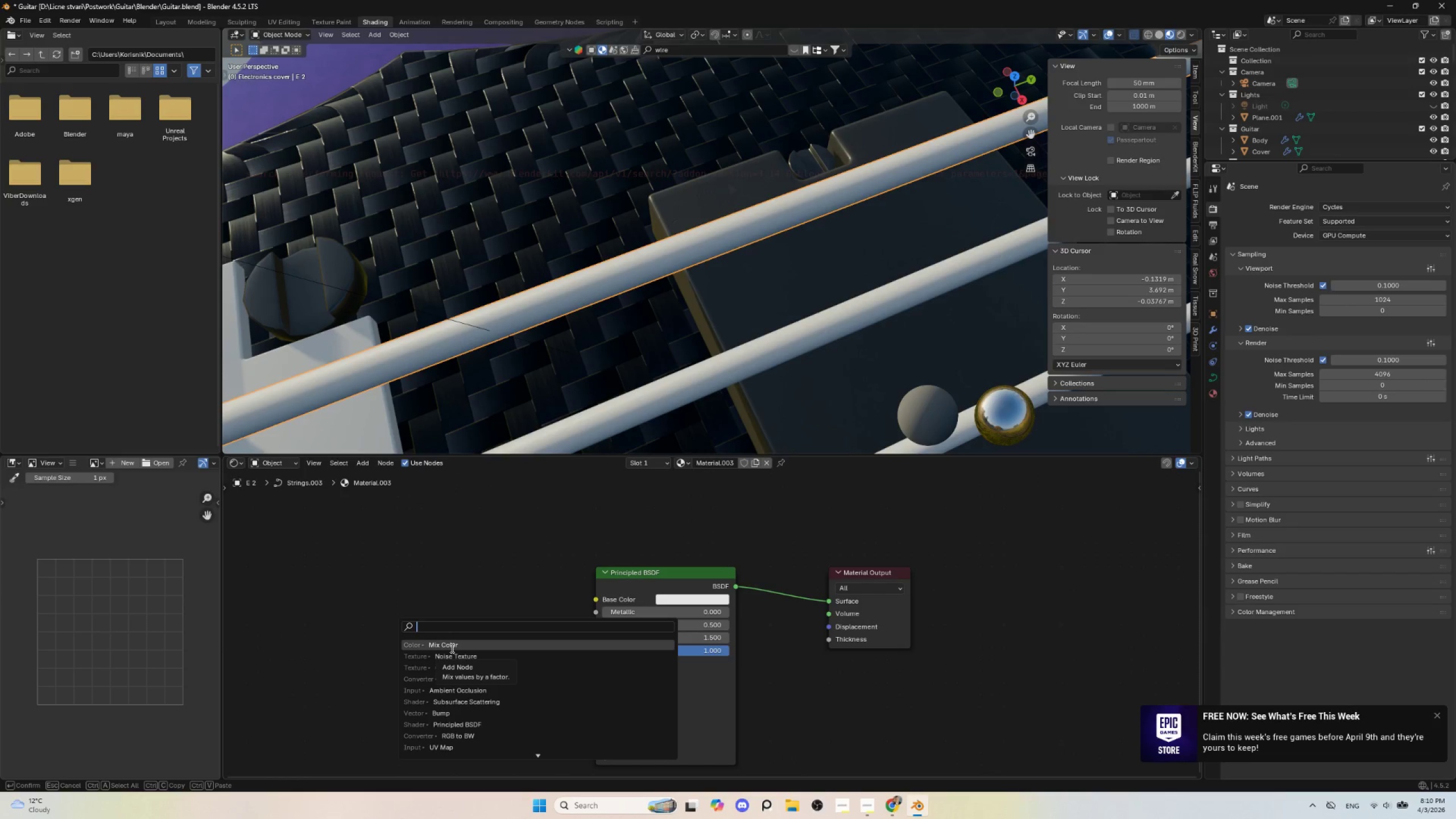 
wait(6.3)
 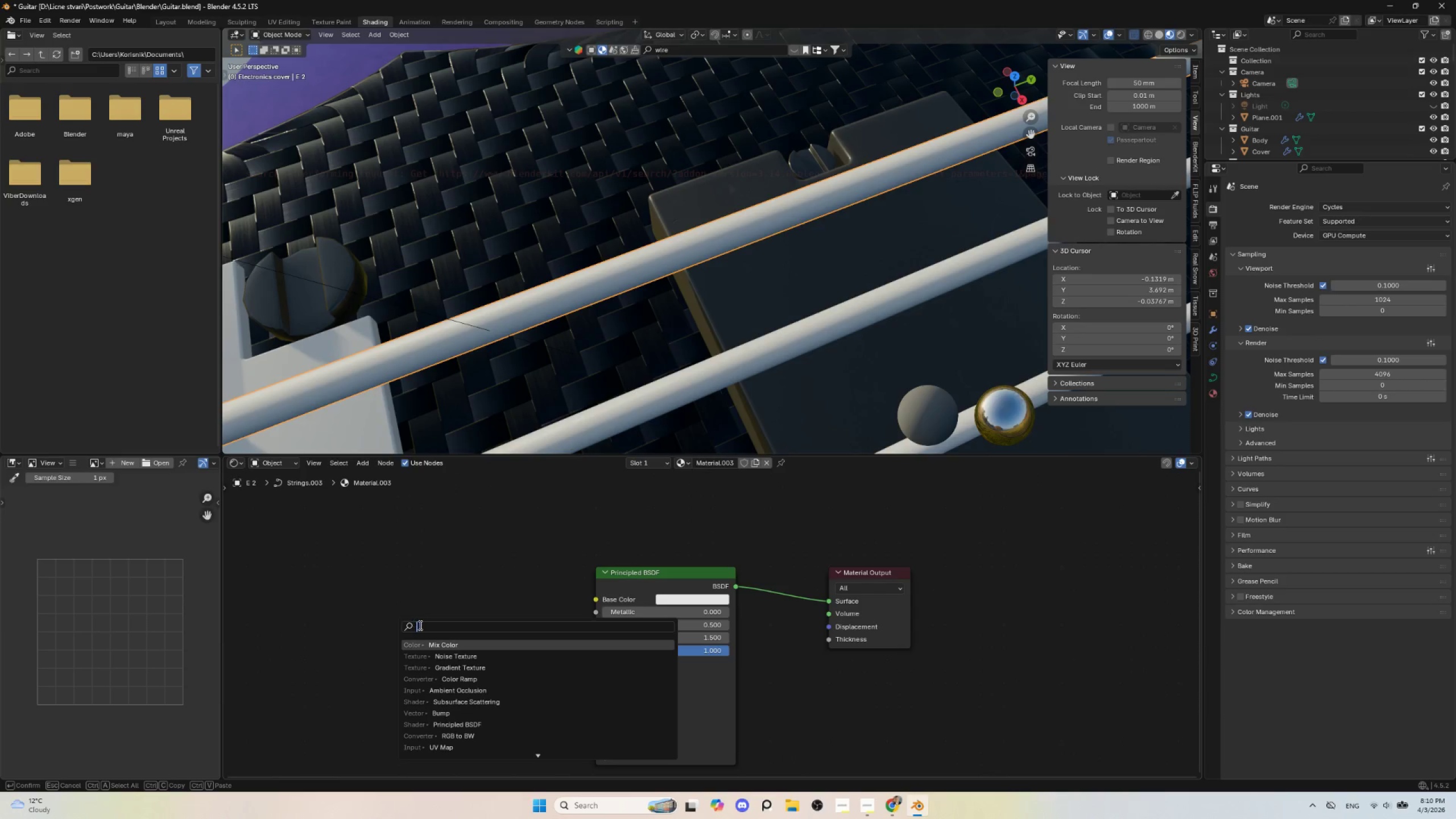 
type(waw)
 